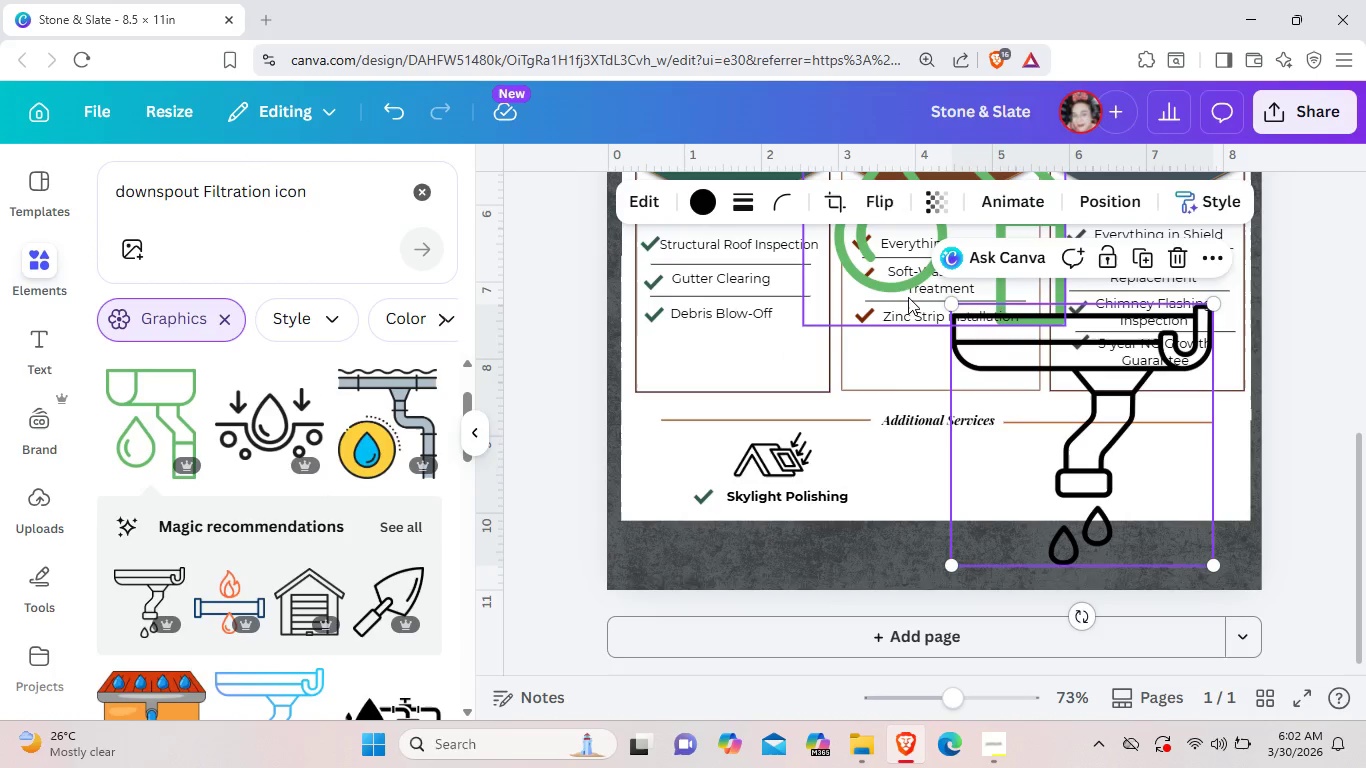 
left_click_drag(start_coordinate=[916, 262], to_coordinate=[849, 473])
 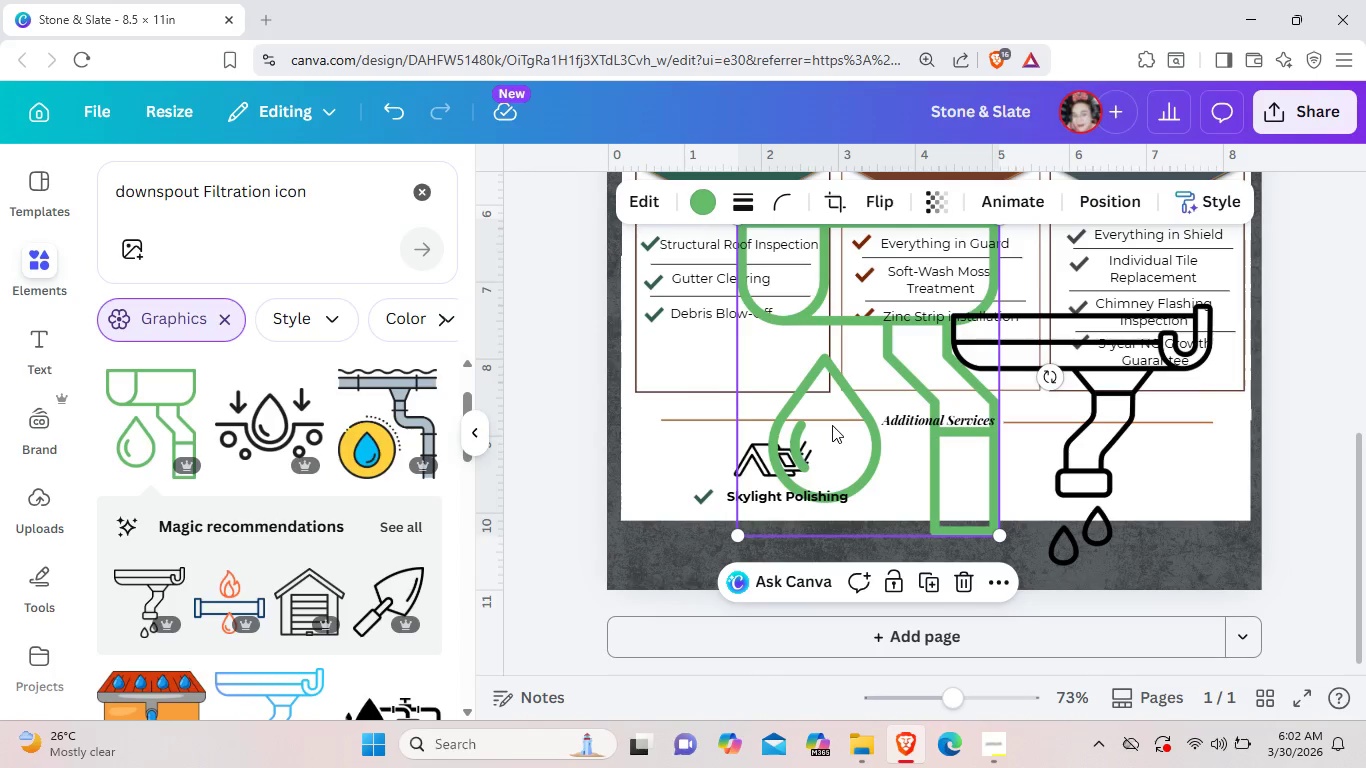 
wait(5.05)
 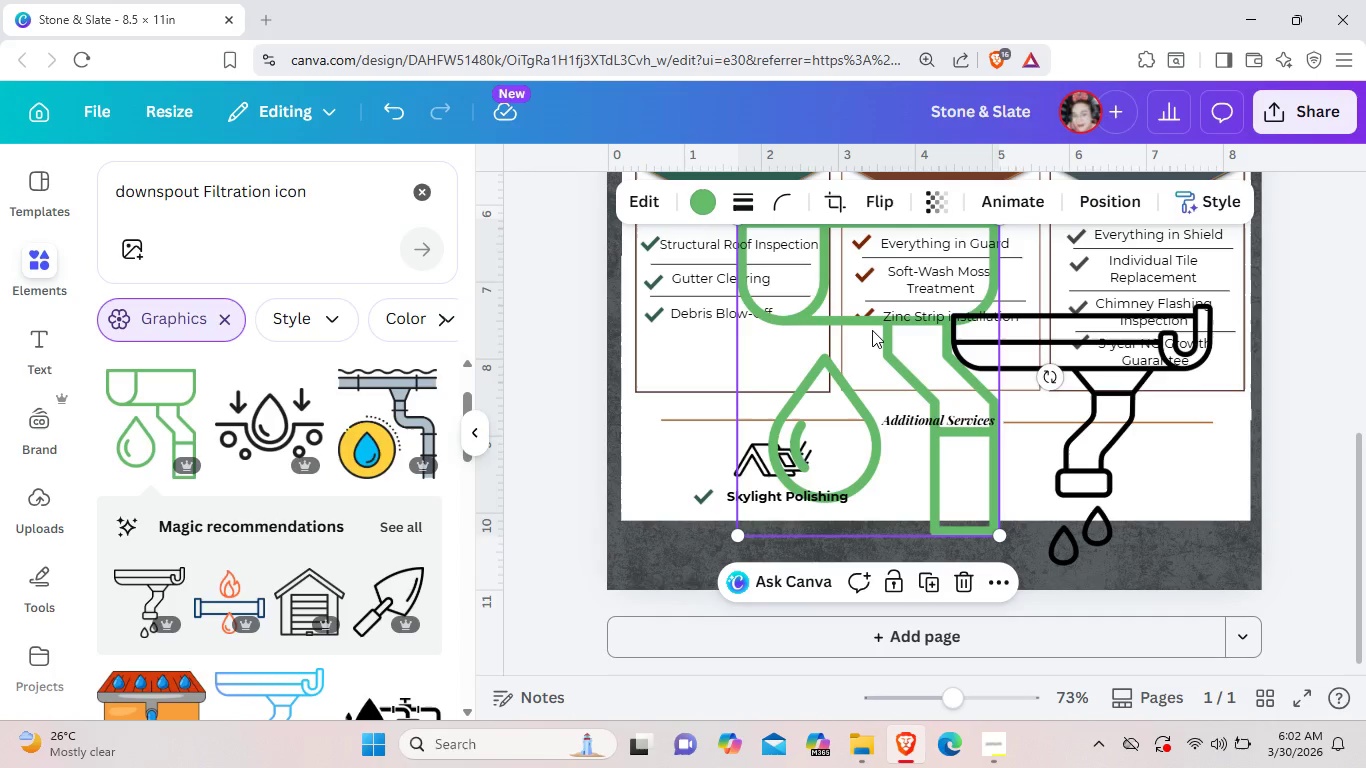 
key(Backspace)
 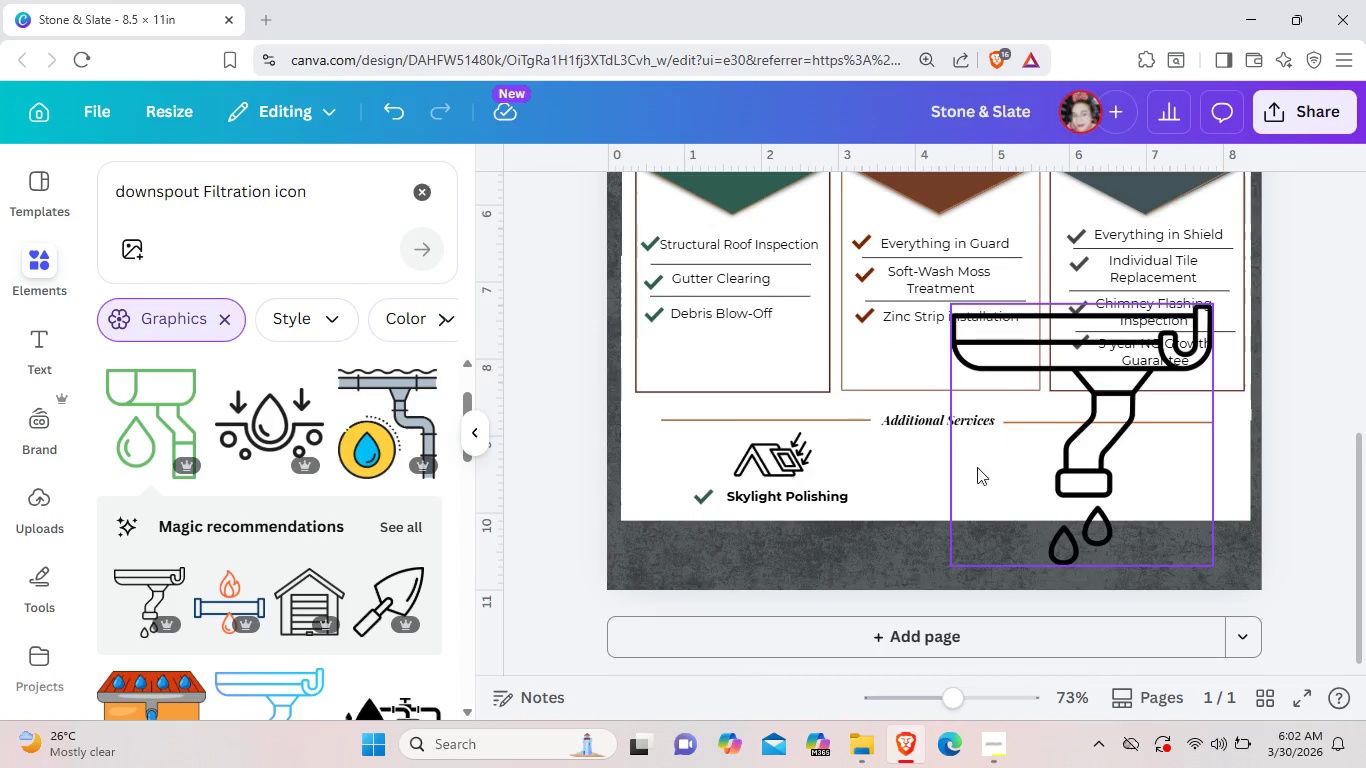 
scroll: coordinate [983, 475], scroll_direction: up, amount: 2.0
 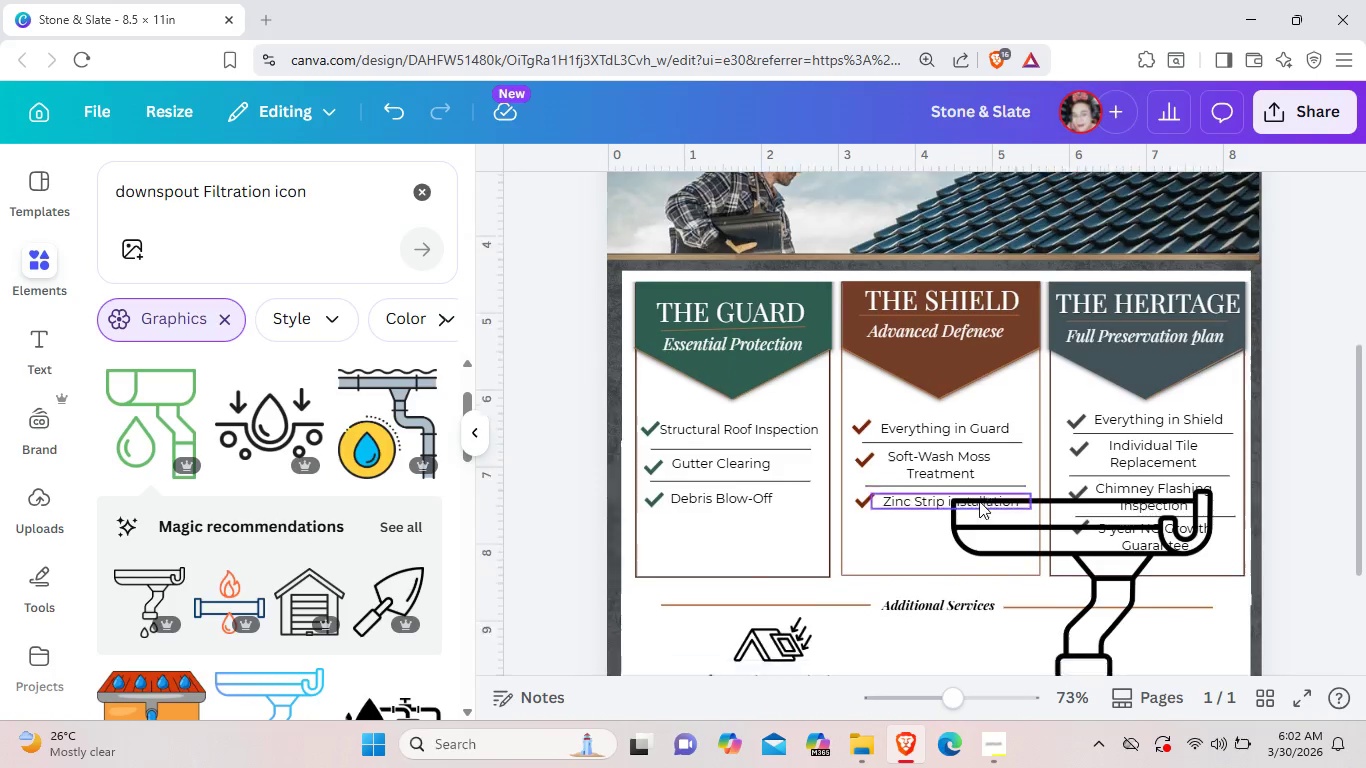 
scroll: coordinate [979, 501], scroll_direction: down, amount: 2.0
 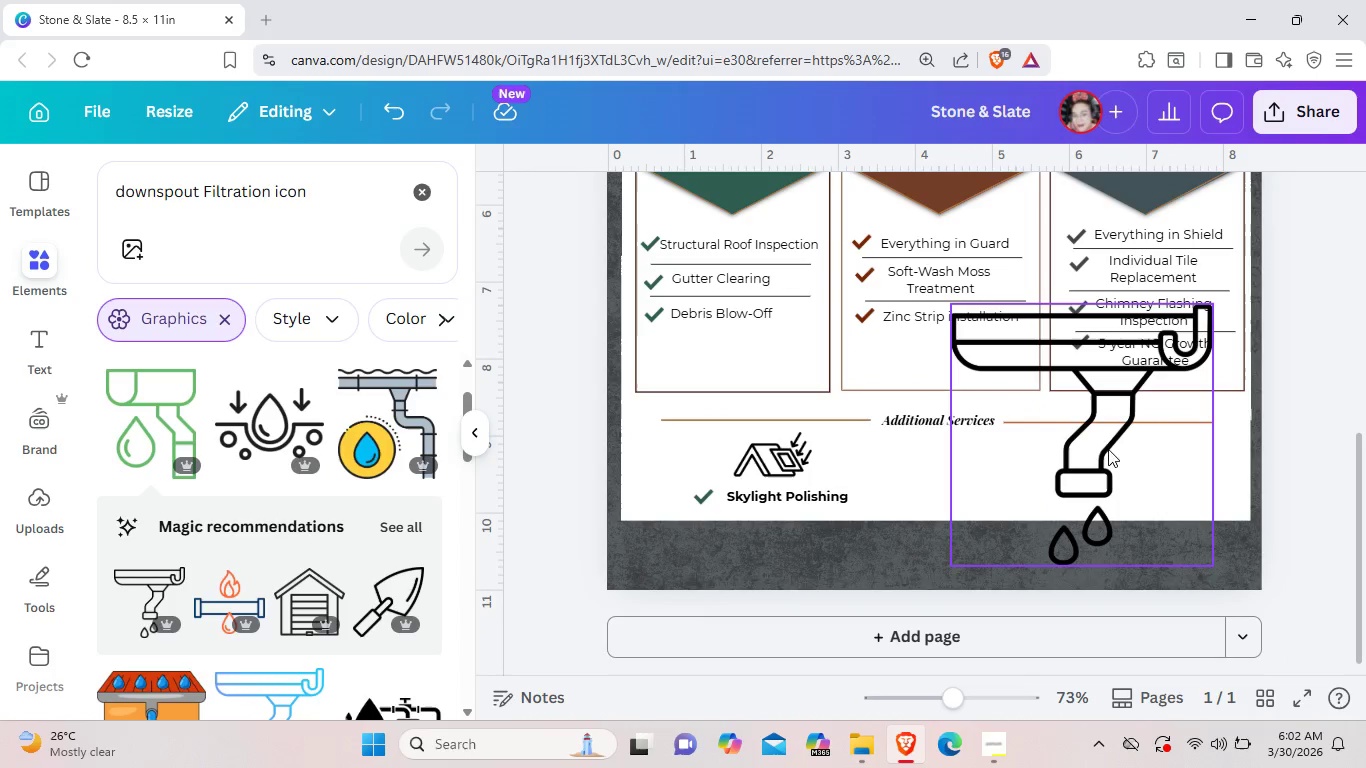 
left_click_drag(start_coordinate=[1108, 449], to_coordinate=[961, 502])
 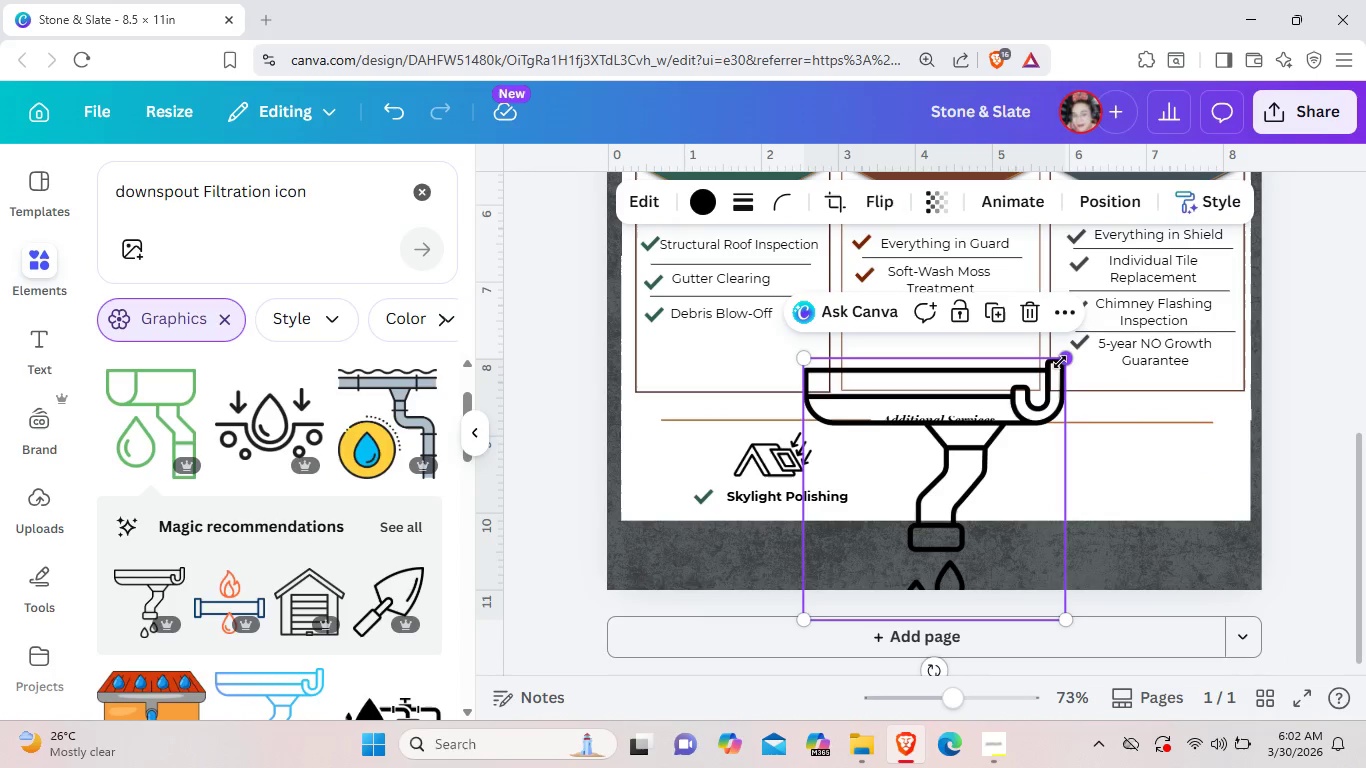 
left_click_drag(start_coordinate=[1060, 362], to_coordinate=[872, 556])
 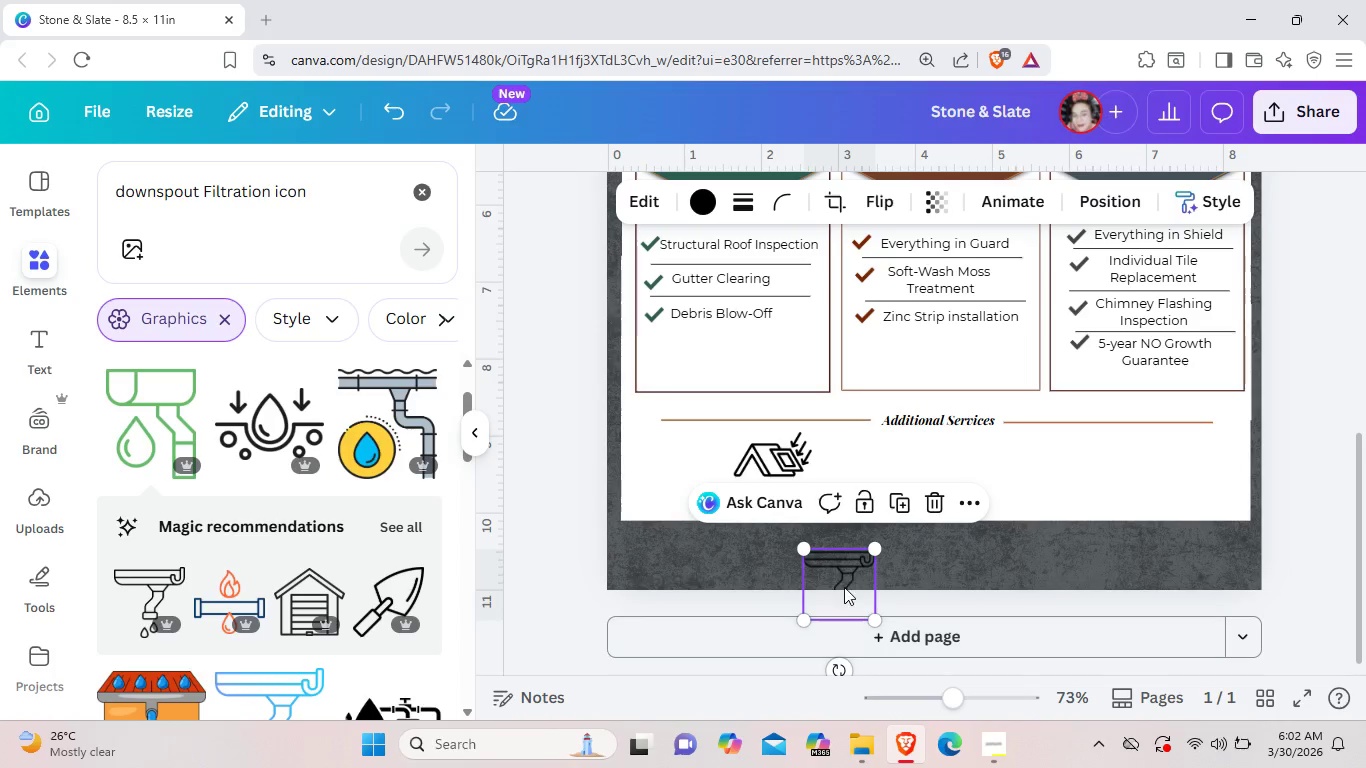 
left_click_drag(start_coordinate=[844, 596], to_coordinate=[918, 477])
 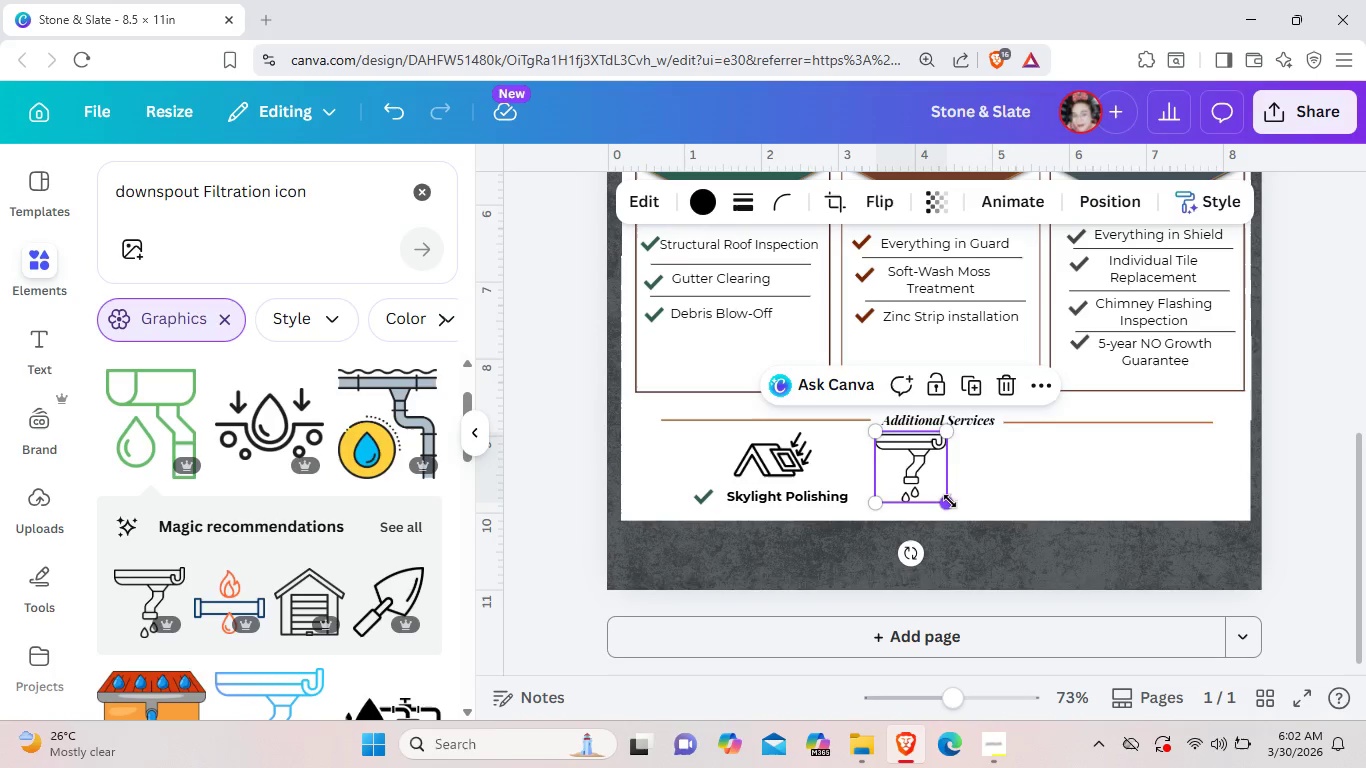 
left_click_drag(start_coordinate=[950, 501], to_coordinate=[931, 483])
 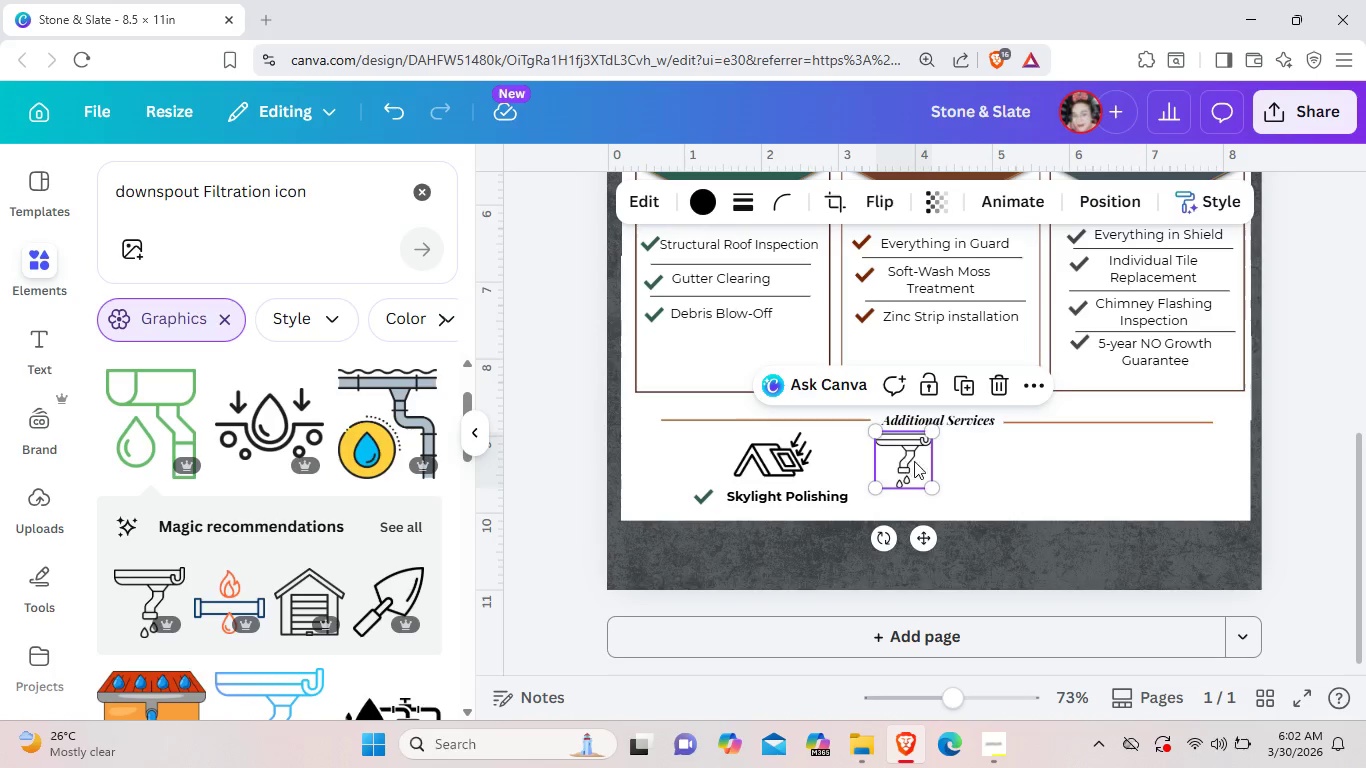 
left_click_drag(start_coordinate=[905, 459], to_coordinate=[917, 463])
 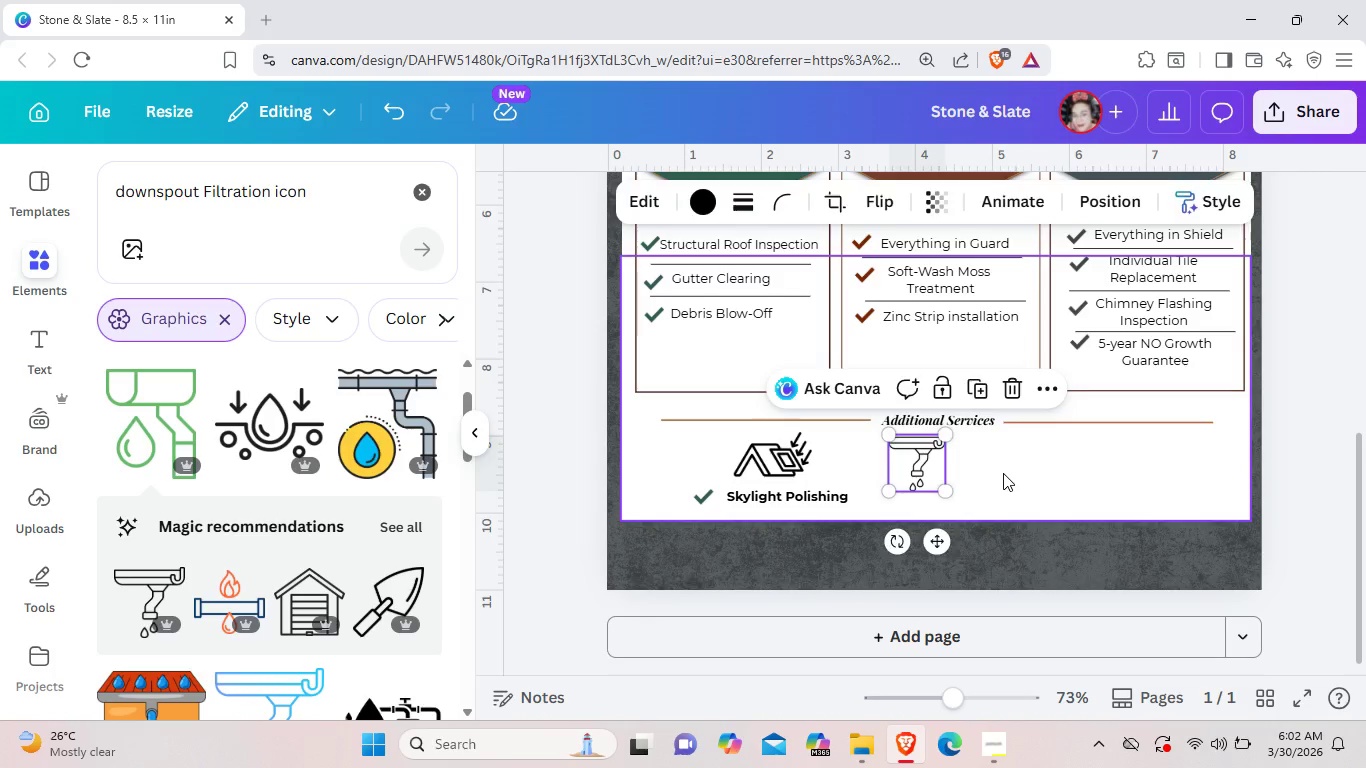 
left_click([1003, 473])
 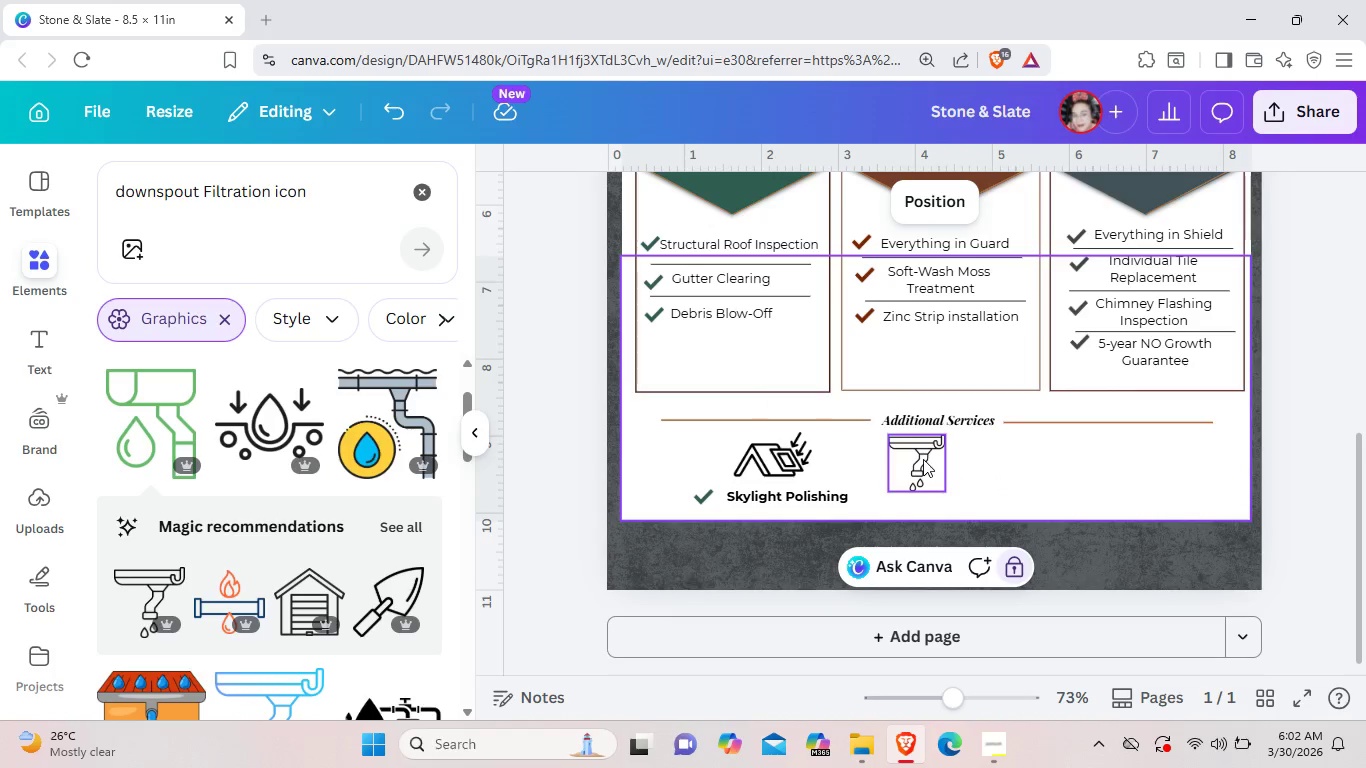 
left_click_drag(start_coordinate=[923, 459], to_coordinate=[981, 461])
 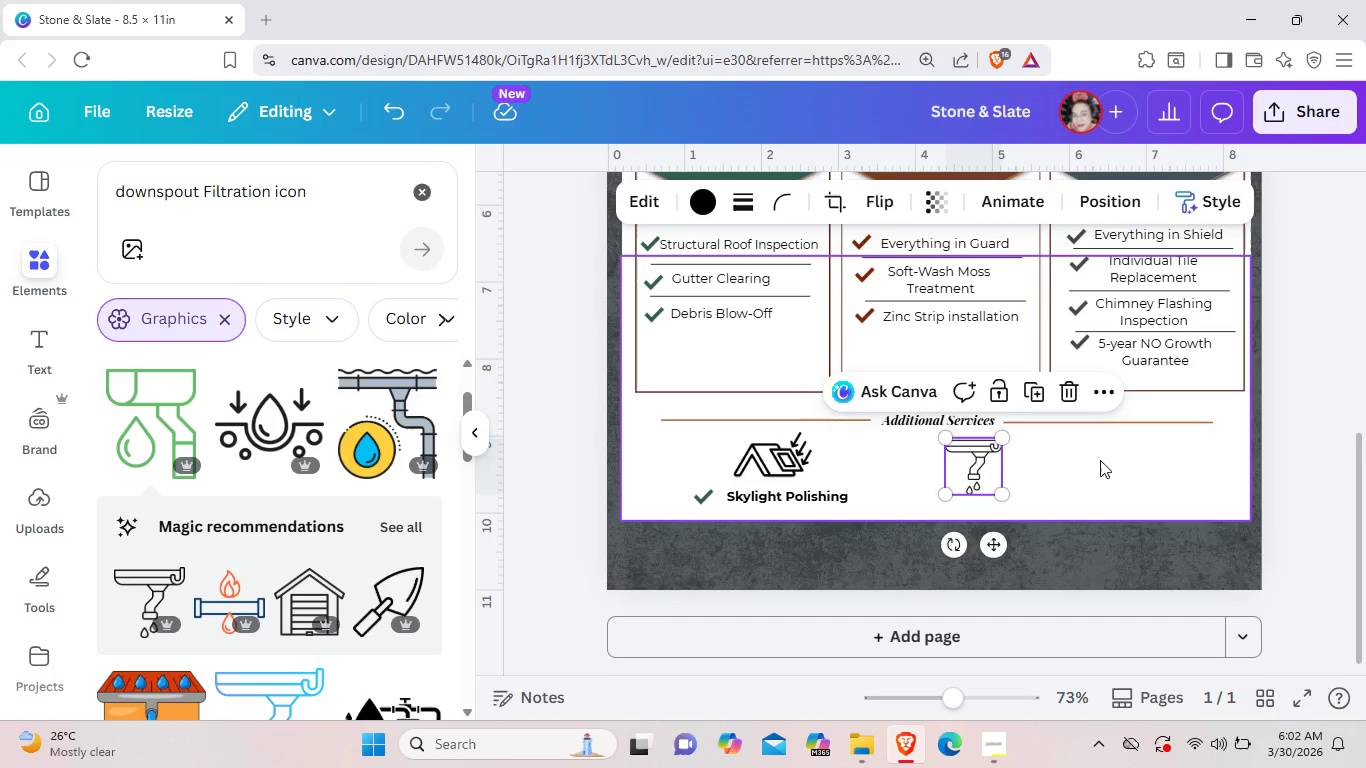 
left_click([1100, 460])
 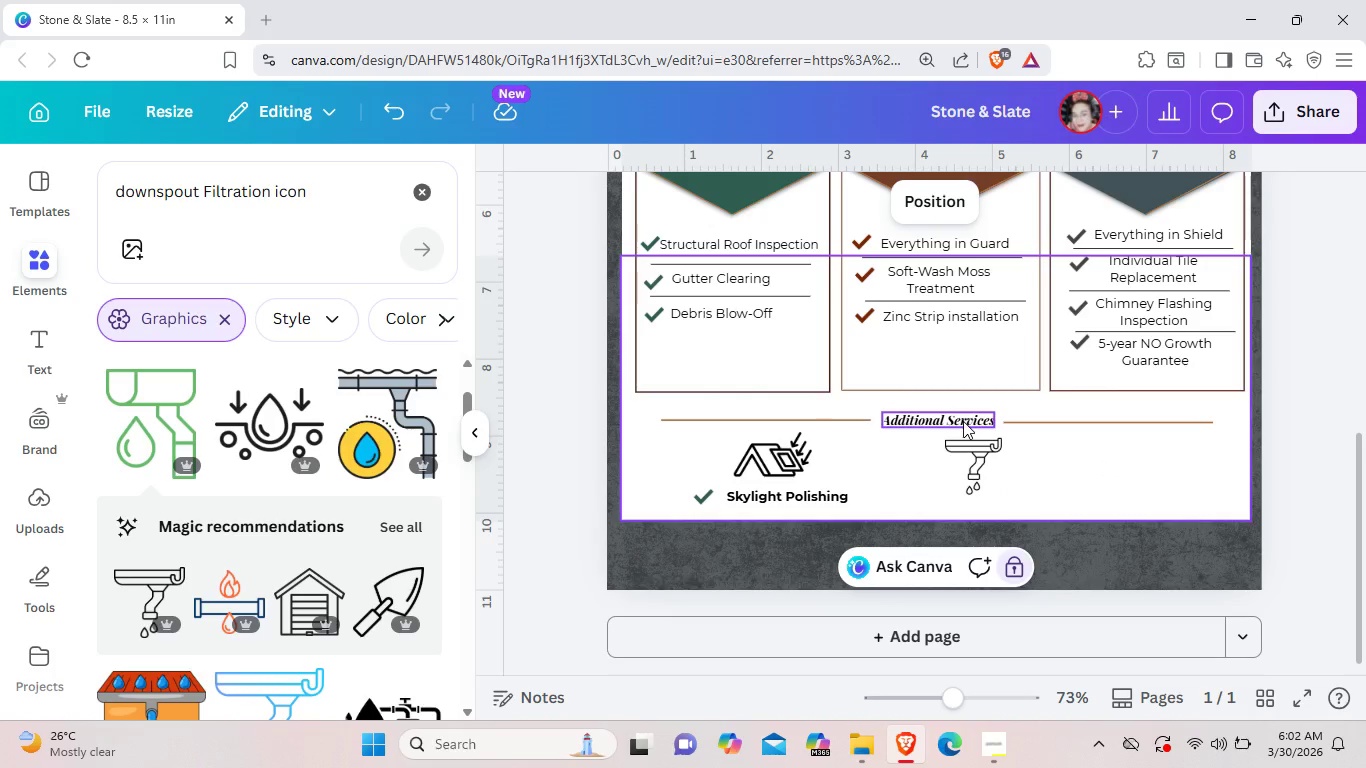 
left_click_drag(start_coordinate=[963, 421], to_coordinate=[962, 415])
 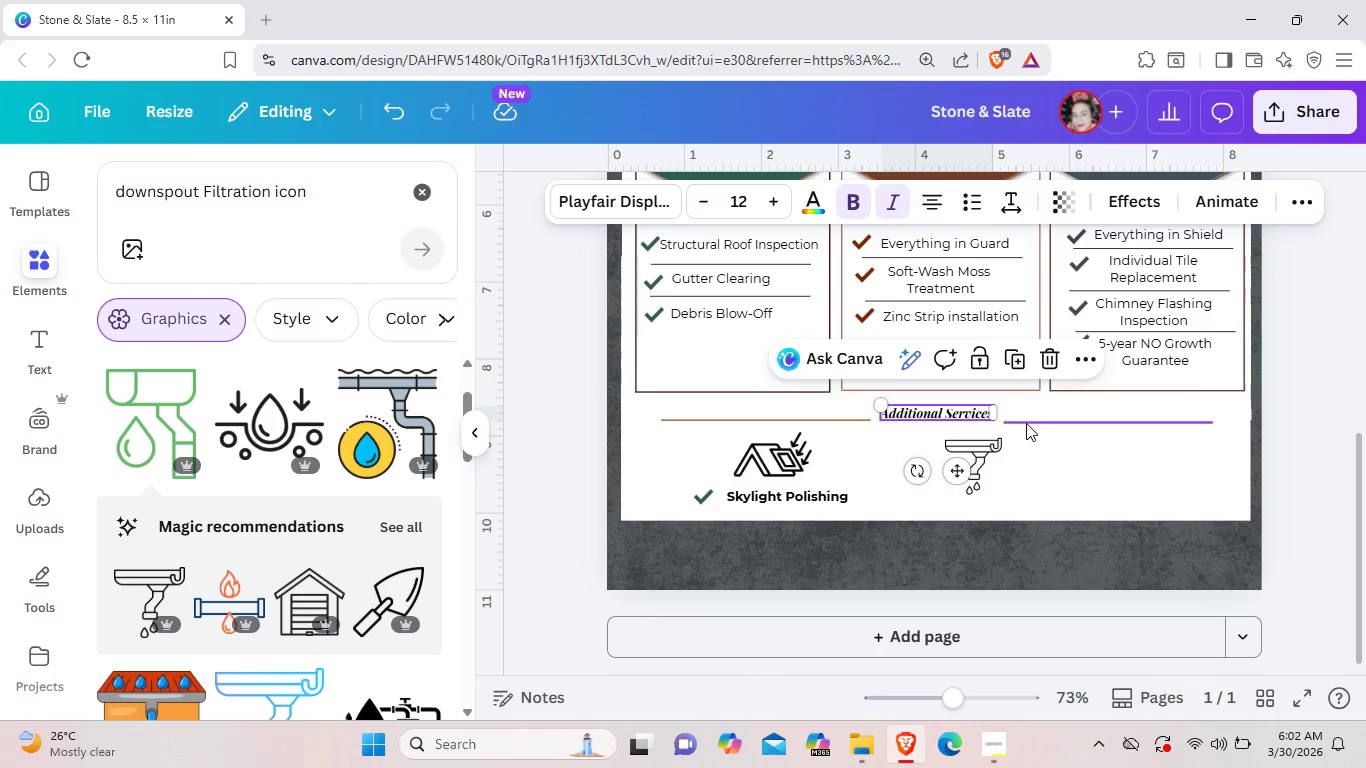 
left_click_drag(start_coordinate=[1025, 423], to_coordinate=[1028, 415])
 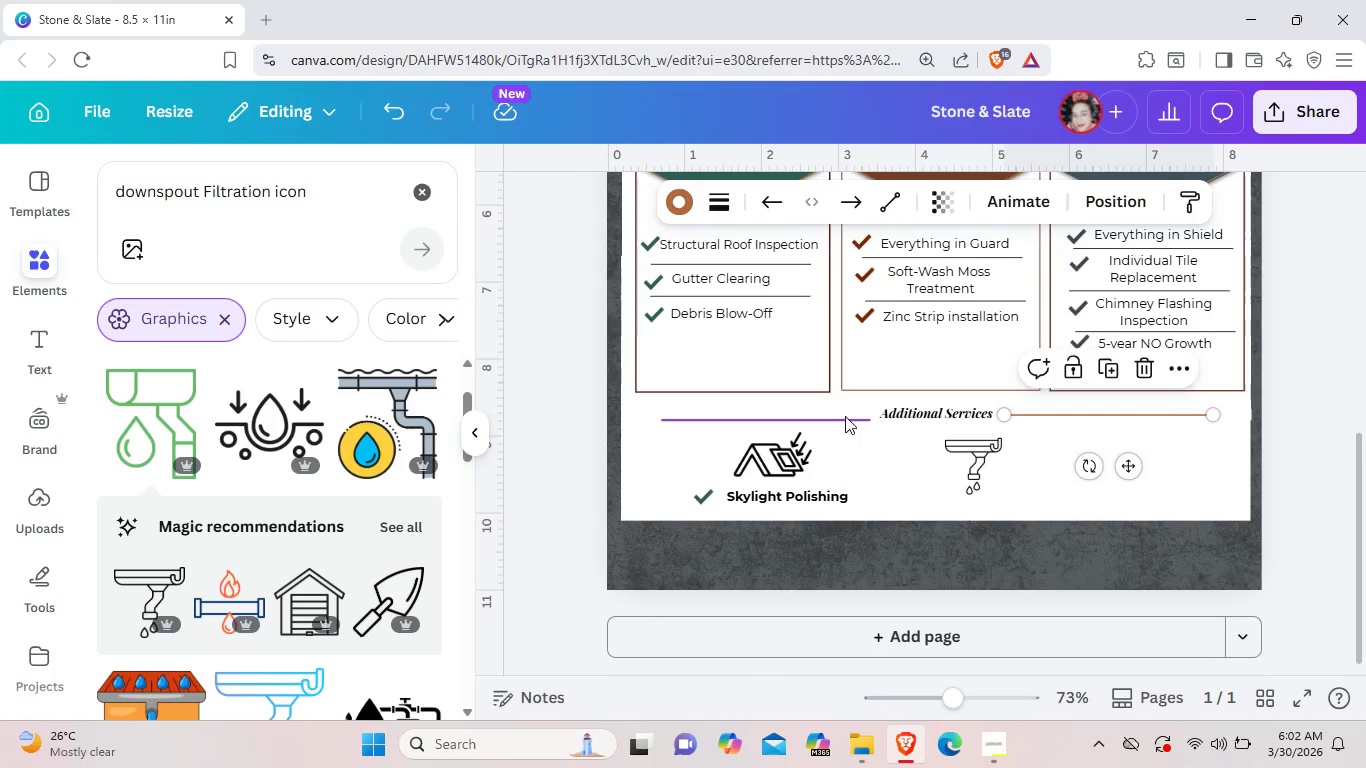 
left_click_drag(start_coordinate=[845, 416], to_coordinate=[847, 408])
 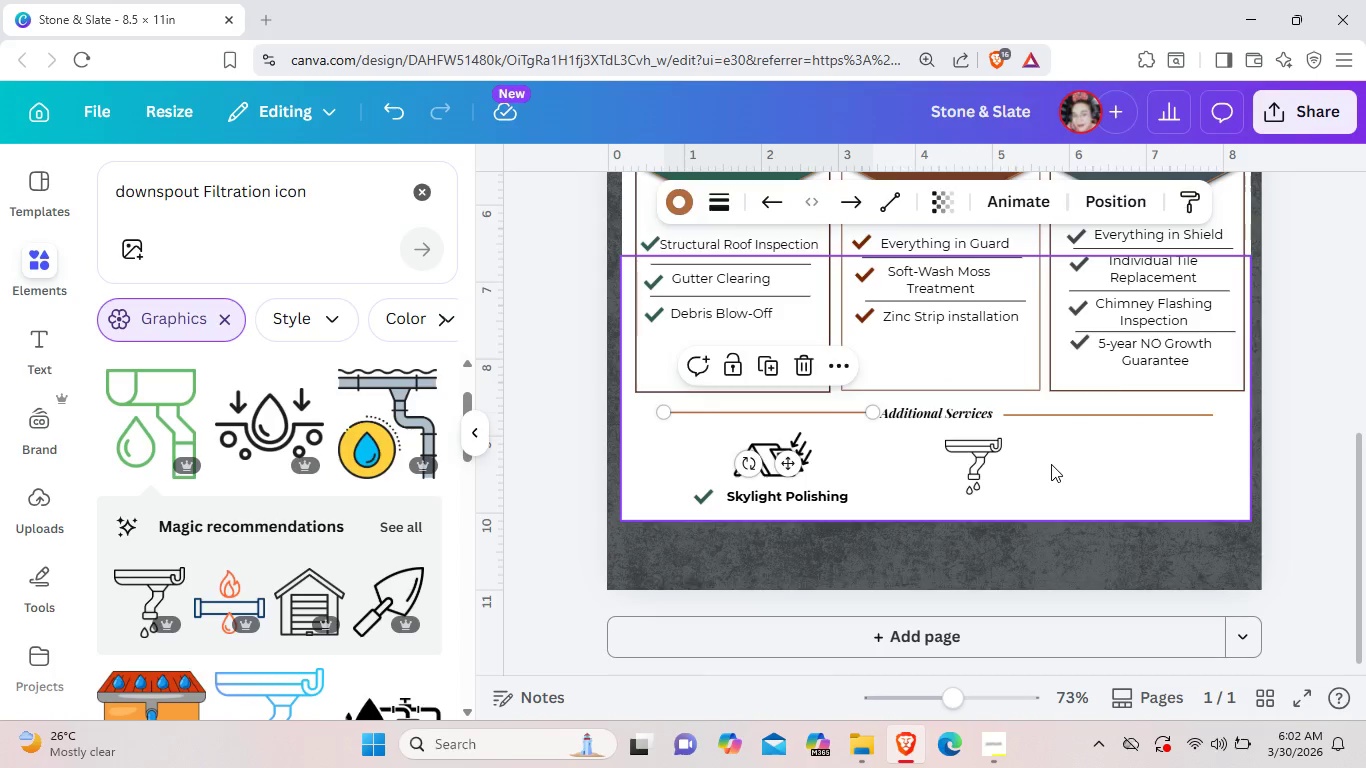 
left_click([1051, 464])
 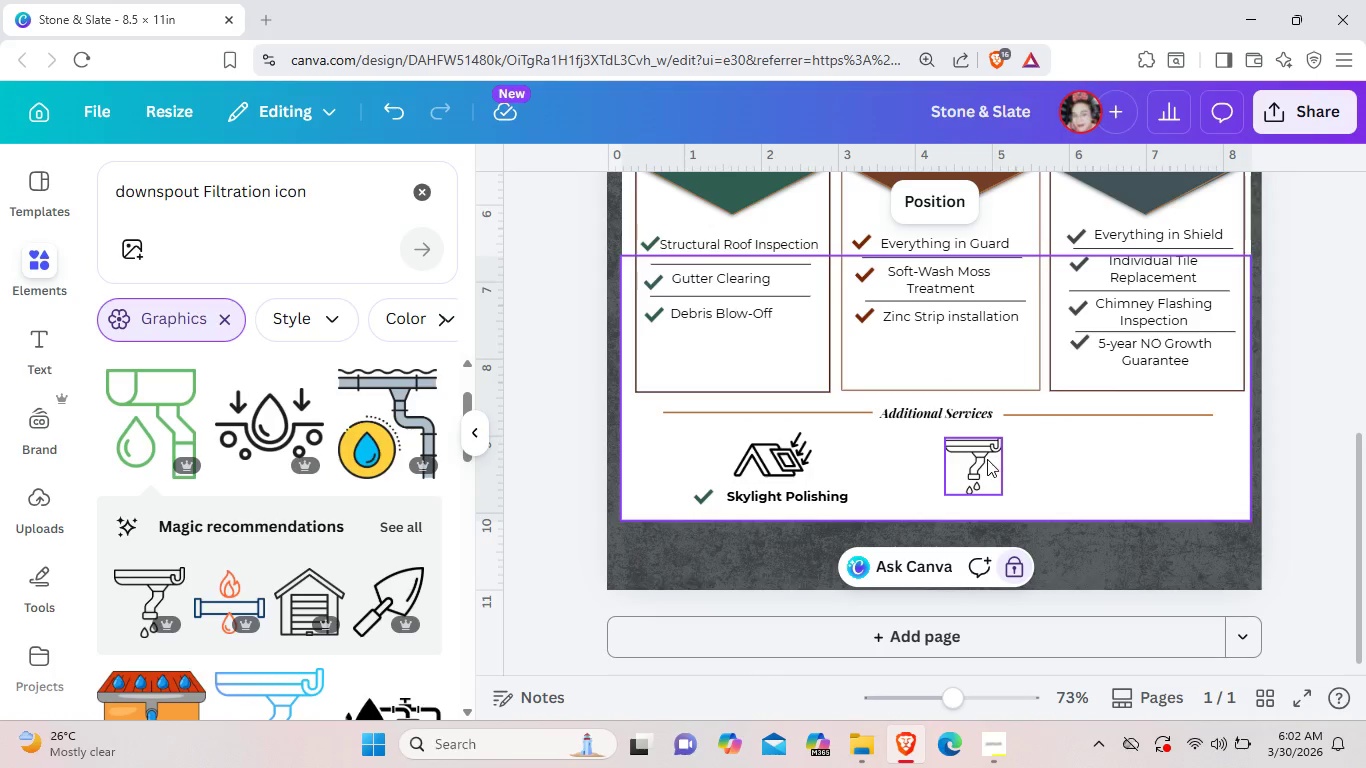 
left_click_drag(start_coordinate=[987, 459], to_coordinate=[957, 455])
 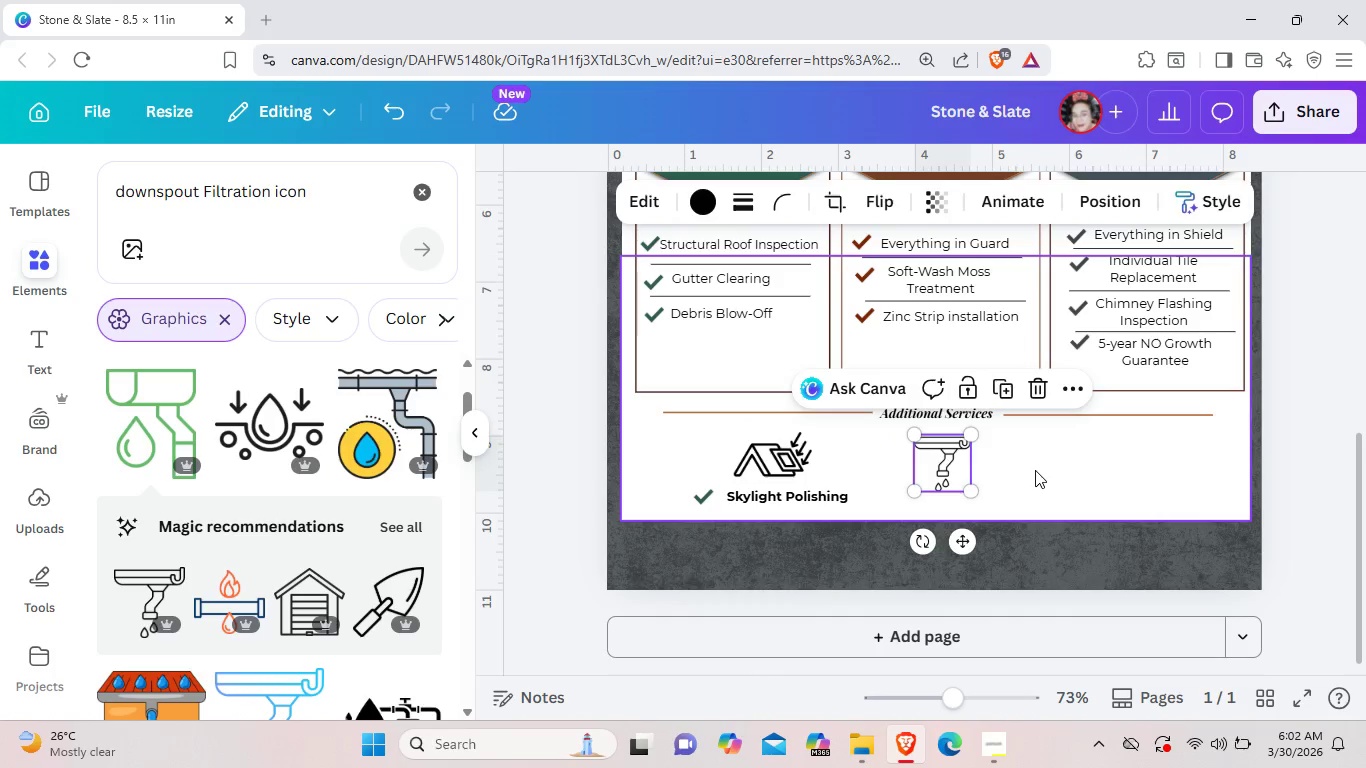 
left_click([1035, 470])
 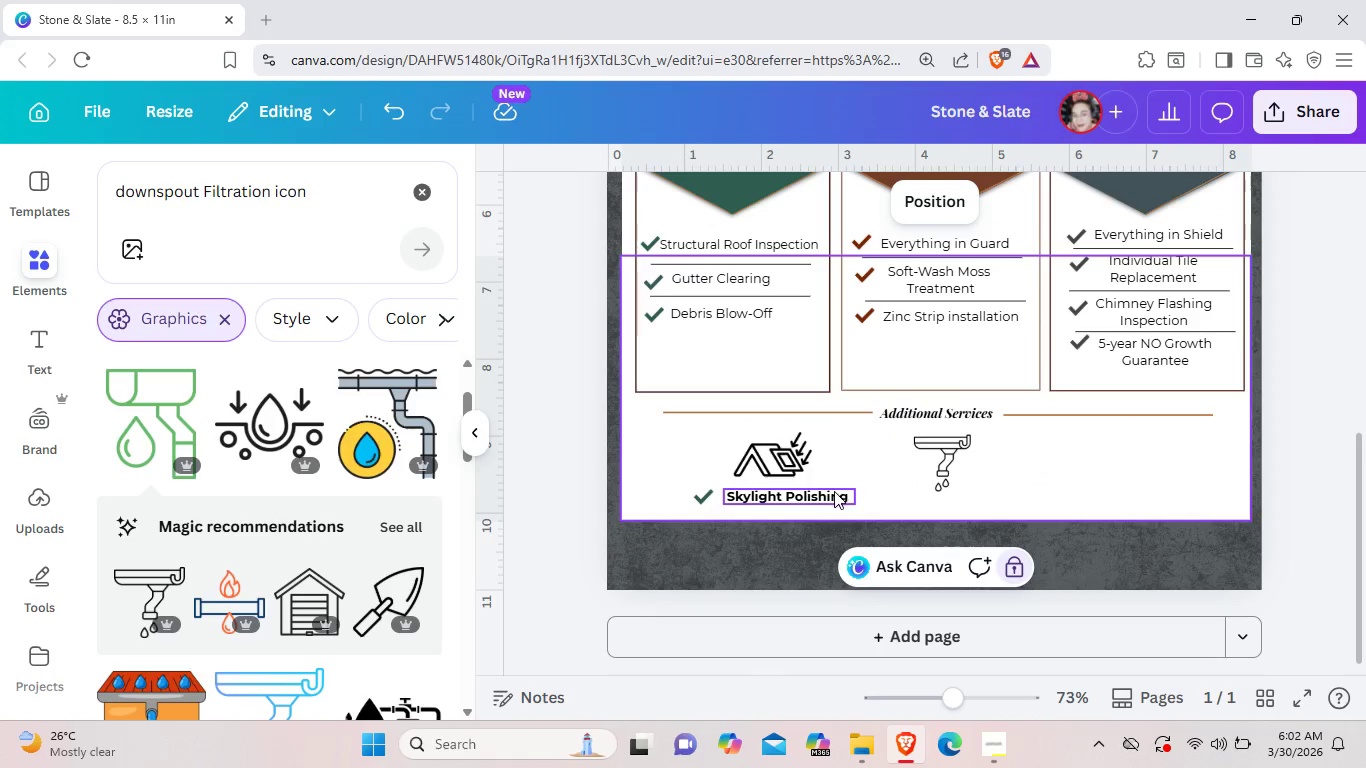 
left_click([833, 492])
 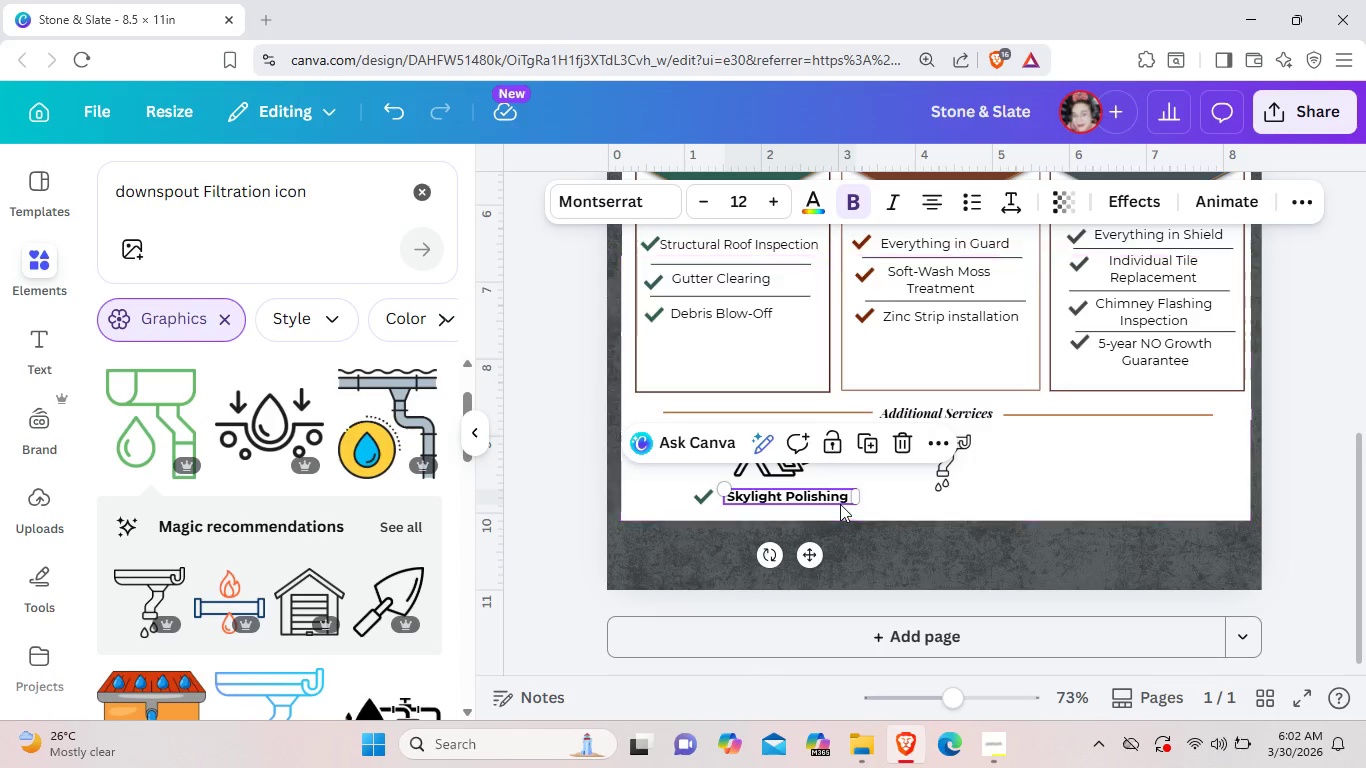 
key(Control+C)
 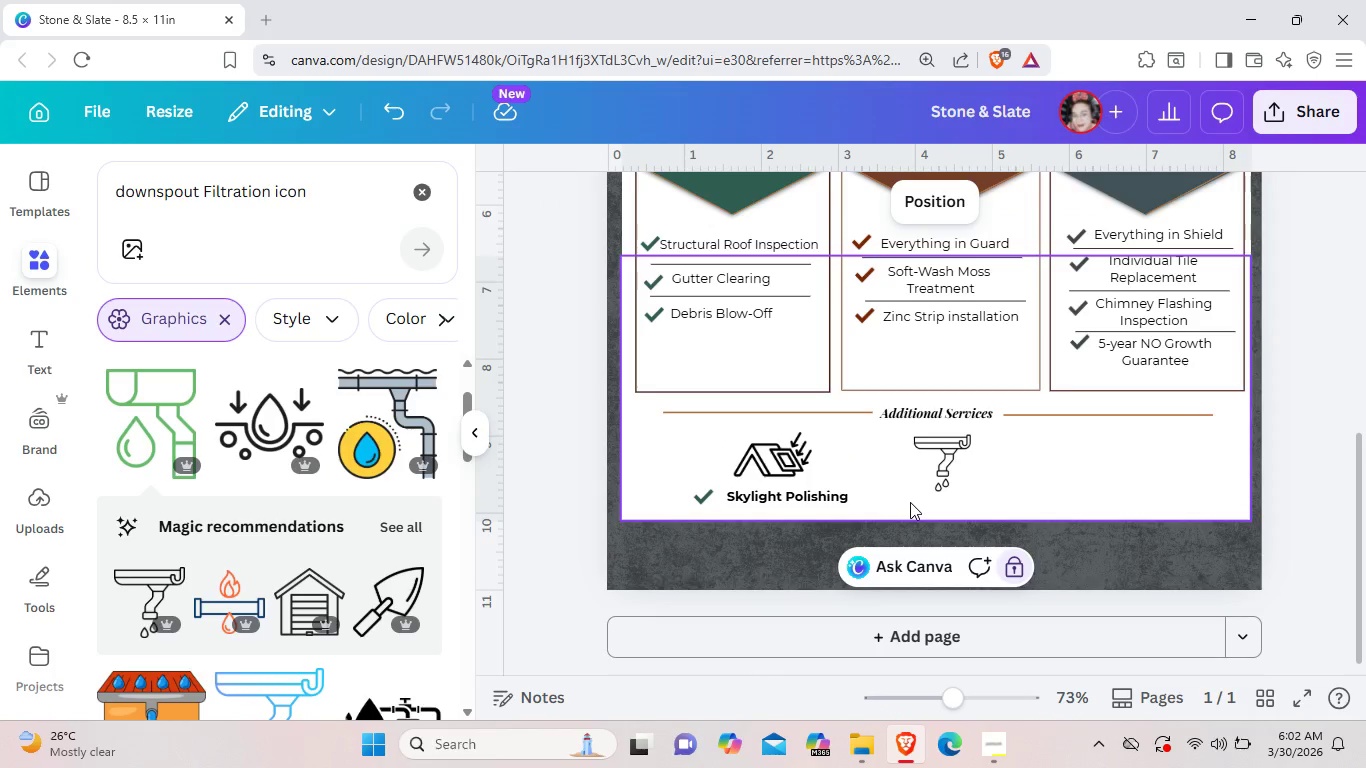 
key(Control+V)
 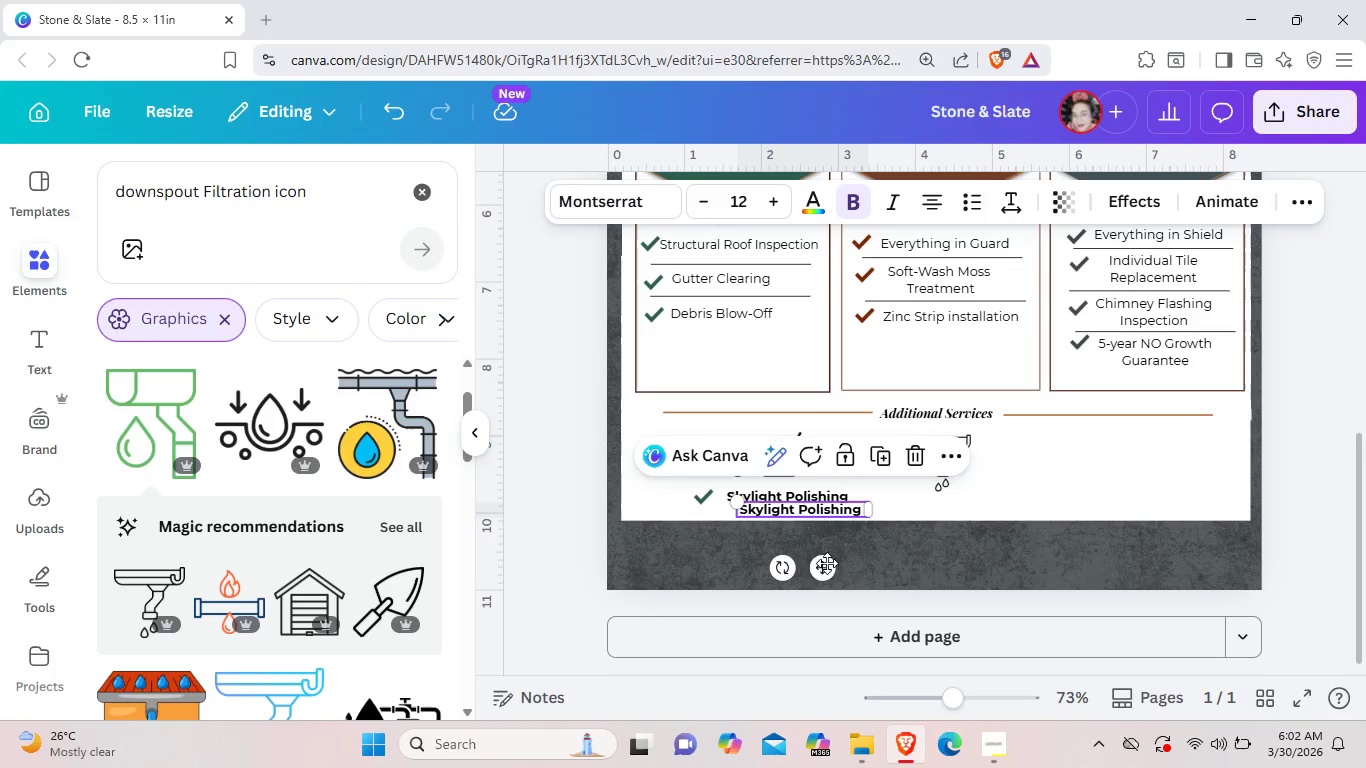 
left_click_drag(start_coordinate=[814, 569], to_coordinate=[960, 559])
 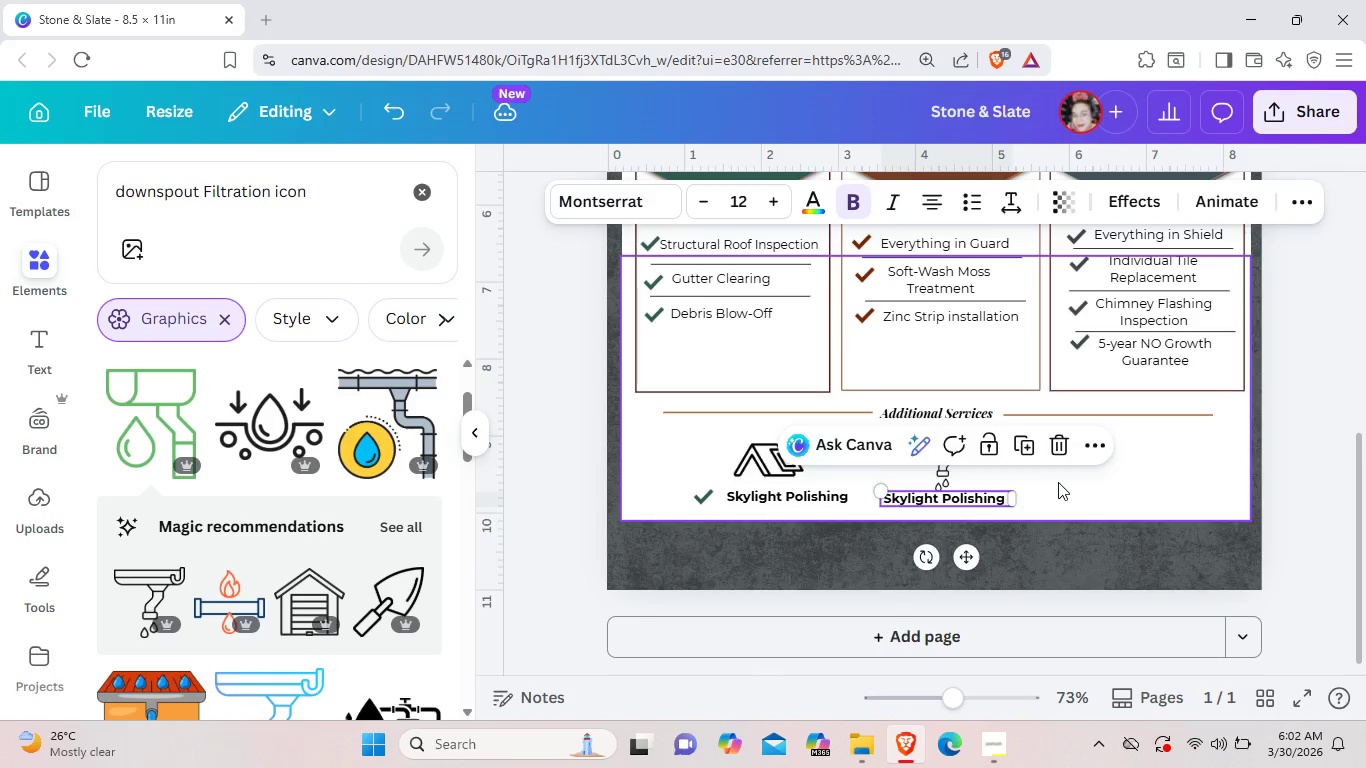 
left_click([1058, 482])
 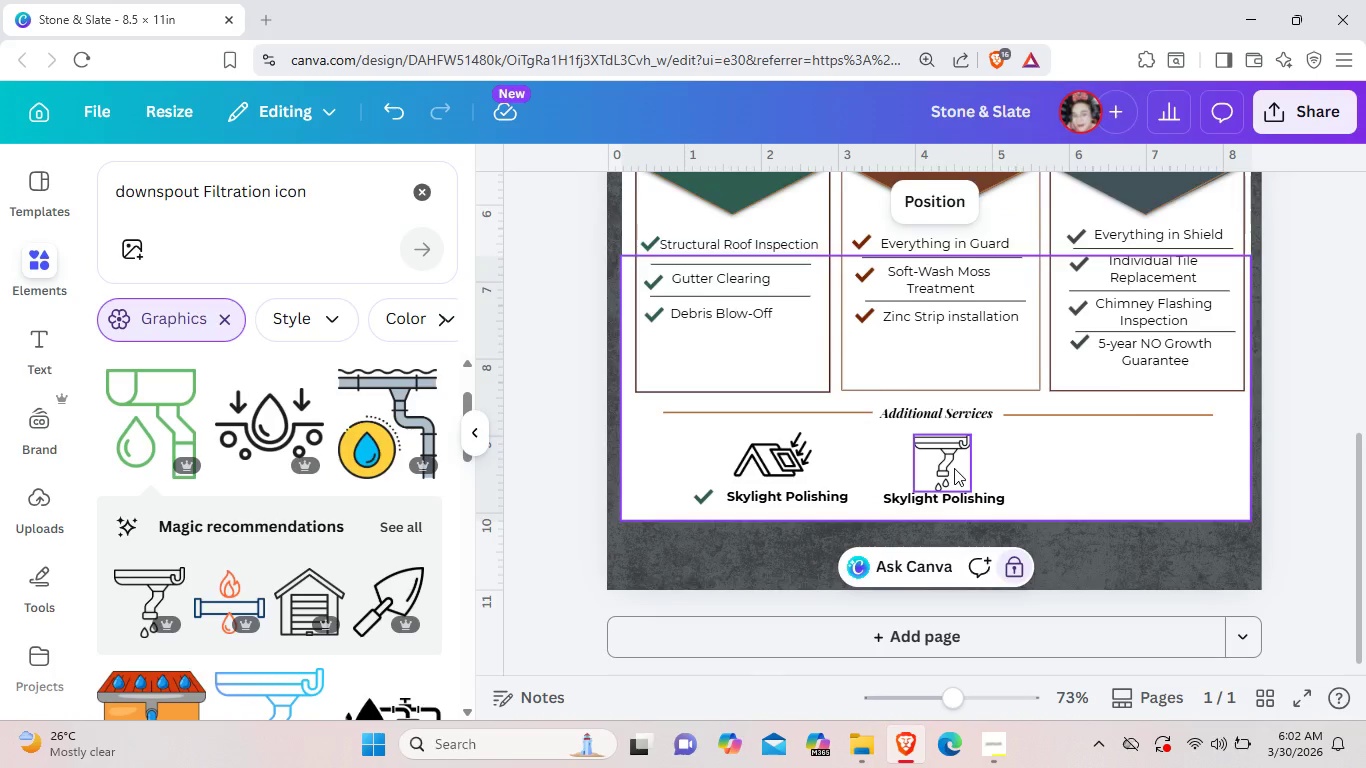 
left_click([954, 468])
 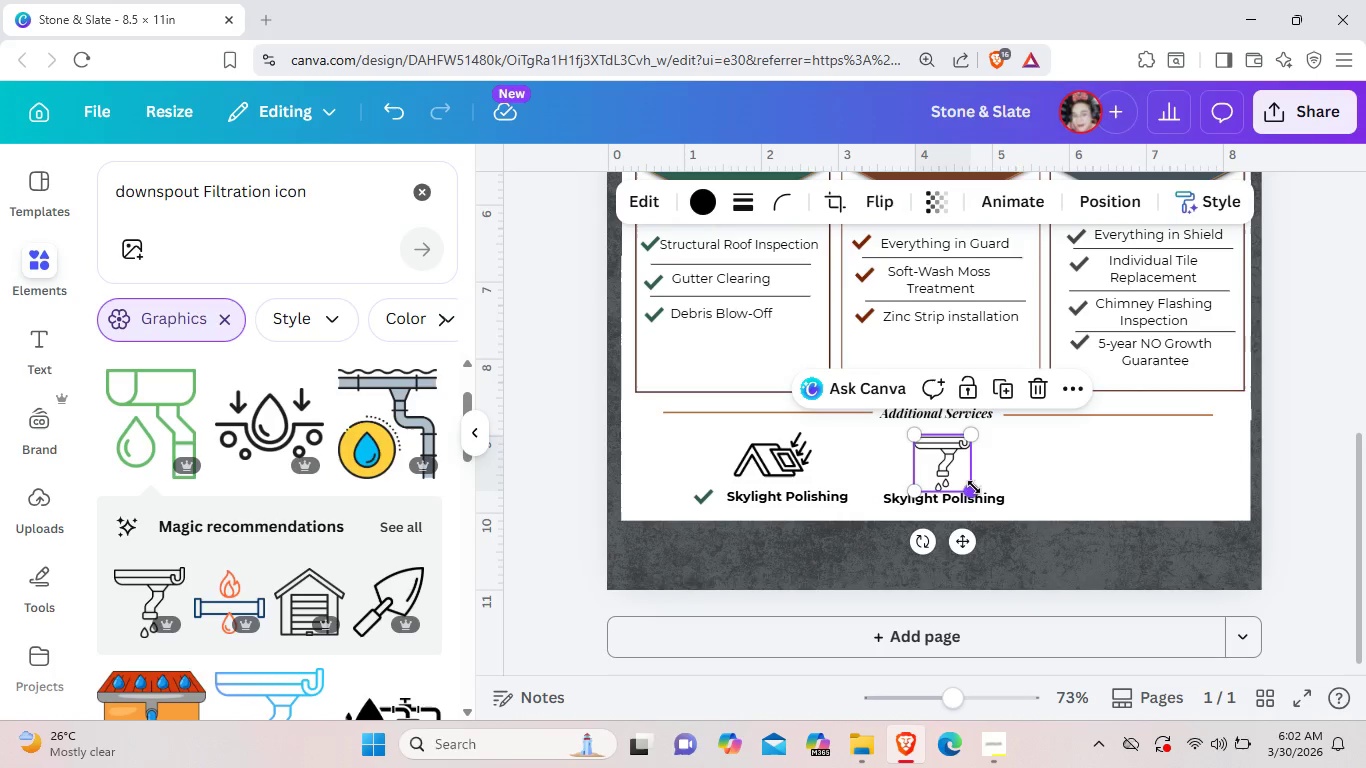 
left_click_drag(start_coordinate=[974, 487], to_coordinate=[973, 477])
 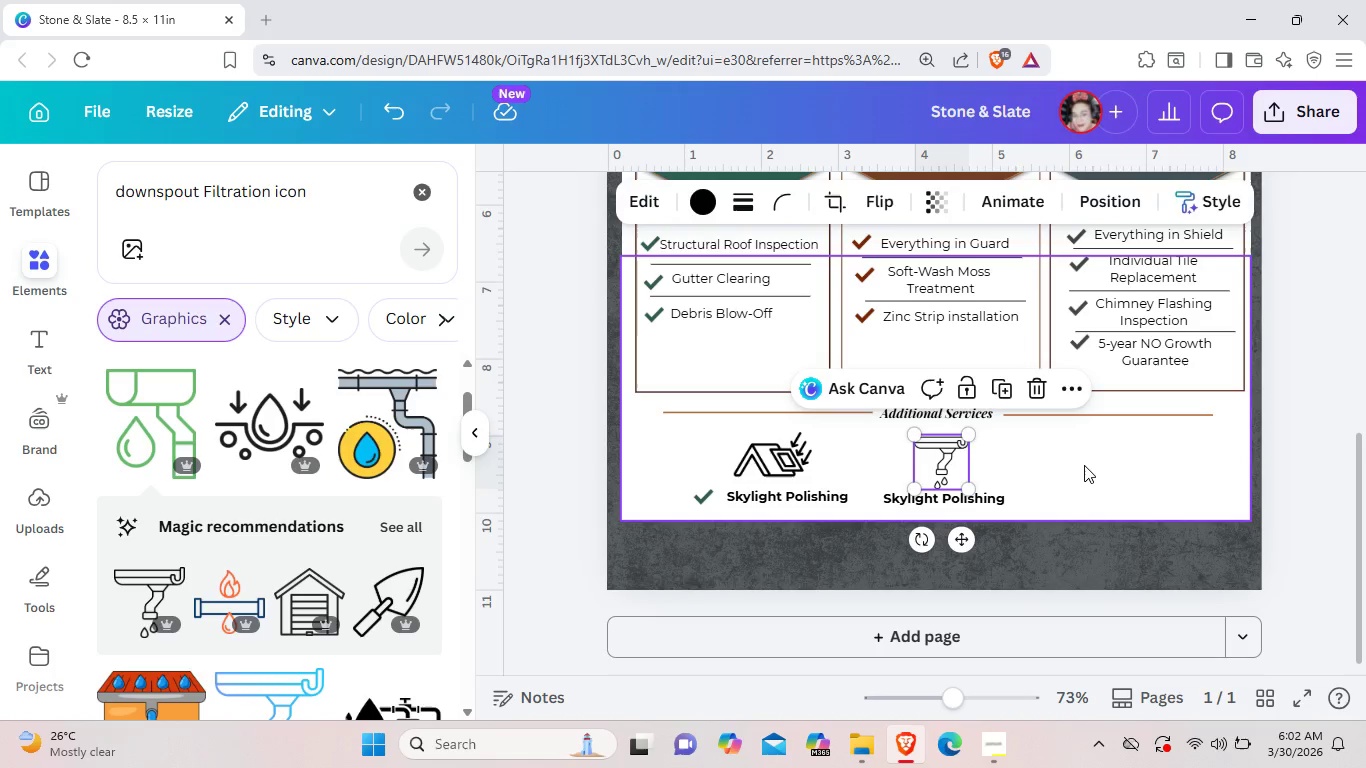 
left_click([1084, 465])
 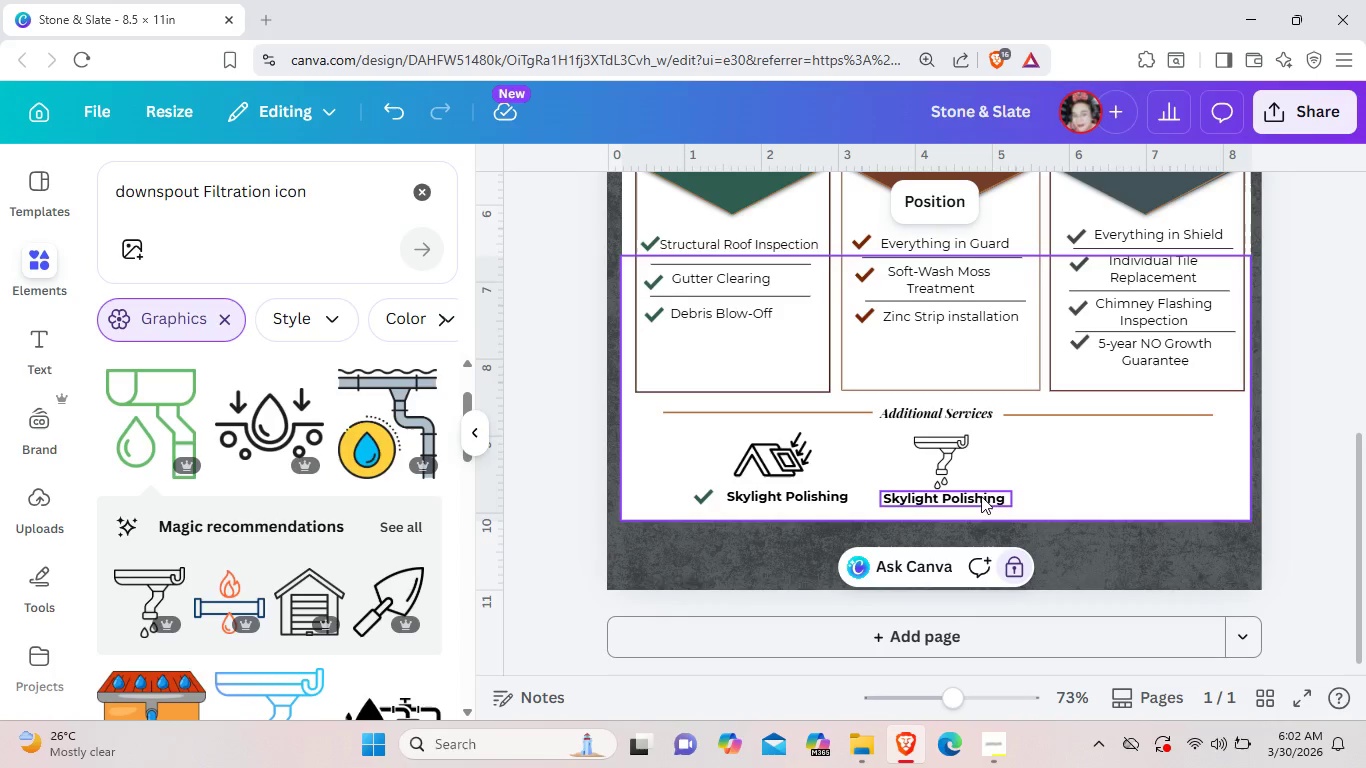 
double_click([1004, 498])
 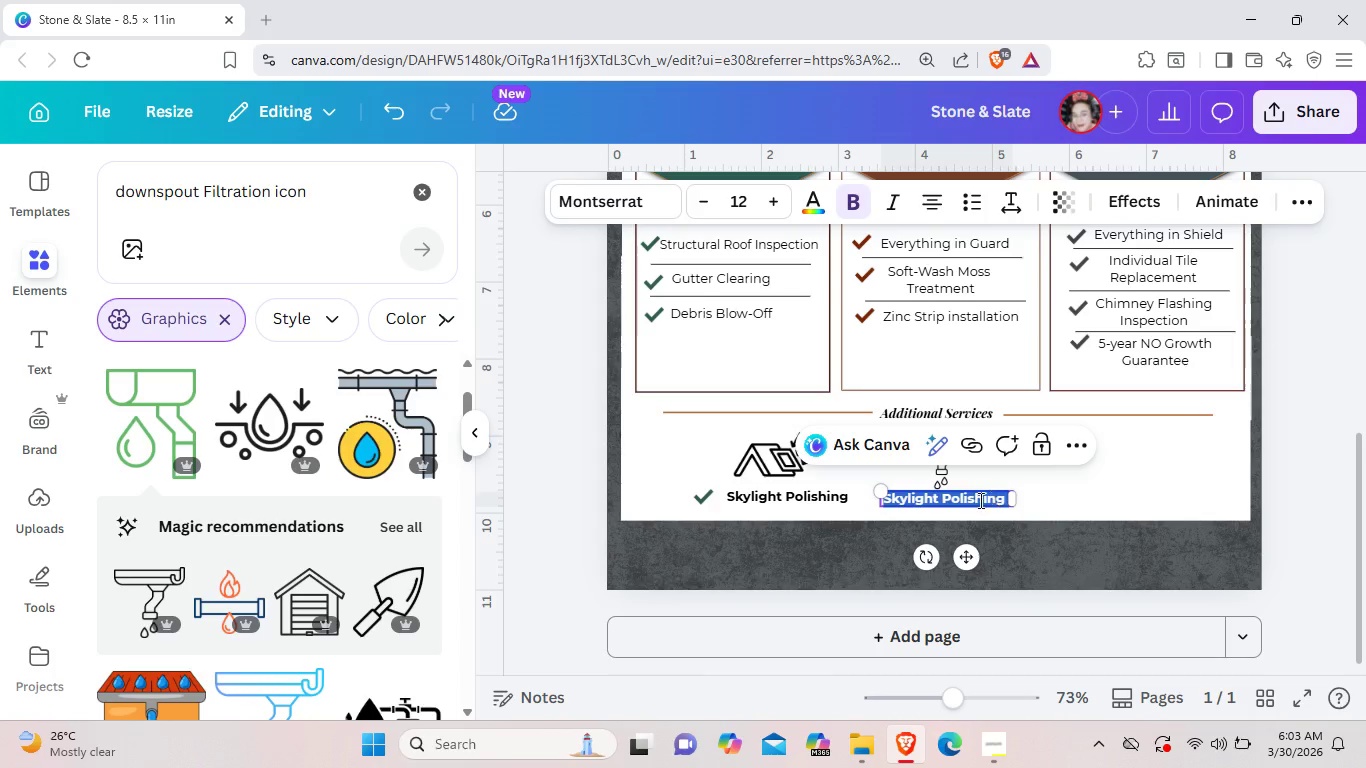 
left_click_drag(start_coordinate=[977, 505], to_coordinate=[977, 527])
 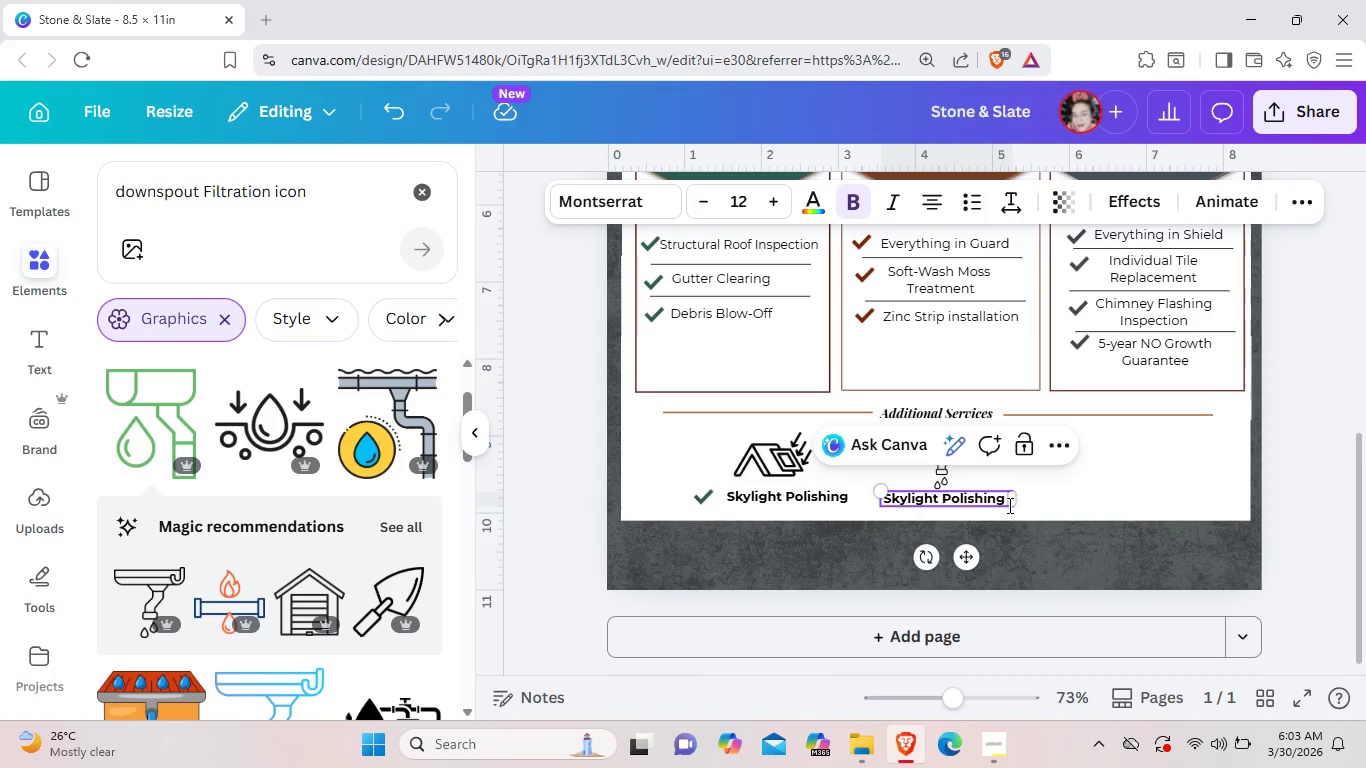 
left_click([1008, 504])
 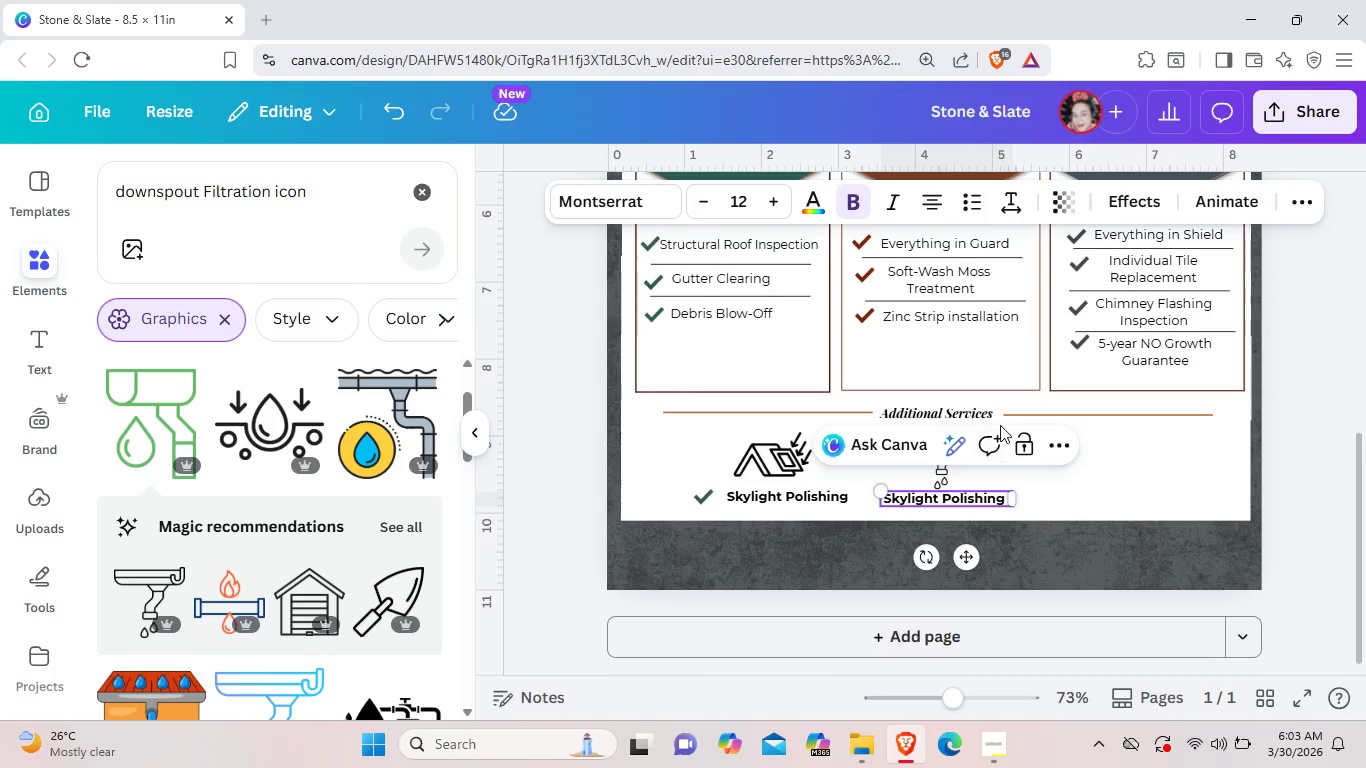 
key(Backspace)
 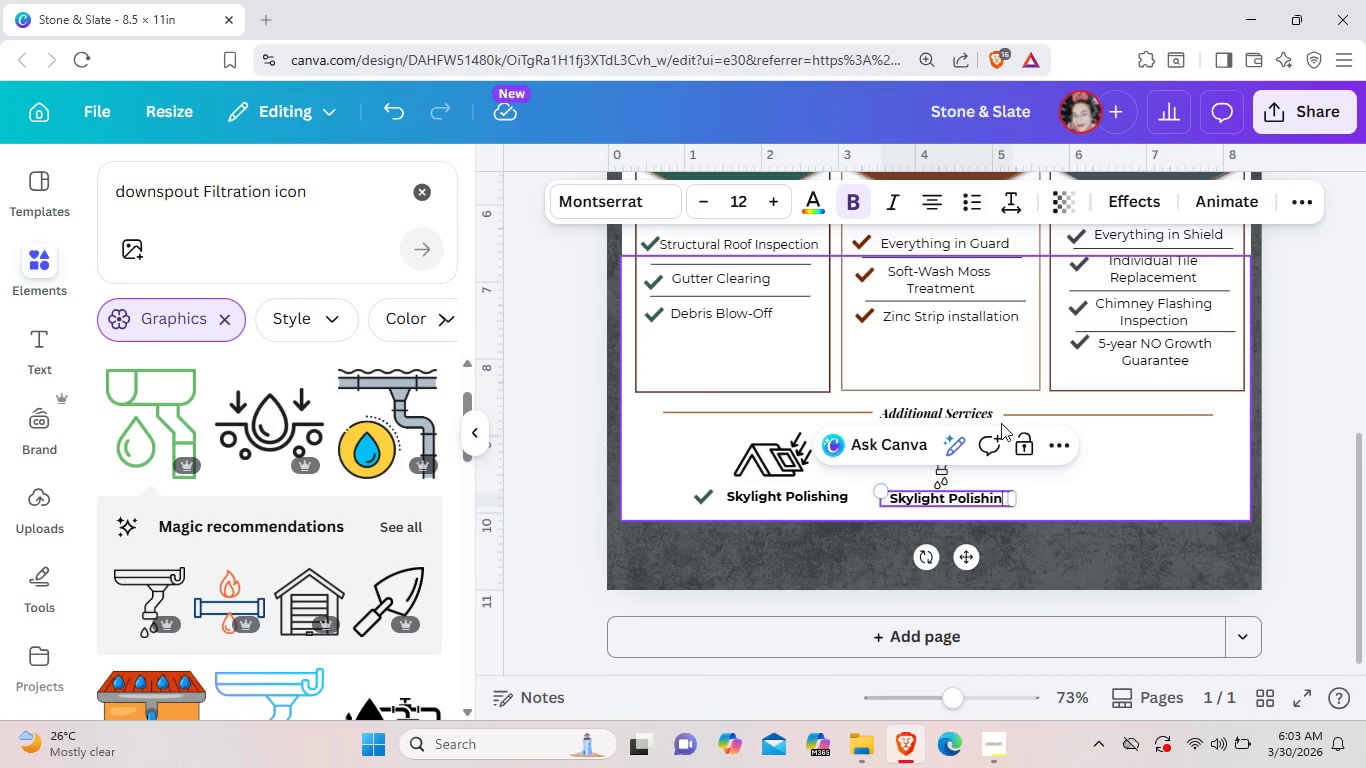 
key(Backspace)
 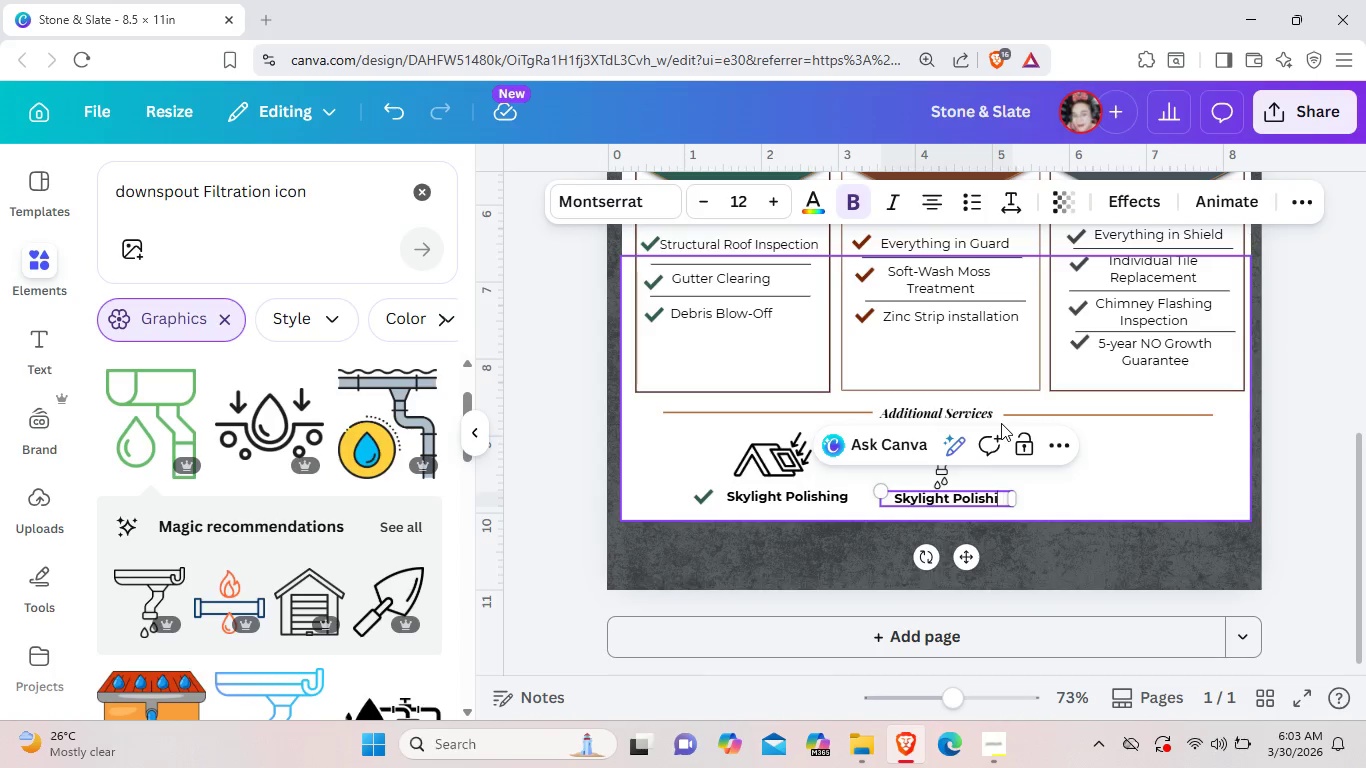 
key(Backspace)
 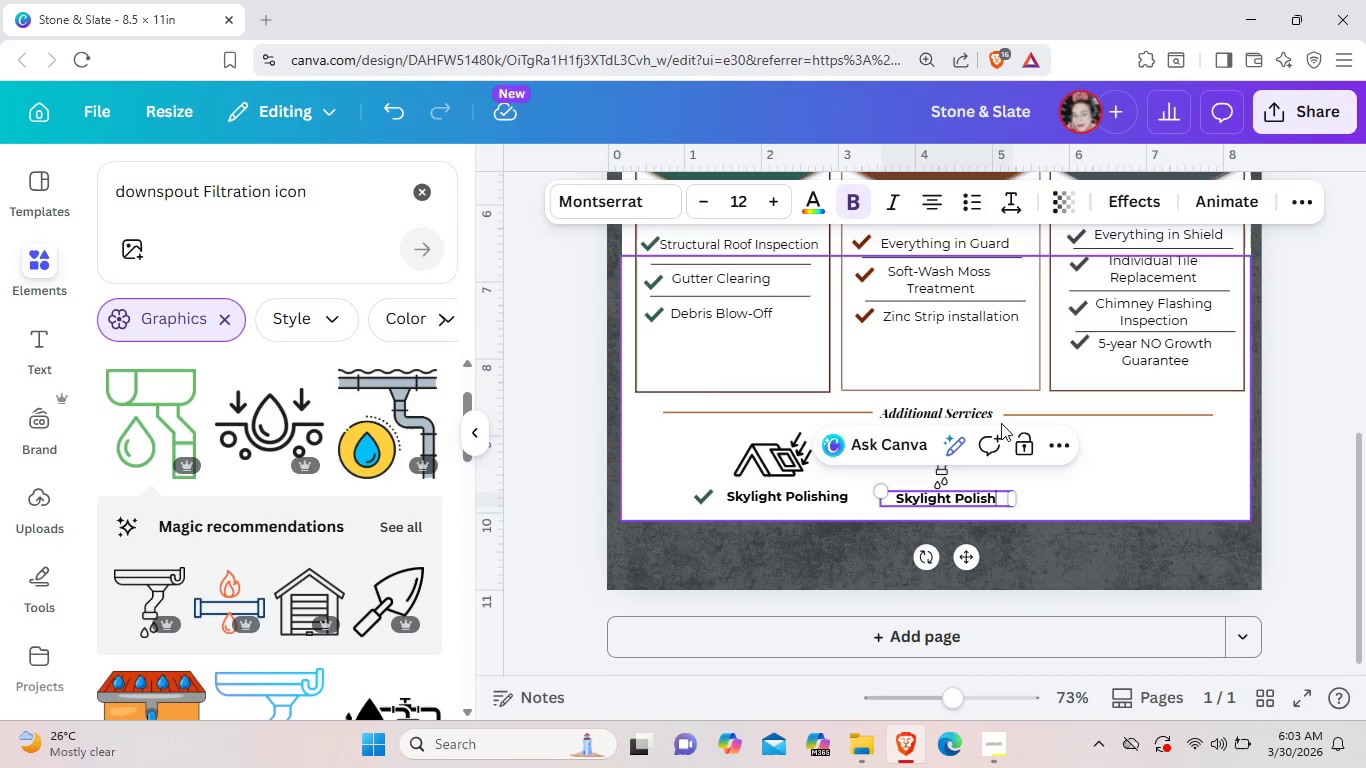 
key(Backspace)
 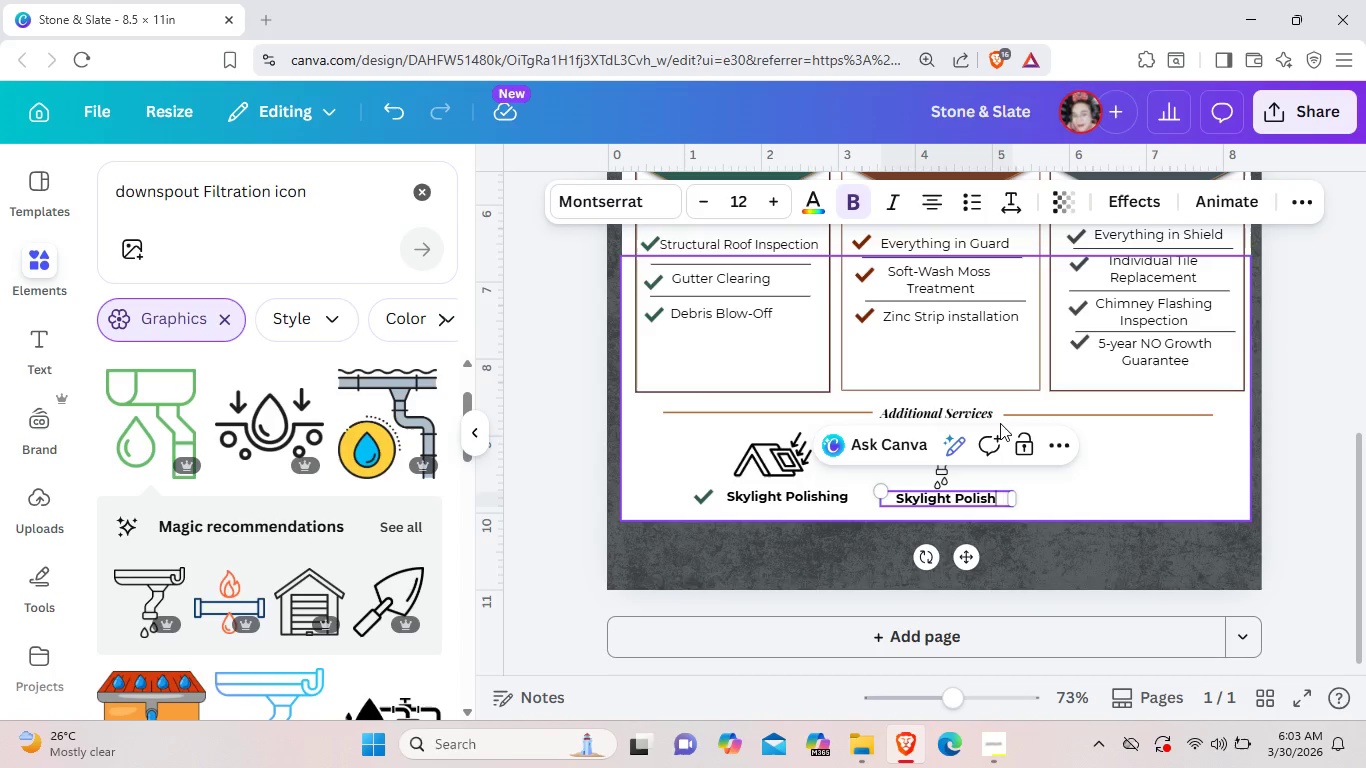 
key(Backspace)
 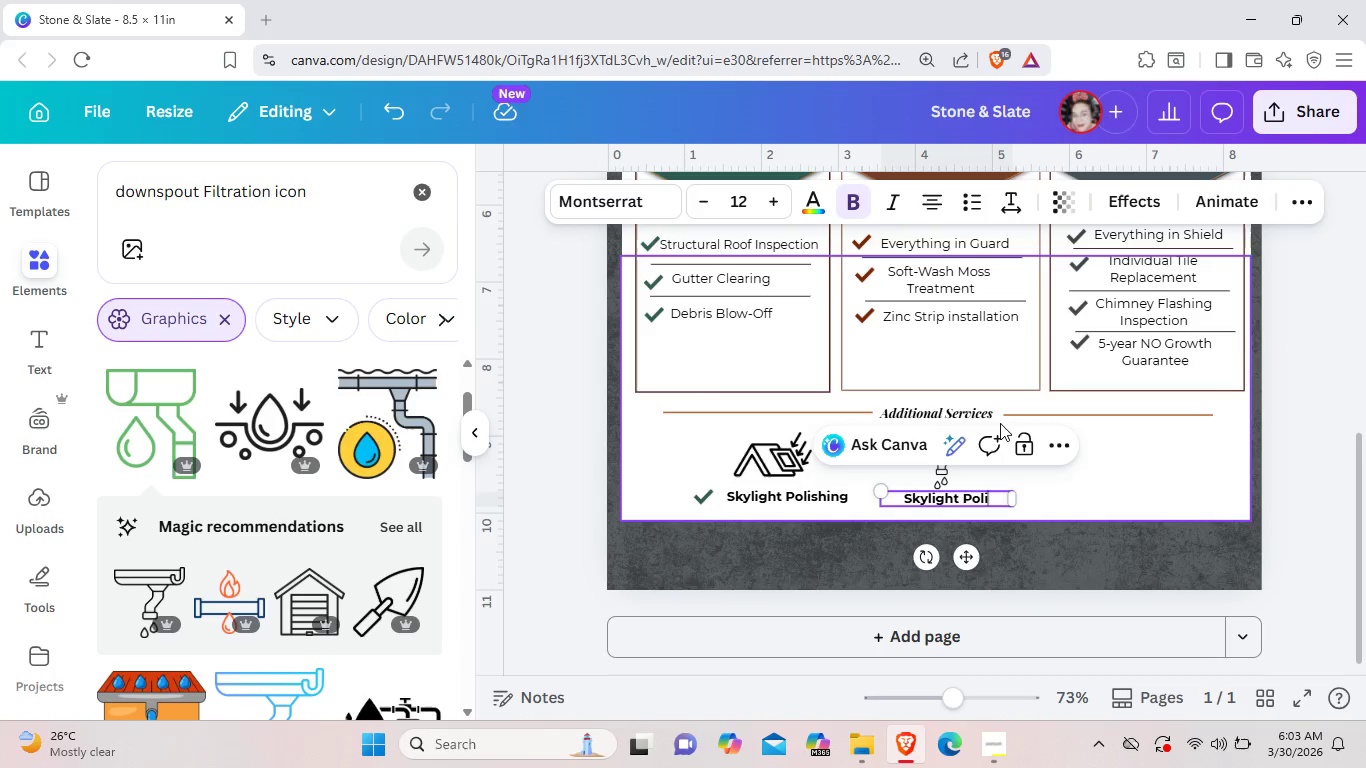 
key(Backspace)
 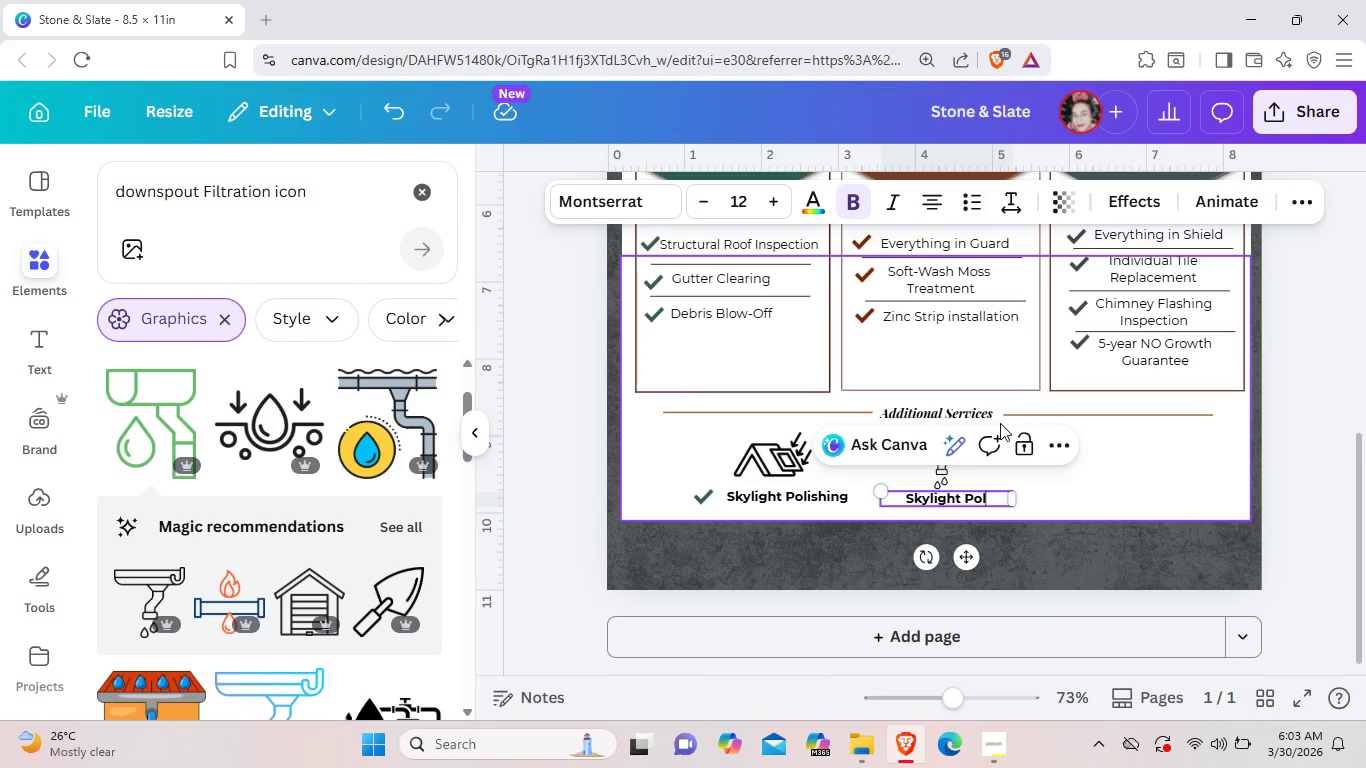 
key(Backspace)
 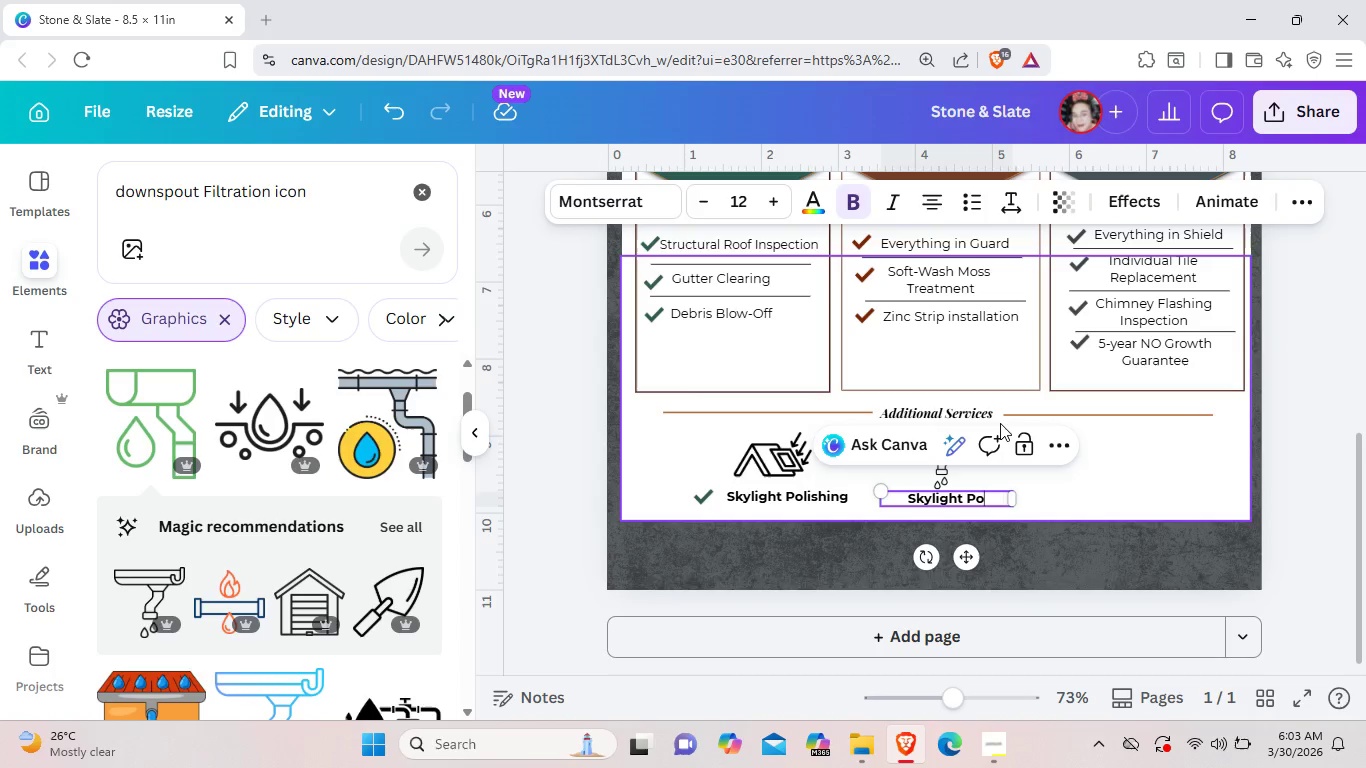 
key(Backspace)
 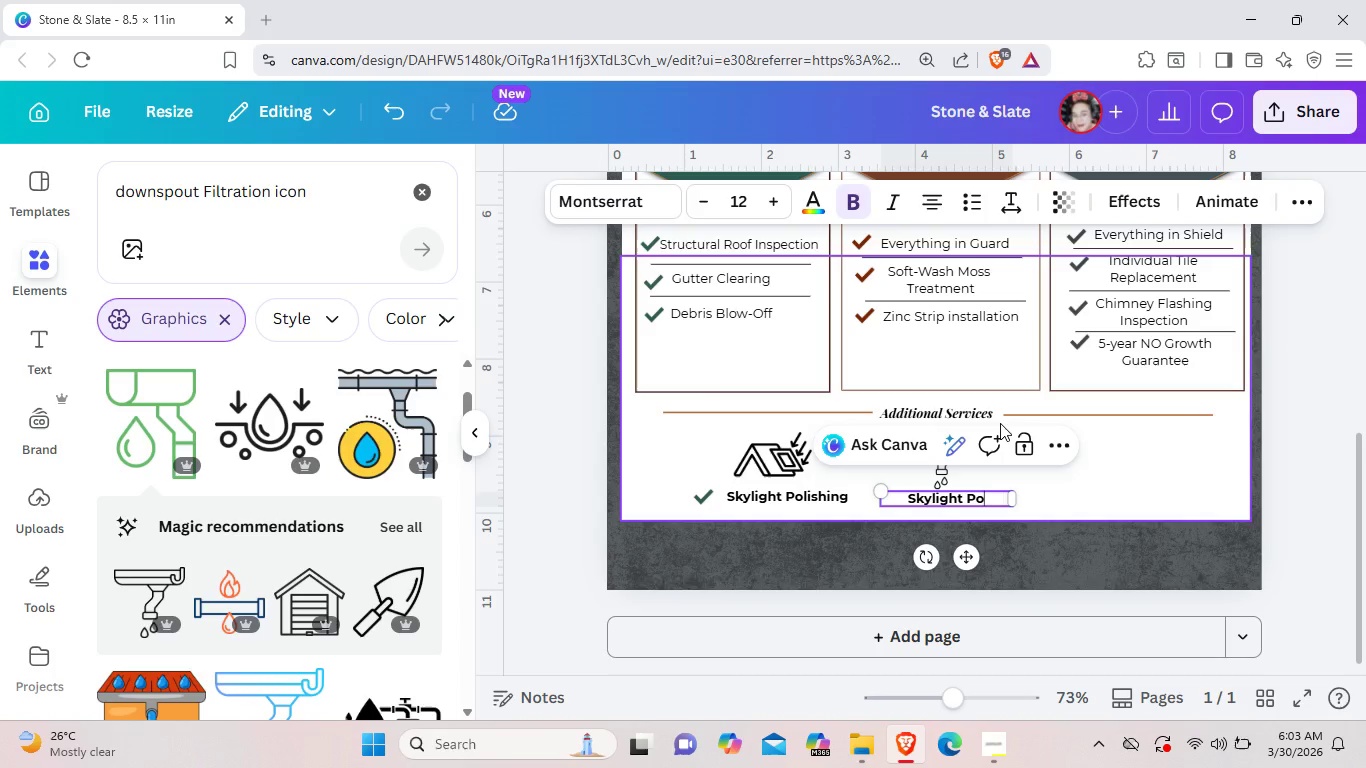 
key(Backspace)
 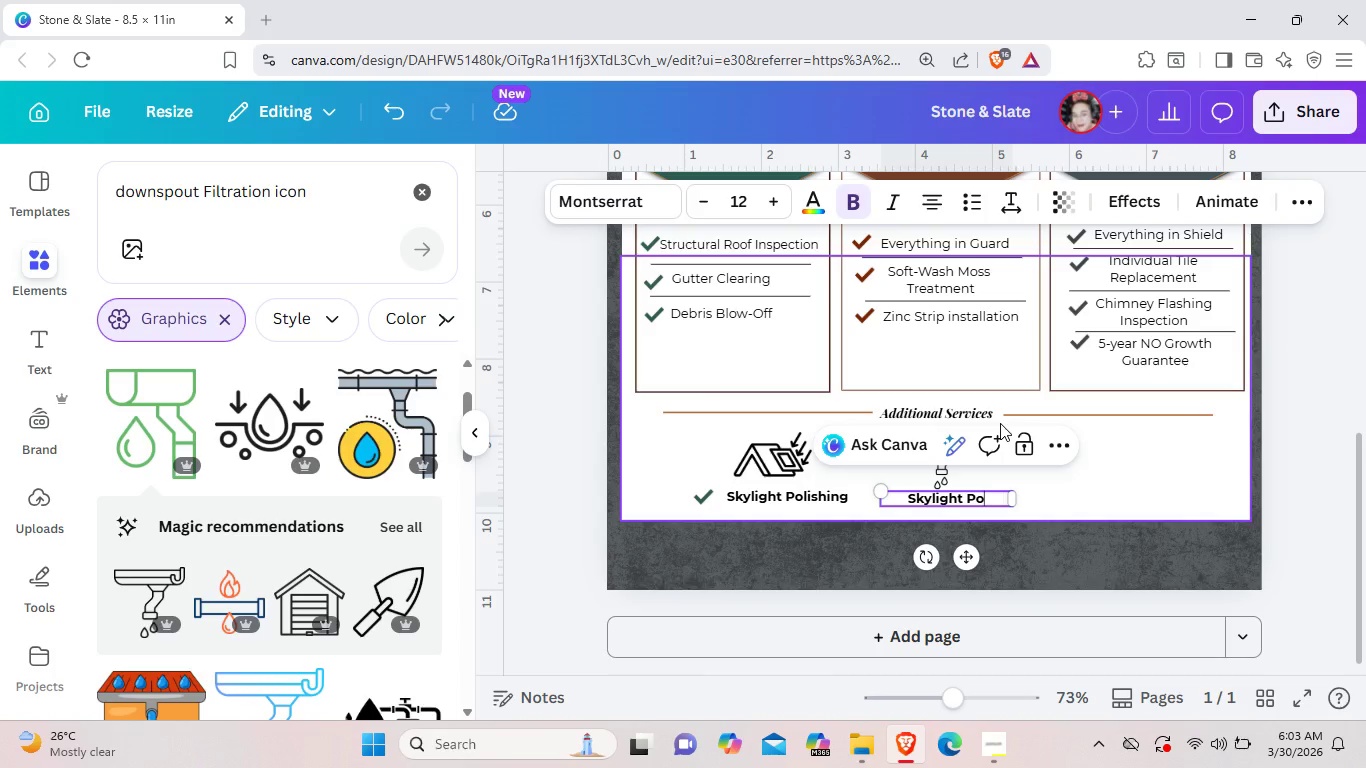 
key(Backspace)
 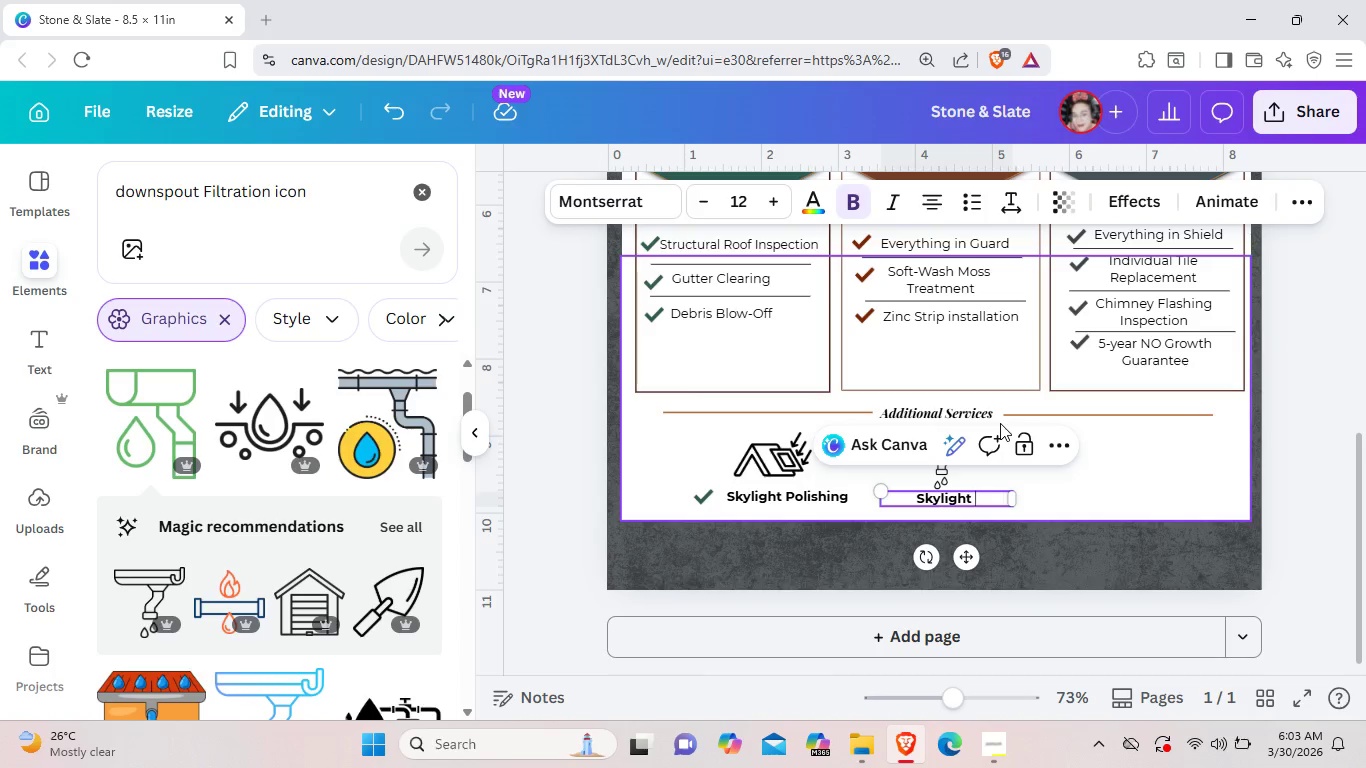 
key(Backspace)
 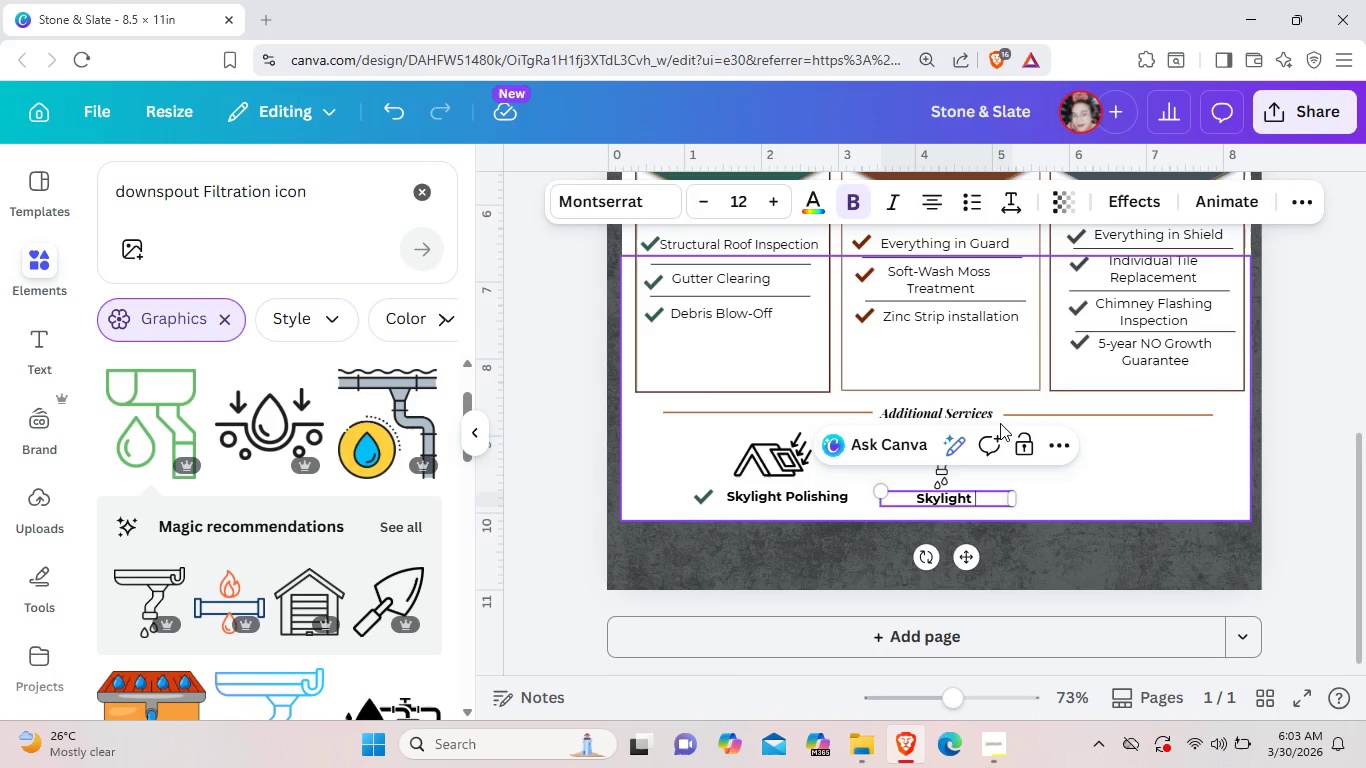 
key(Backspace)
 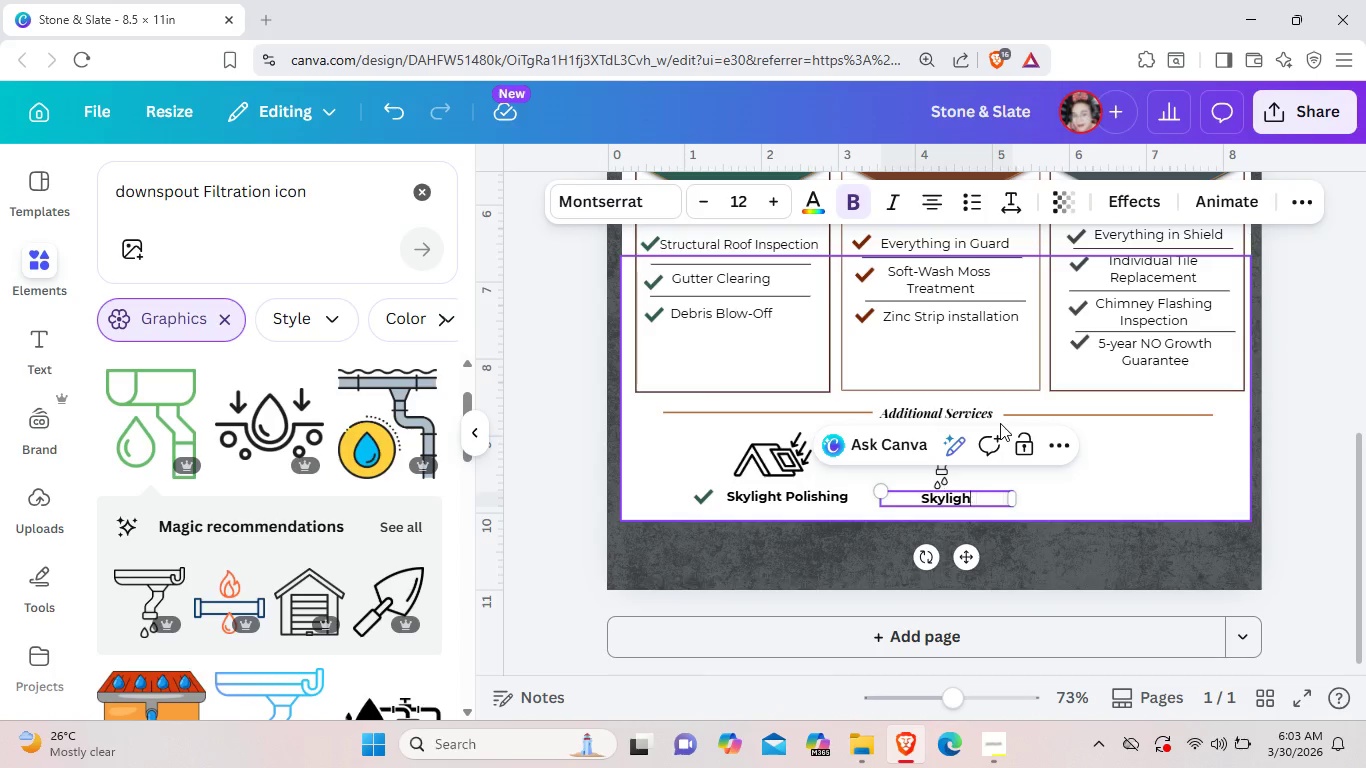 
key(Backspace)
 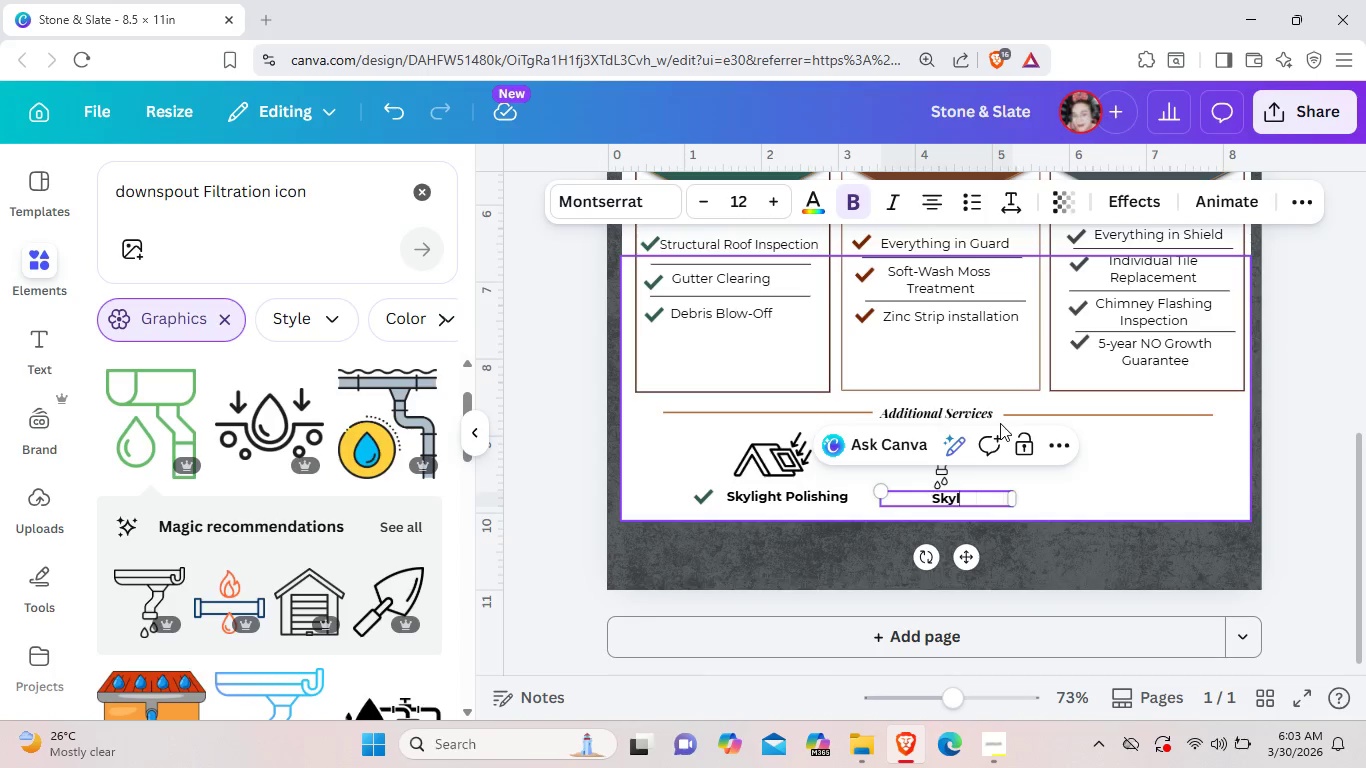 
key(Backspace)
 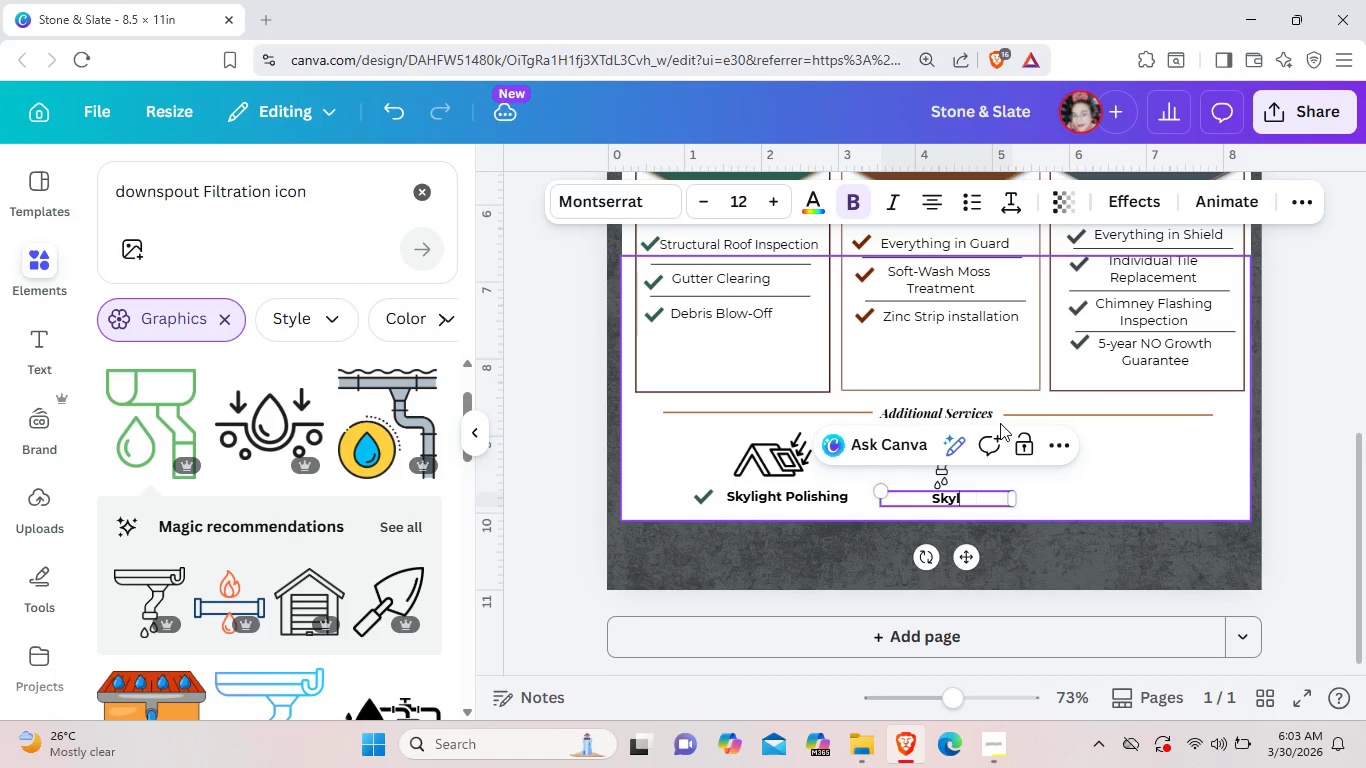 
key(Backspace)
 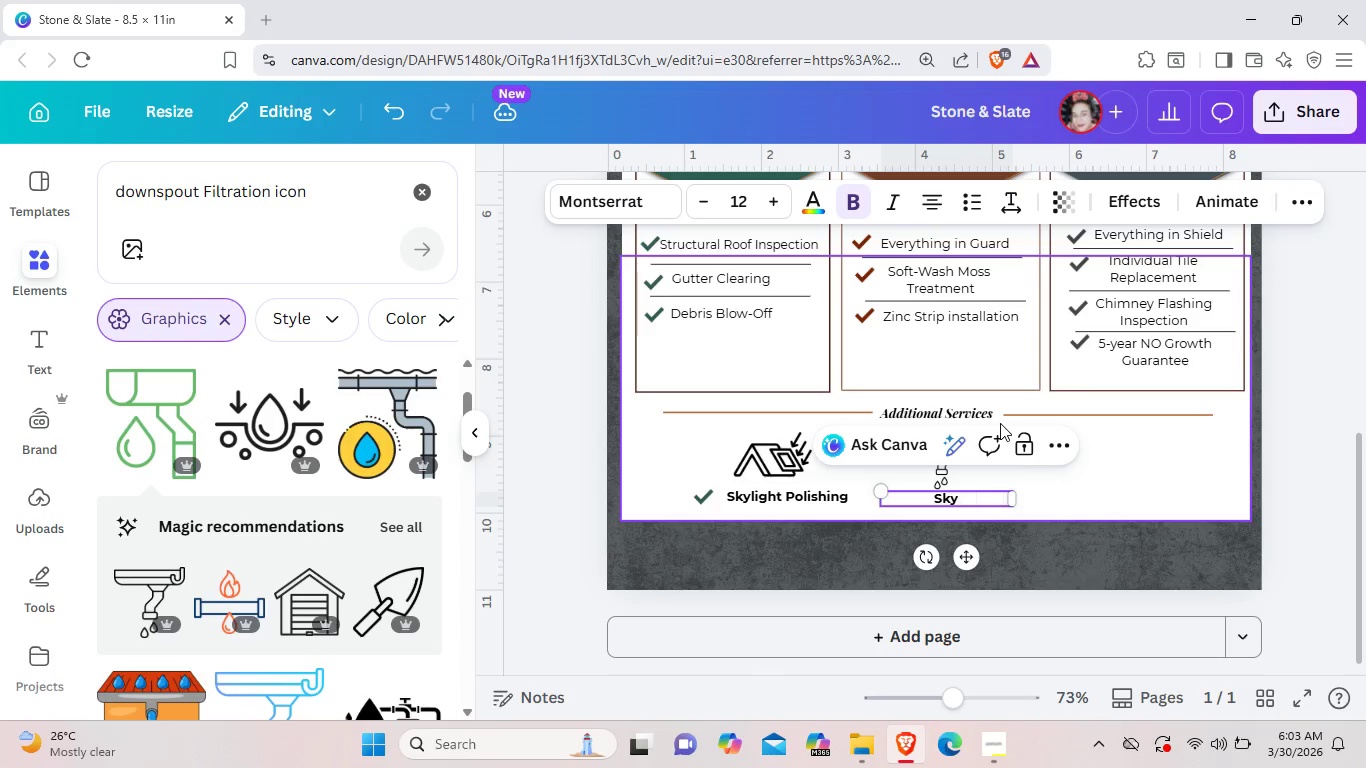 
key(Backspace)
 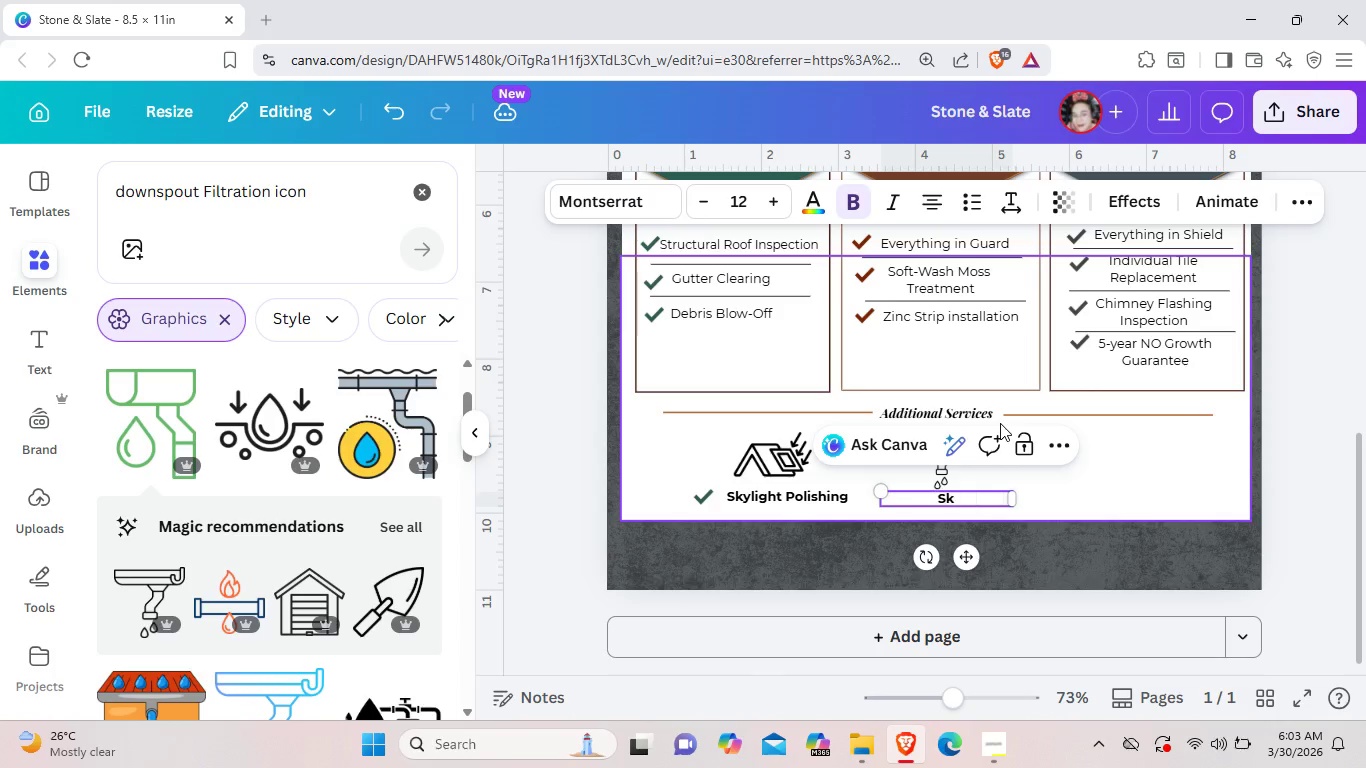 
key(Backspace)
 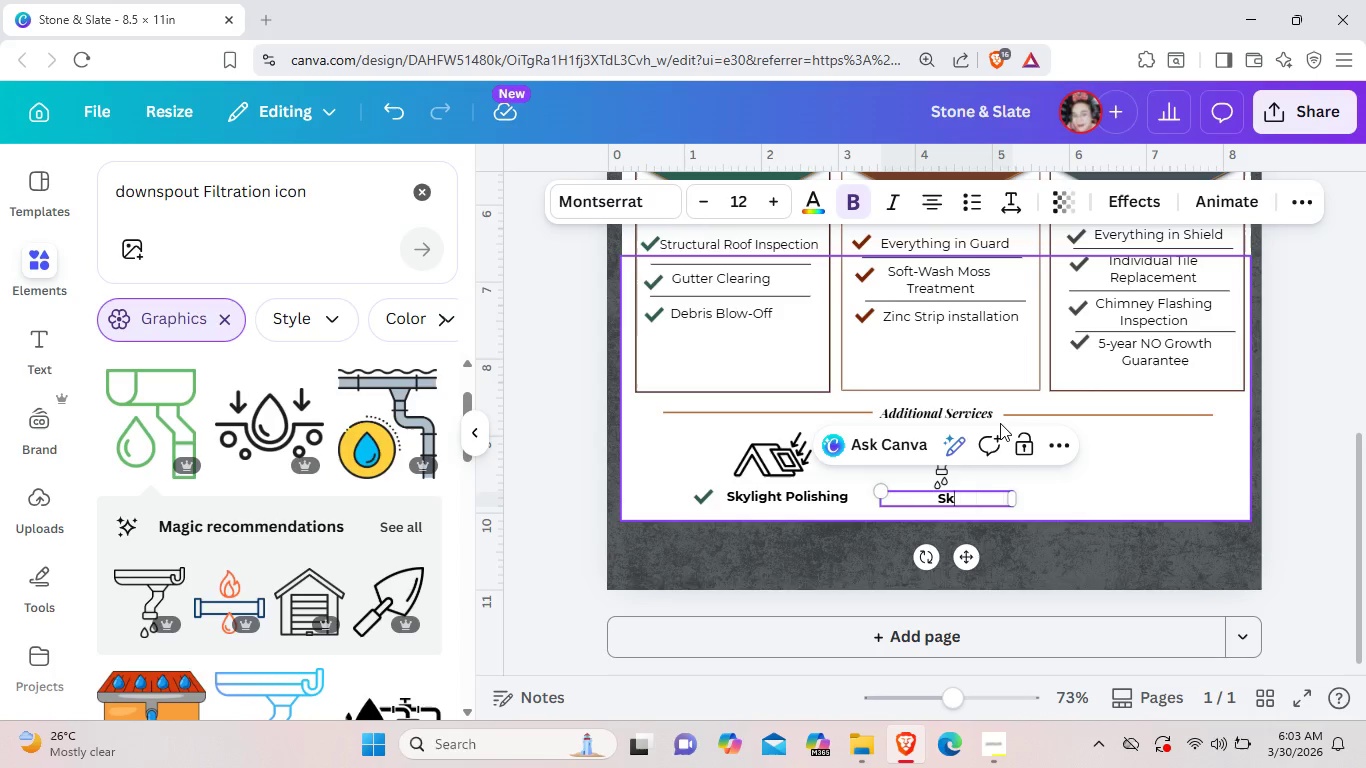 
key(Backspace)
 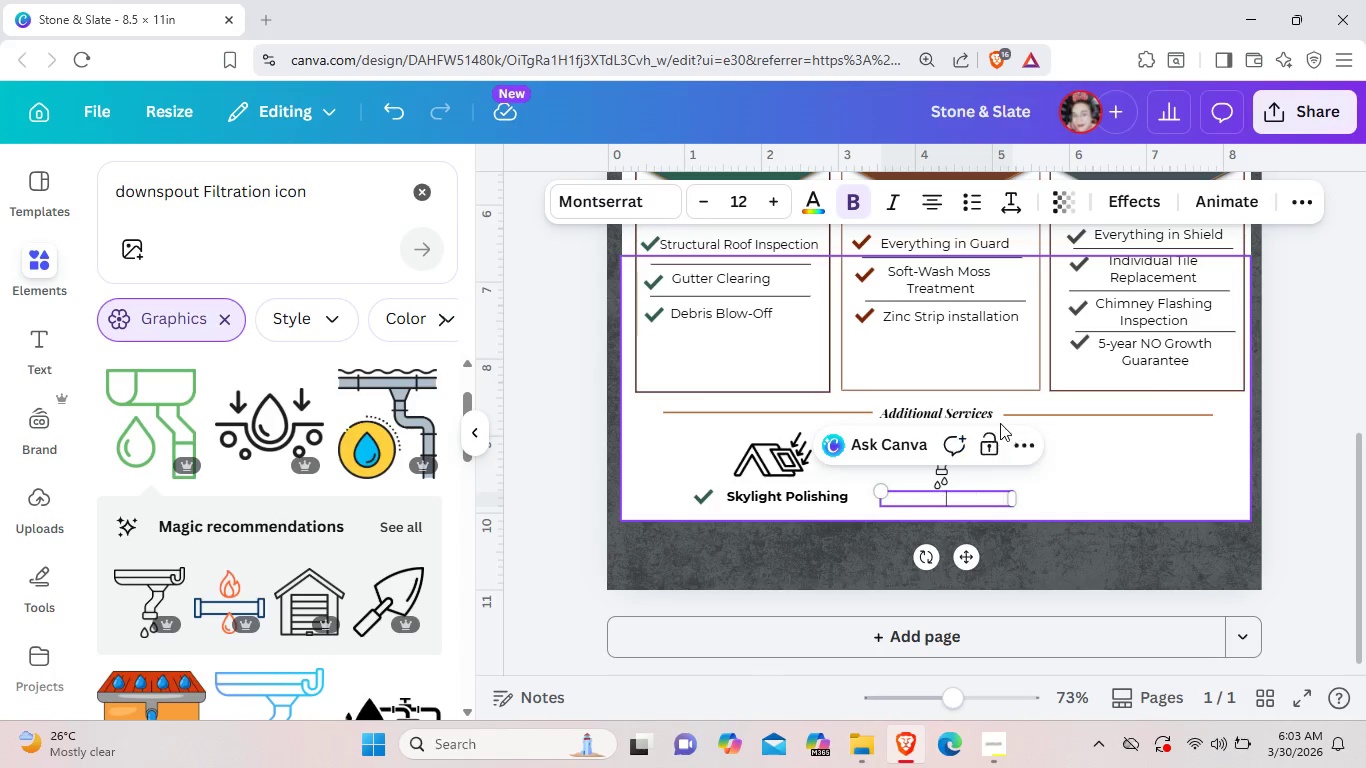 
key(Backspace)
 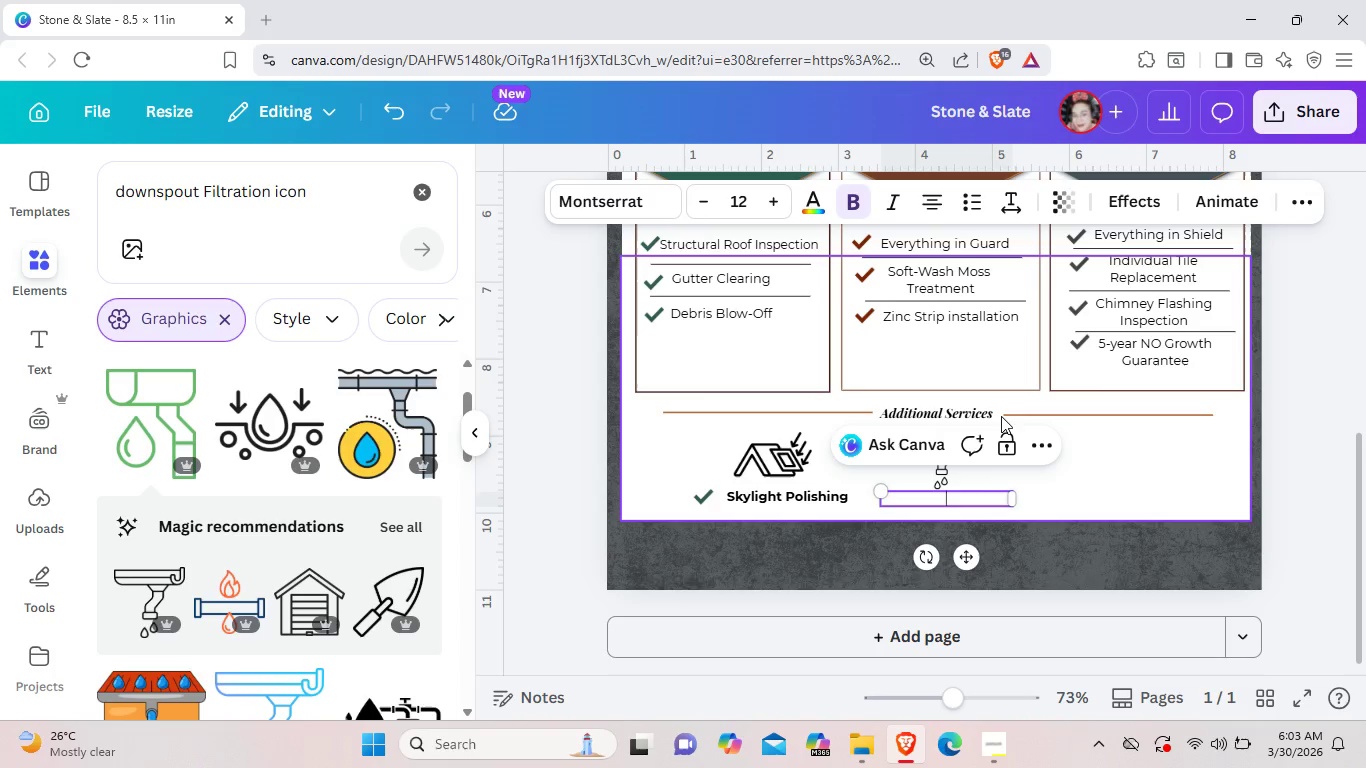 
type(Downsout)
key(Backspace)
key(Backspace)
key(Backspace)
type(pout Filtration)
 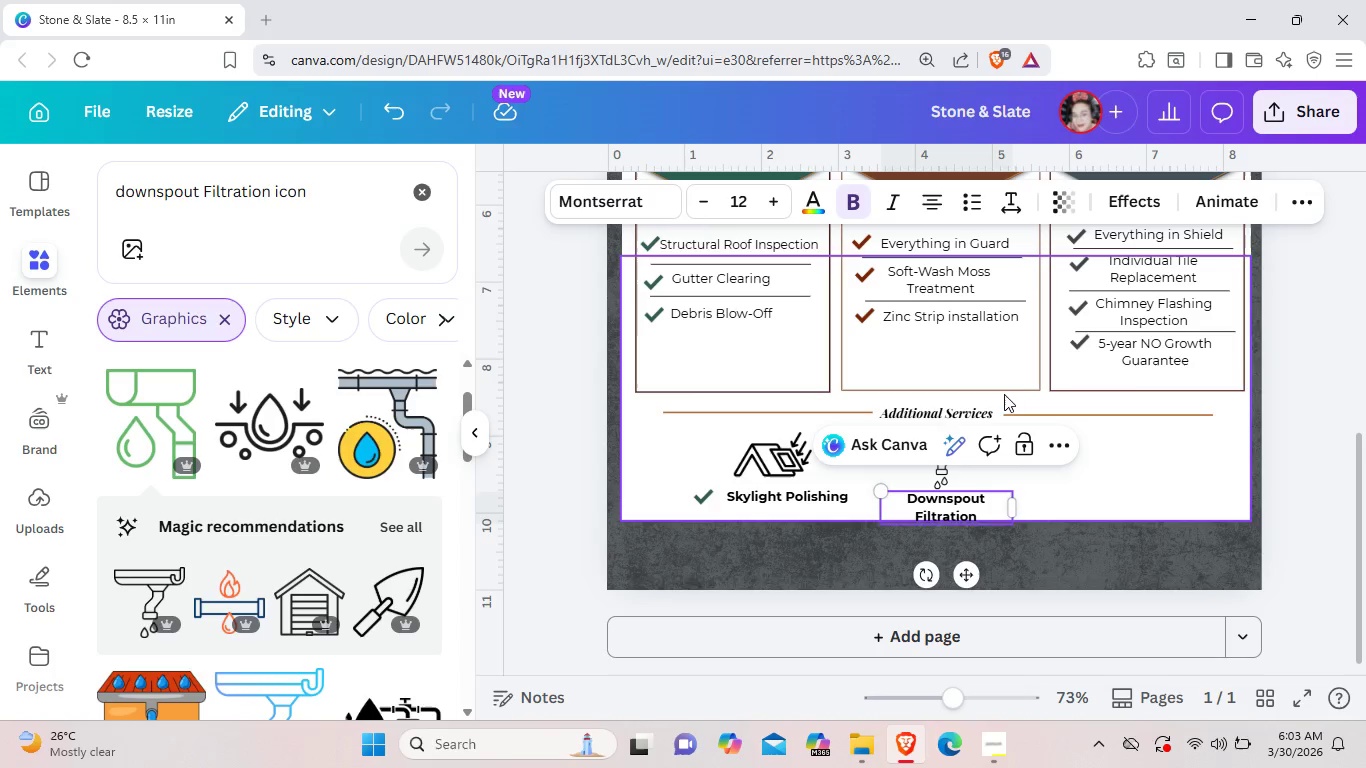 
left_click_drag(start_coordinate=[1014, 512], to_coordinate=[1031, 499])
 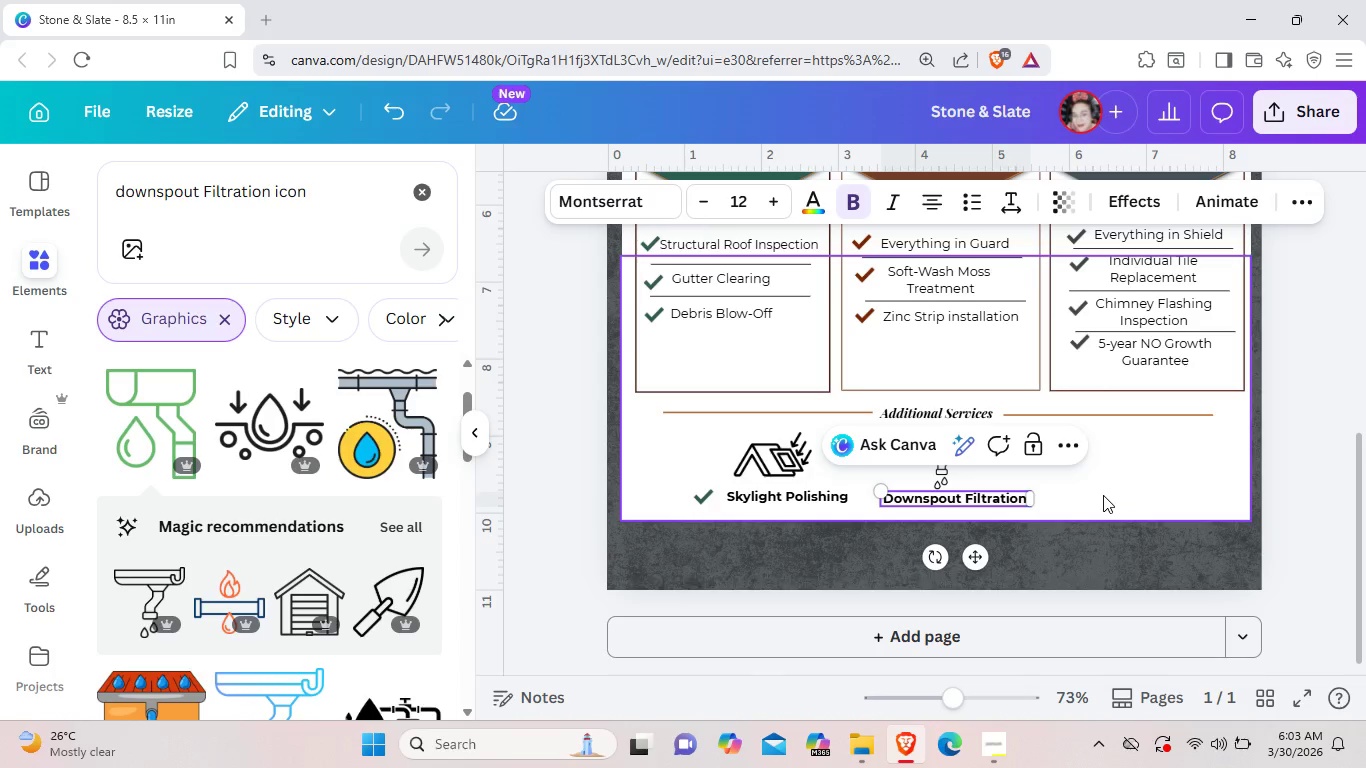 
left_click([1103, 495])
 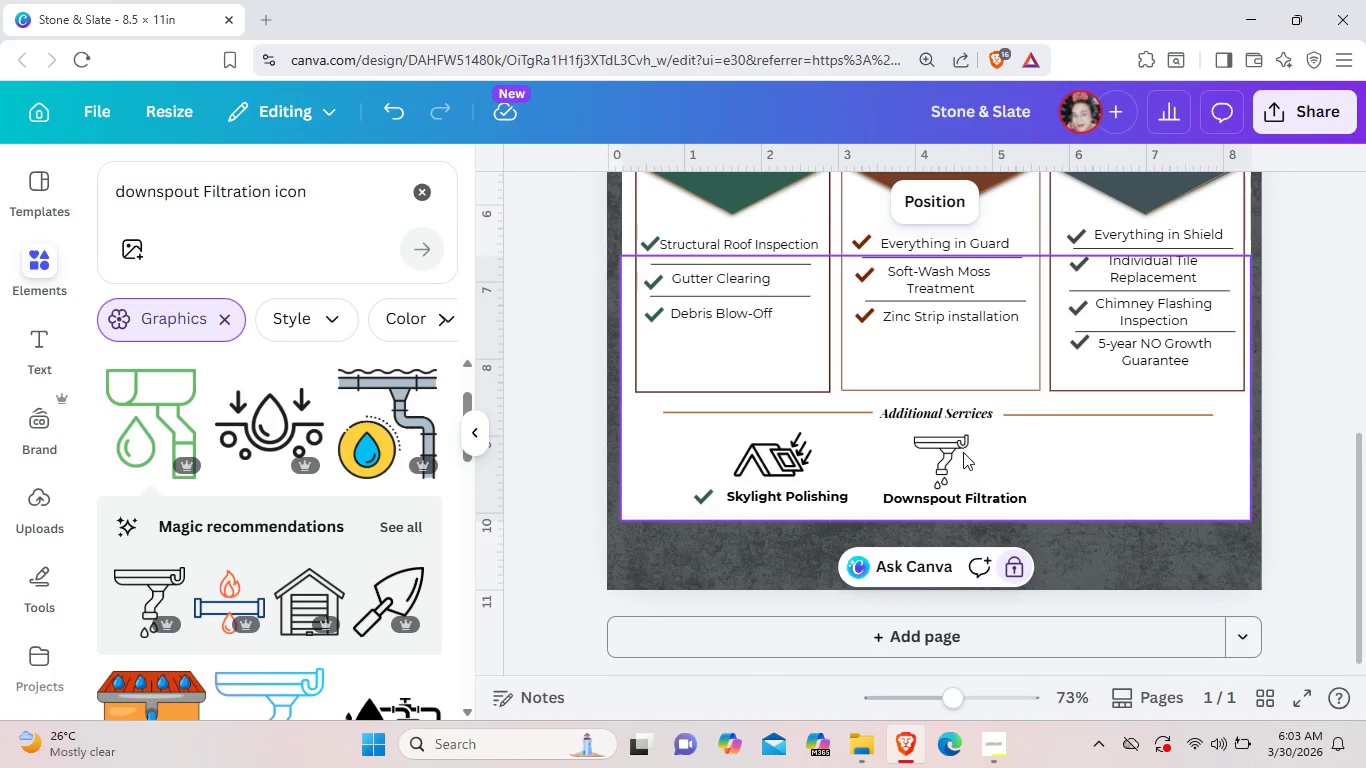 
left_click([959, 452])
 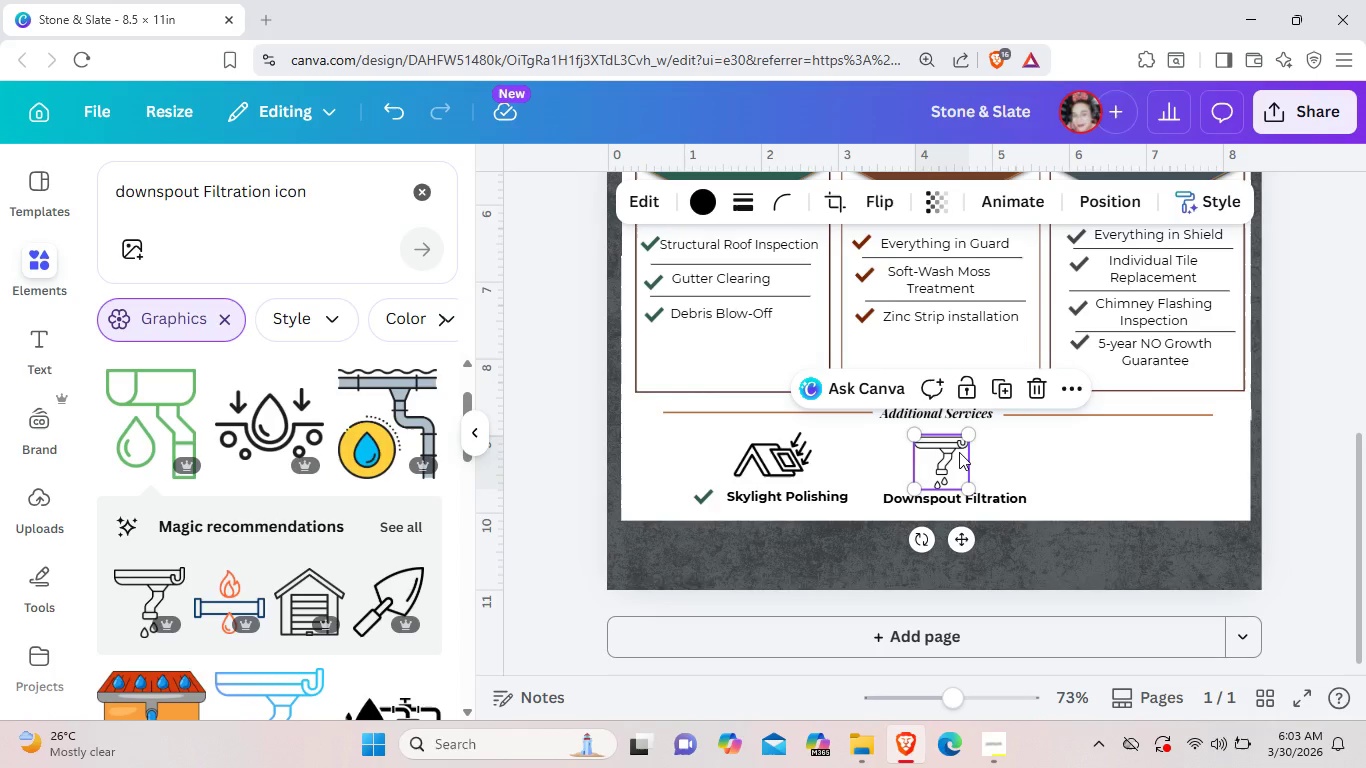 
left_click_drag(start_coordinate=[959, 452], to_coordinate=[968, 450])
 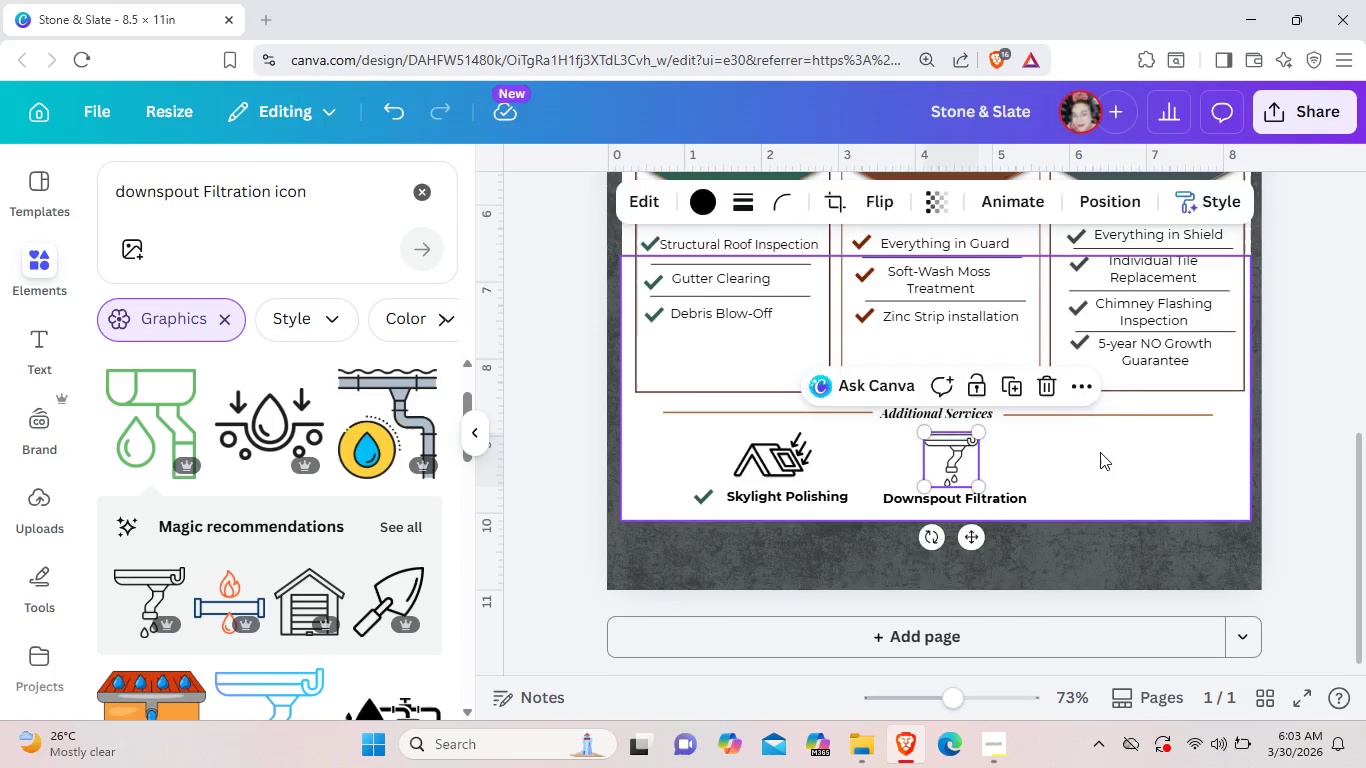 
left_click([1100, 452])
 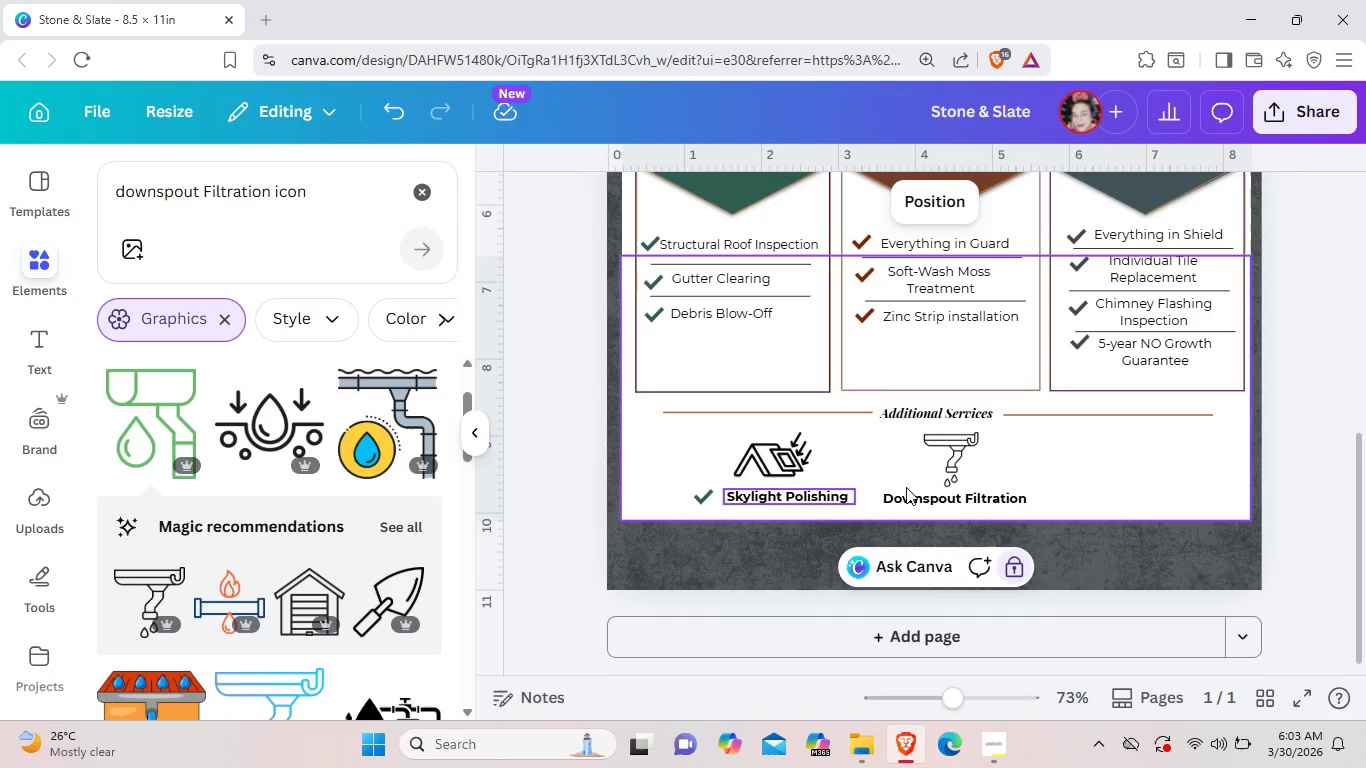 
left_click_drag(start_coordinate=[872, 472], to_coordinate=[682, 503])
 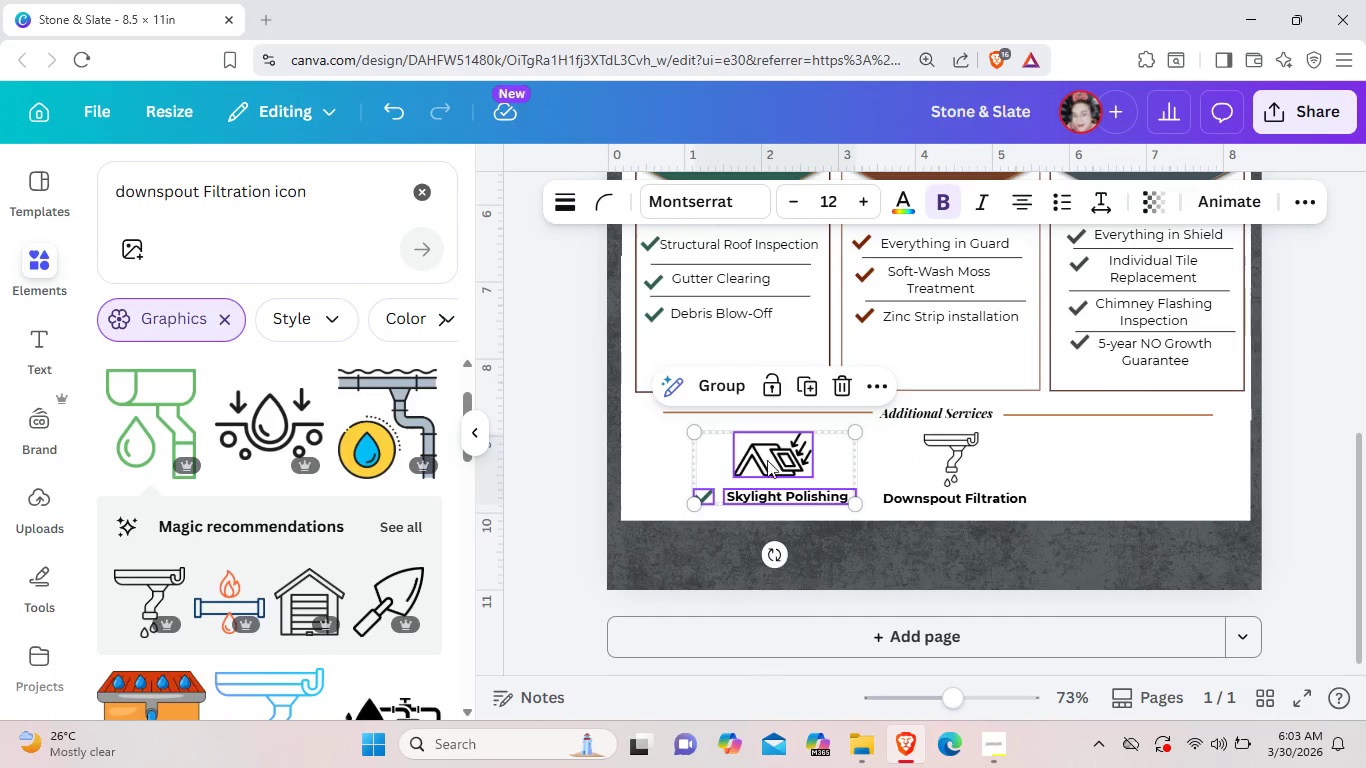 
left_click_drag(start_coordinate=[772, 461], to_coordinate=[739, 461])
 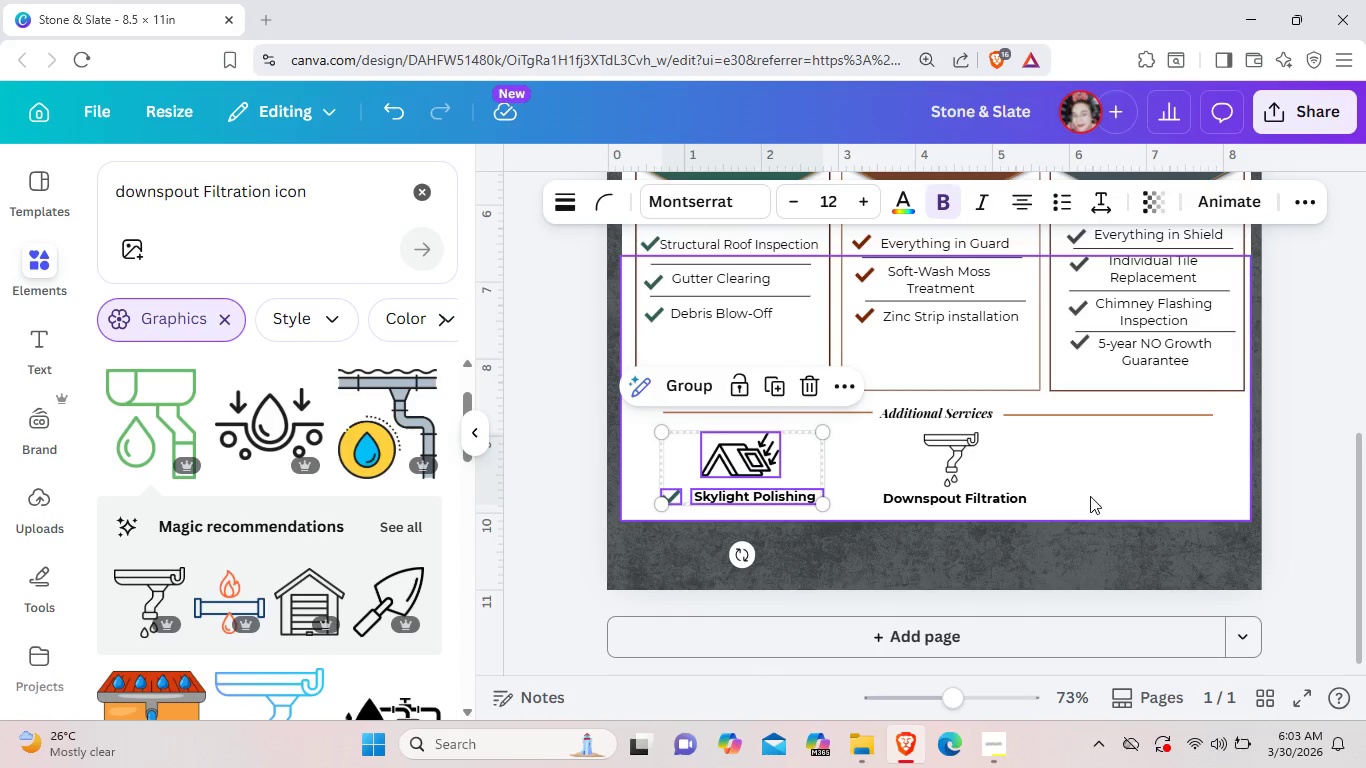 
left_click_drag(start_coordinate=[1090, 496], to_coordinate=[926, 451])
 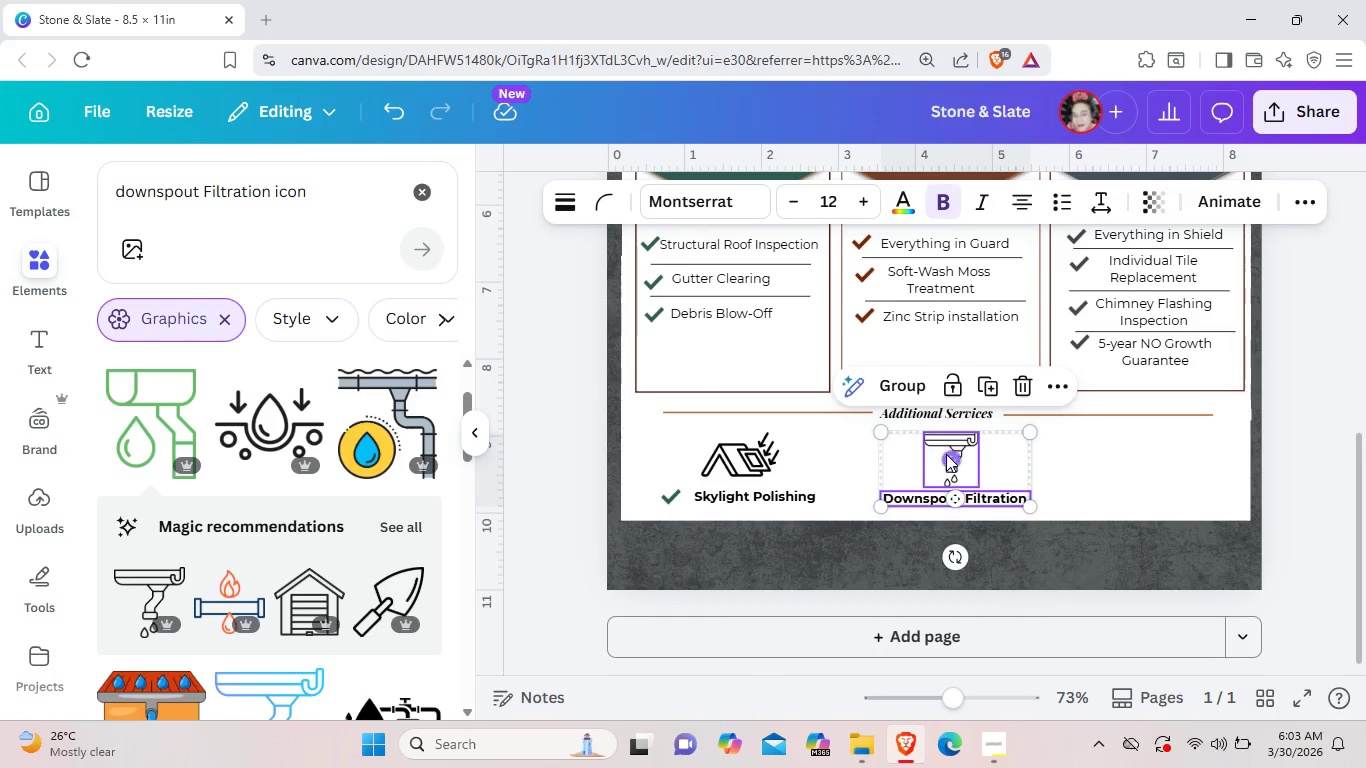 
left_click_drag(start_coordinate=[946, 454], to_coordinate=[919, 452])
 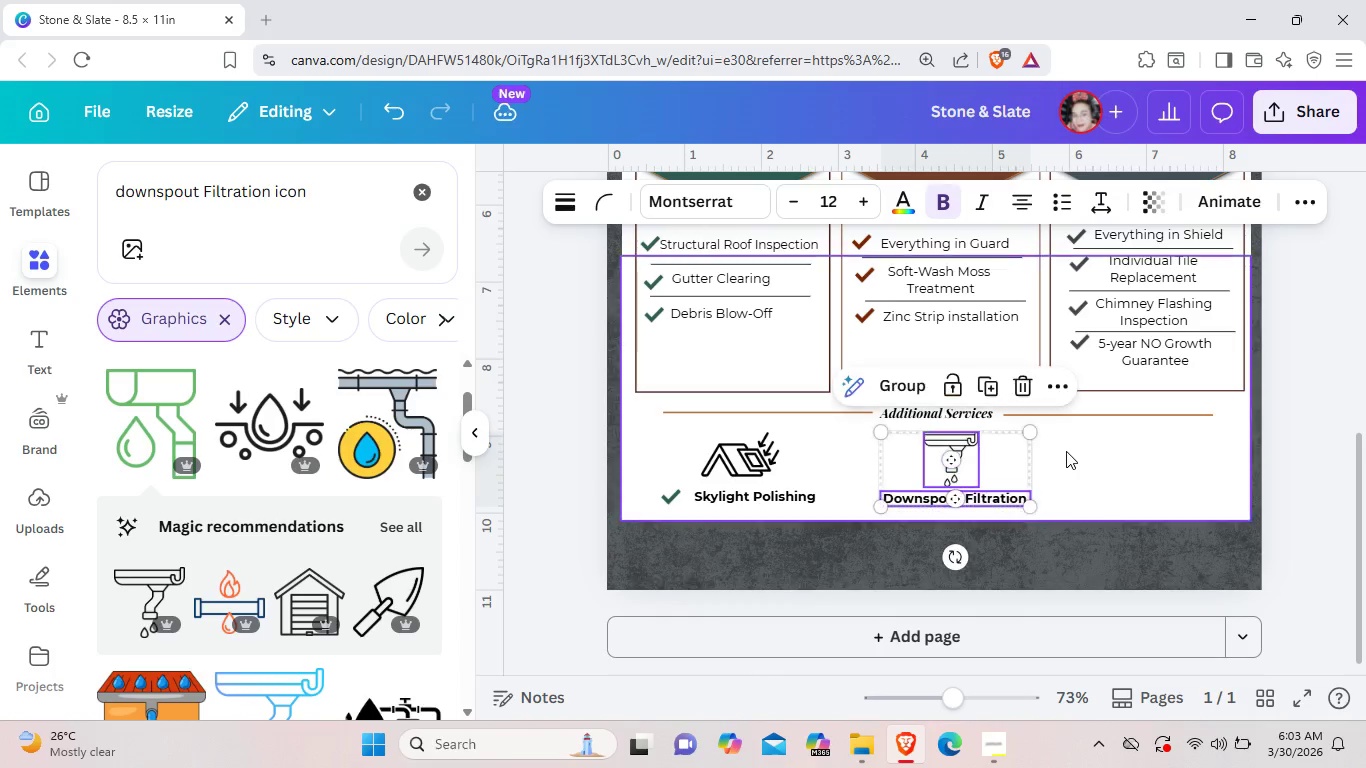 
left_click([1066, 451])
 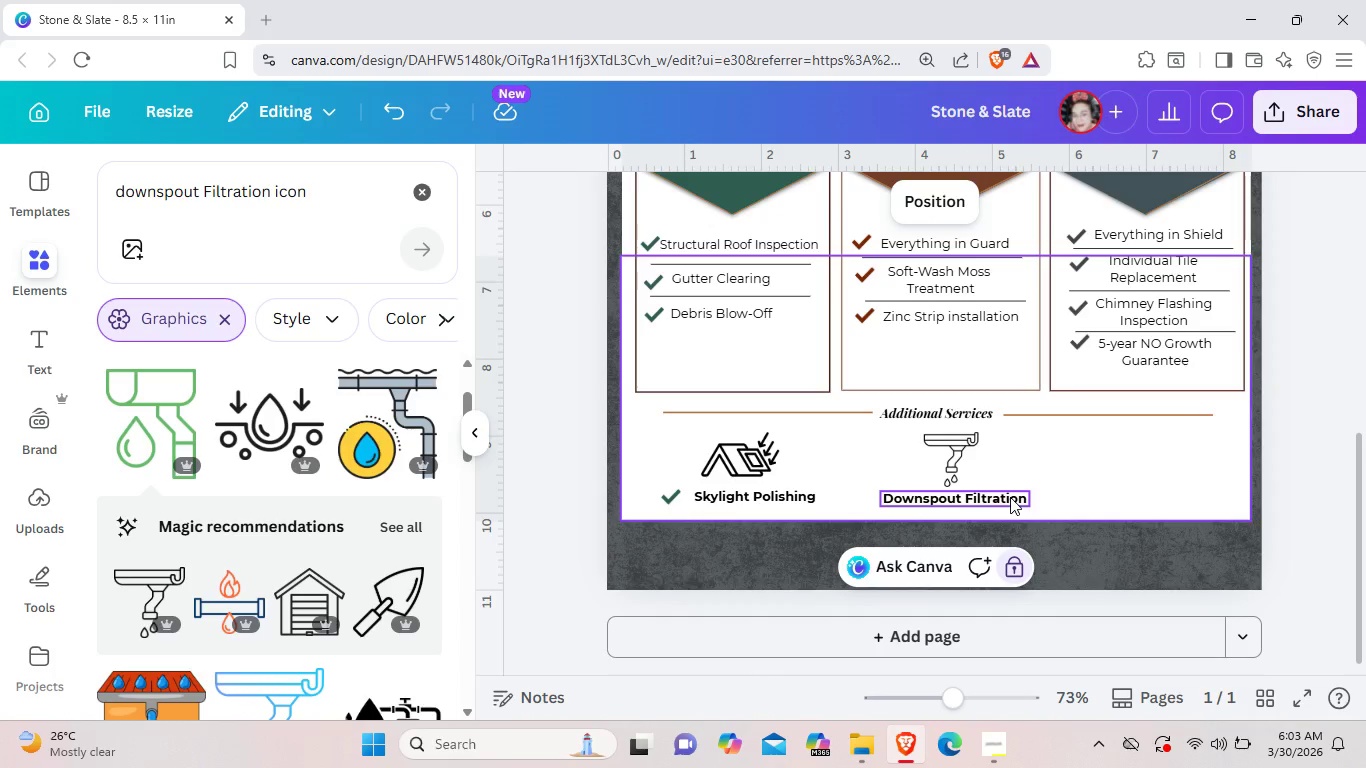 
left_click_drag(start_coordinate=[1010, 497], to_coordinate=[989, 497])
 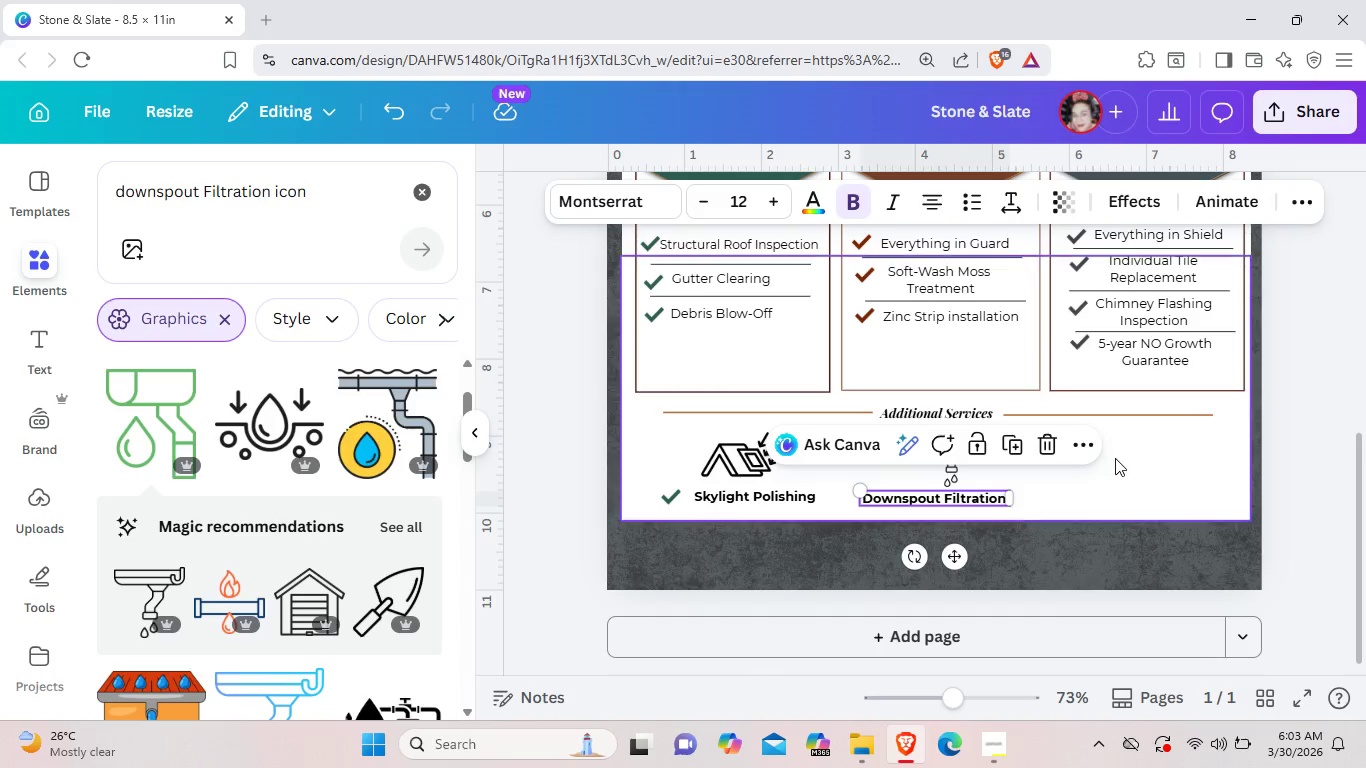 
left_click([1115, 458])
 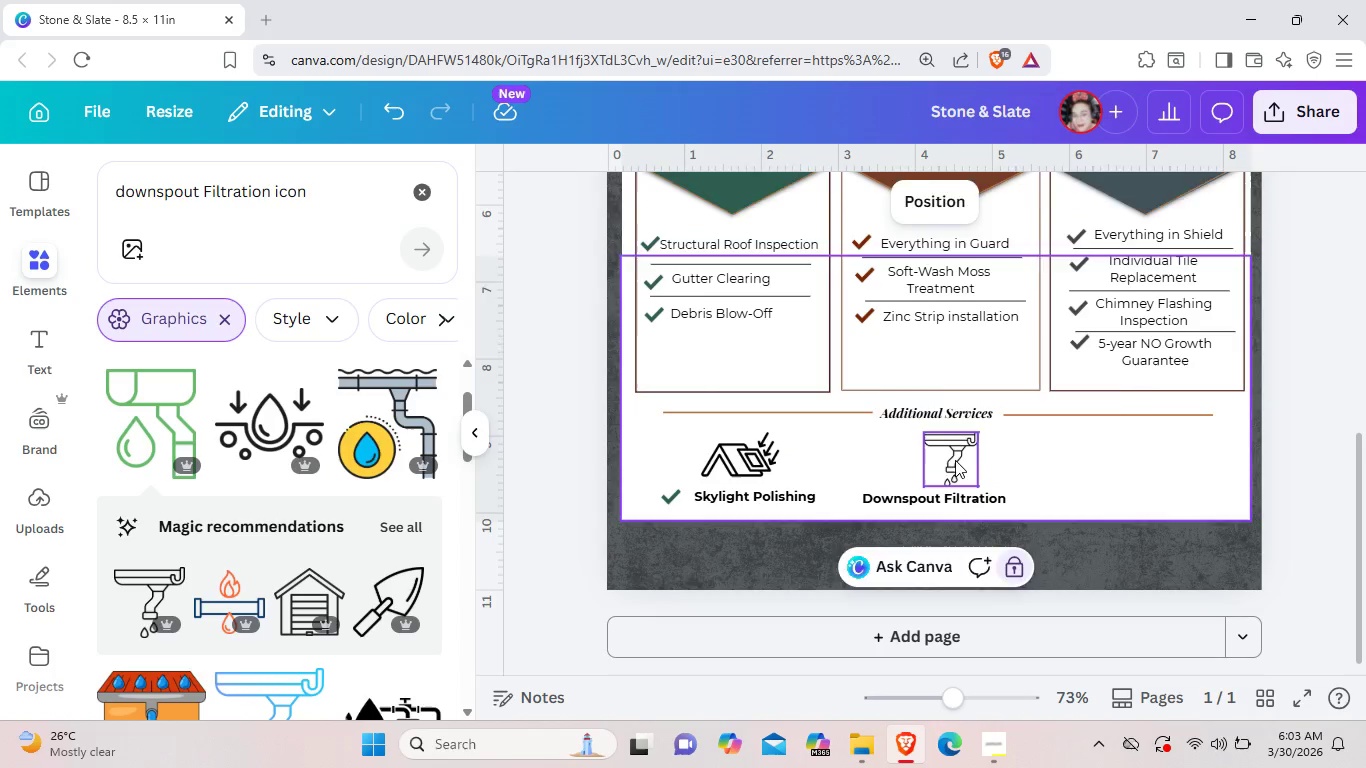 
left_click_drag(start_coordinate=[955, 460], to_coordinate=[932, 458])
 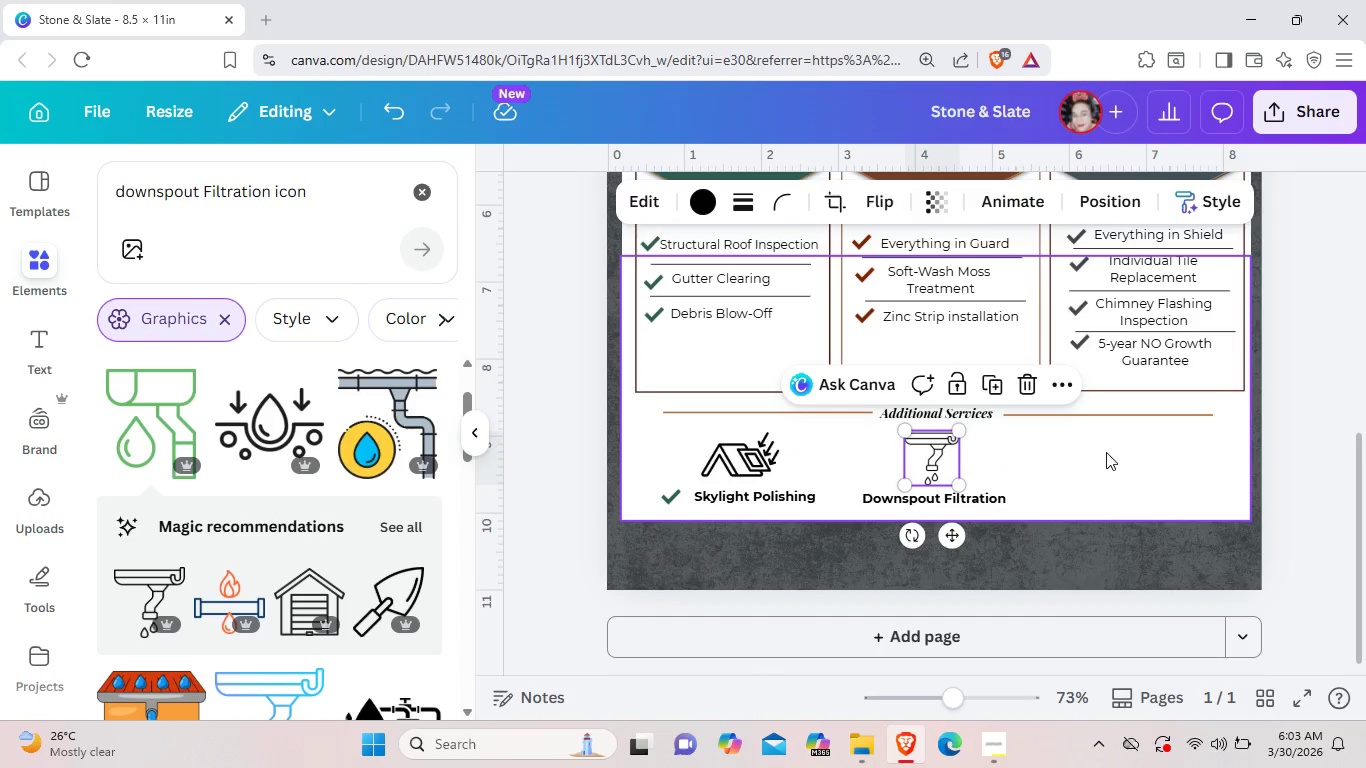 
left_click([1106, 452])
 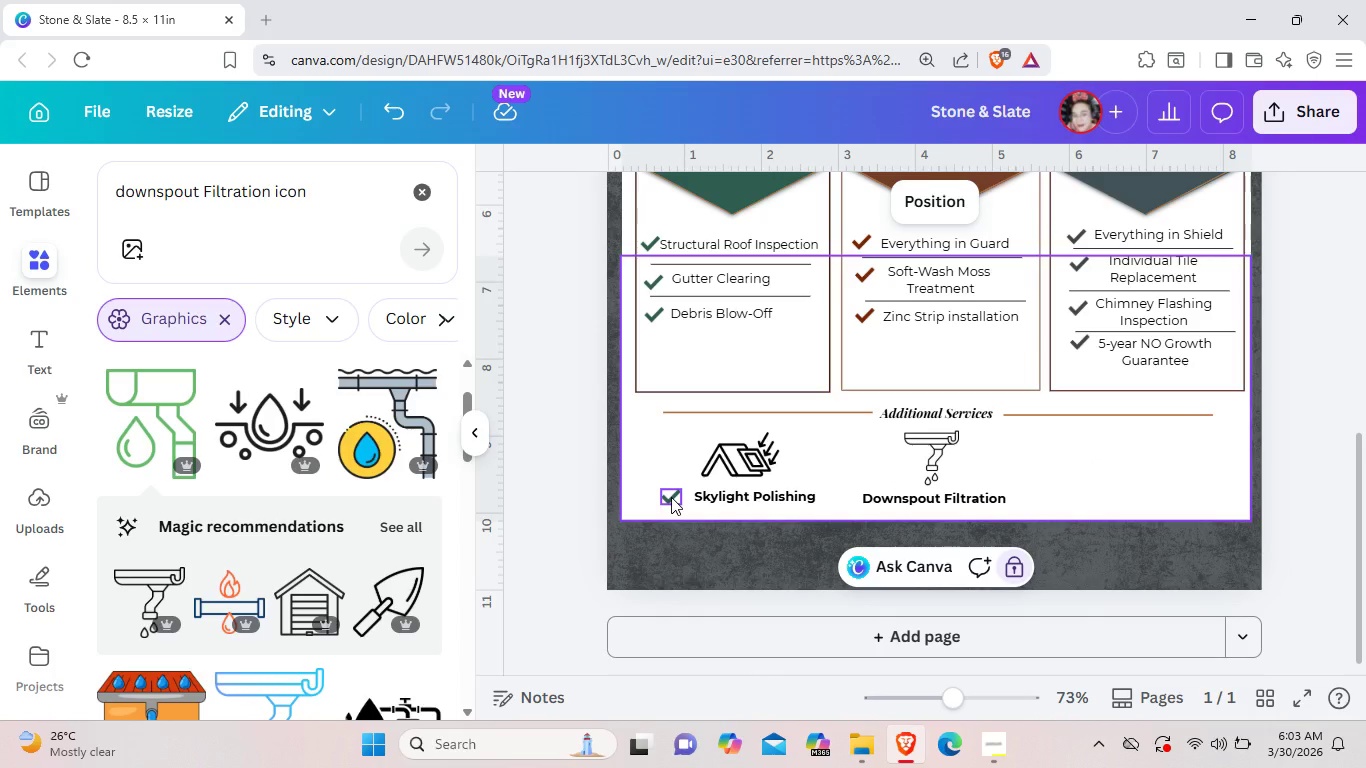 
left_click([671, 497])
 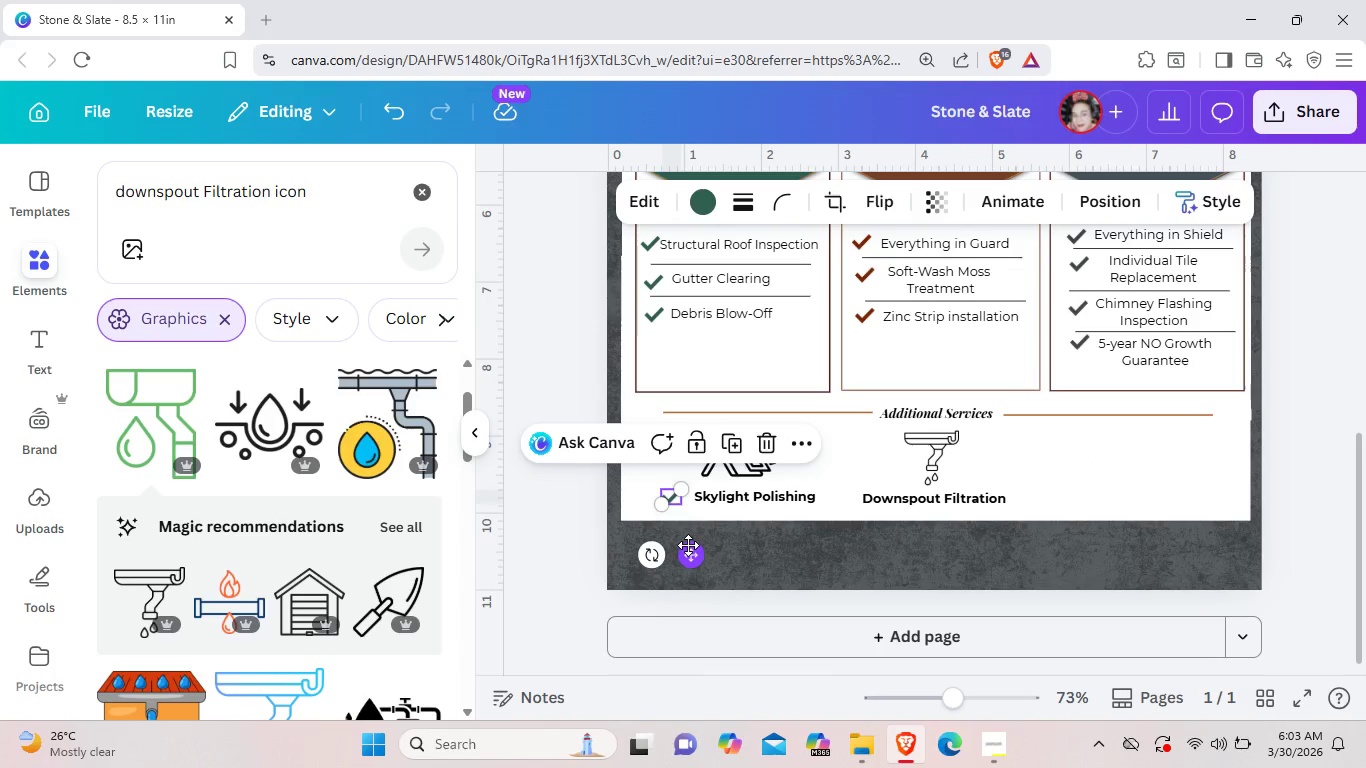 
left_click([688, 545])
 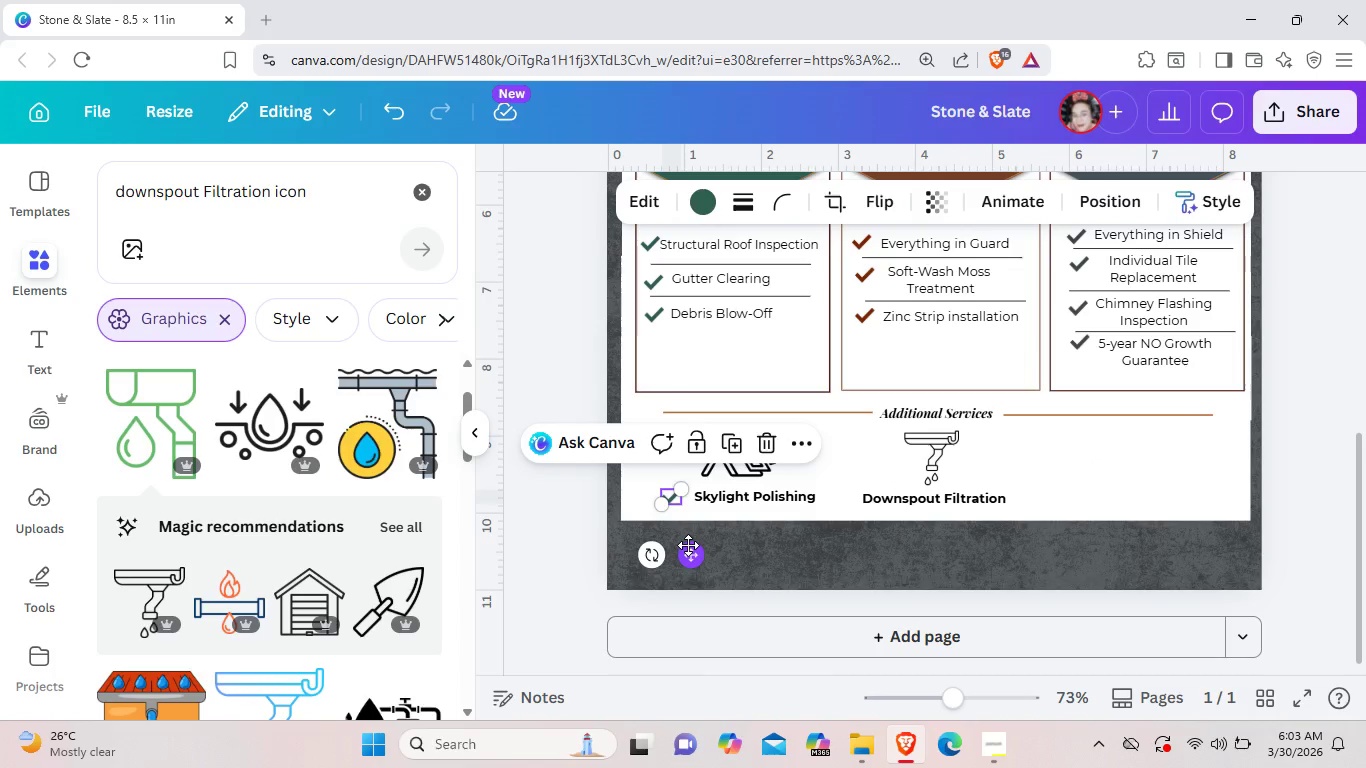 
key(Control+C)
 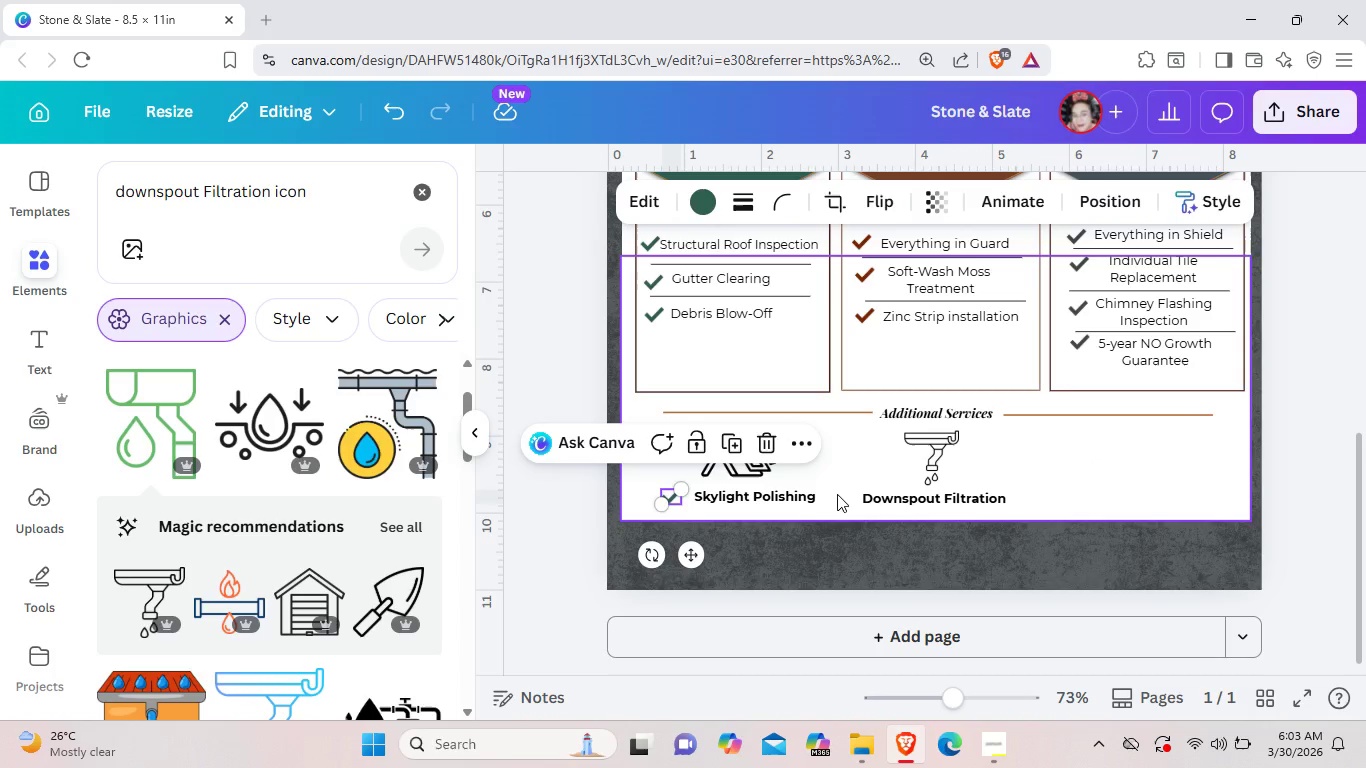 
left_click([837, 494])
 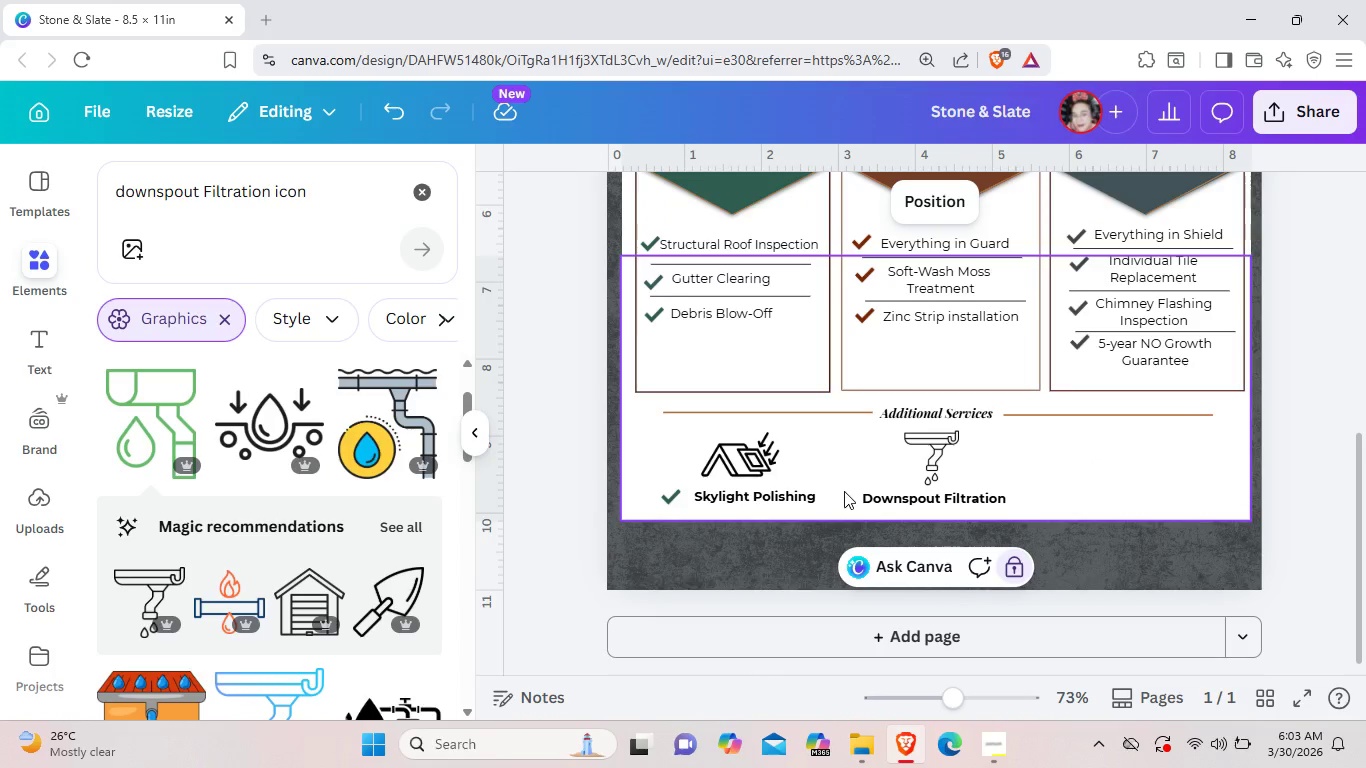 
key(Control+V)
 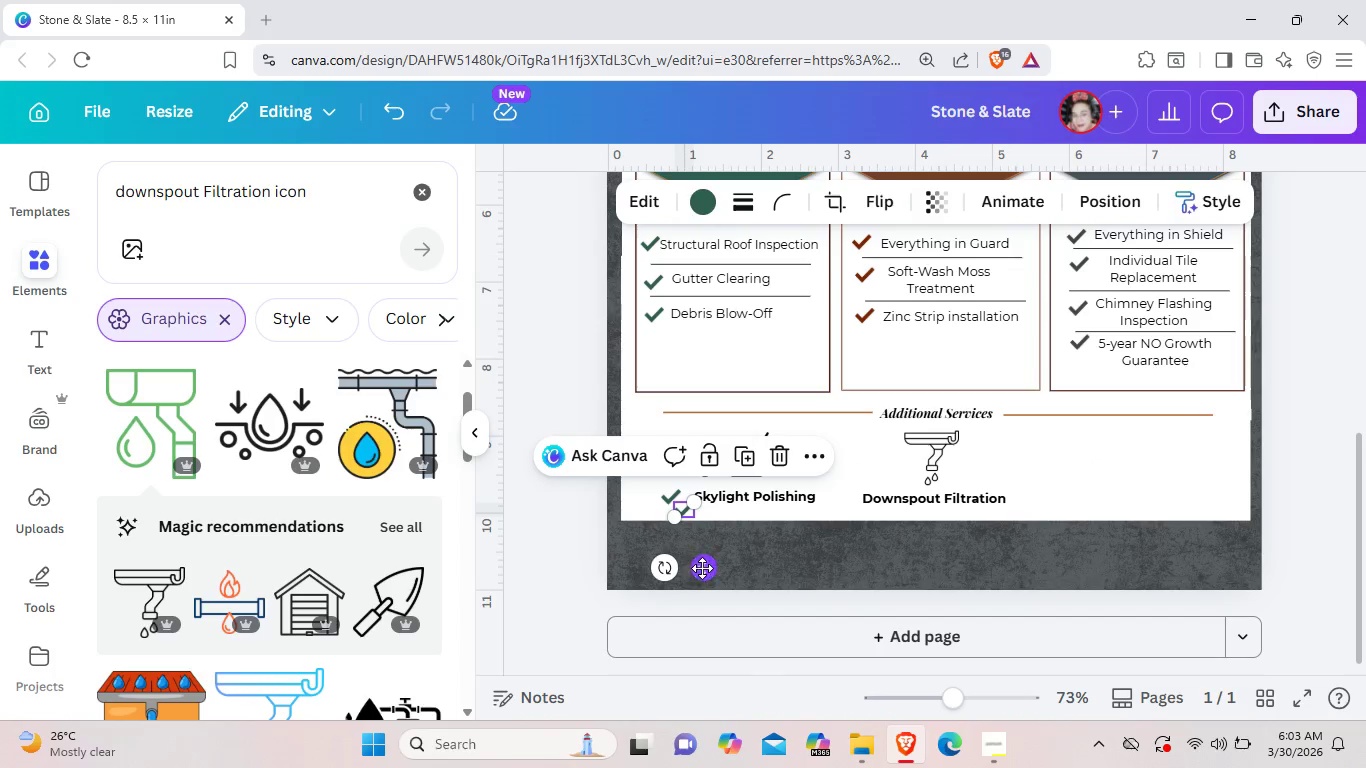 
left_click_drag(start_coordinate=[702, 568], to_coordinate=[861, 558])
 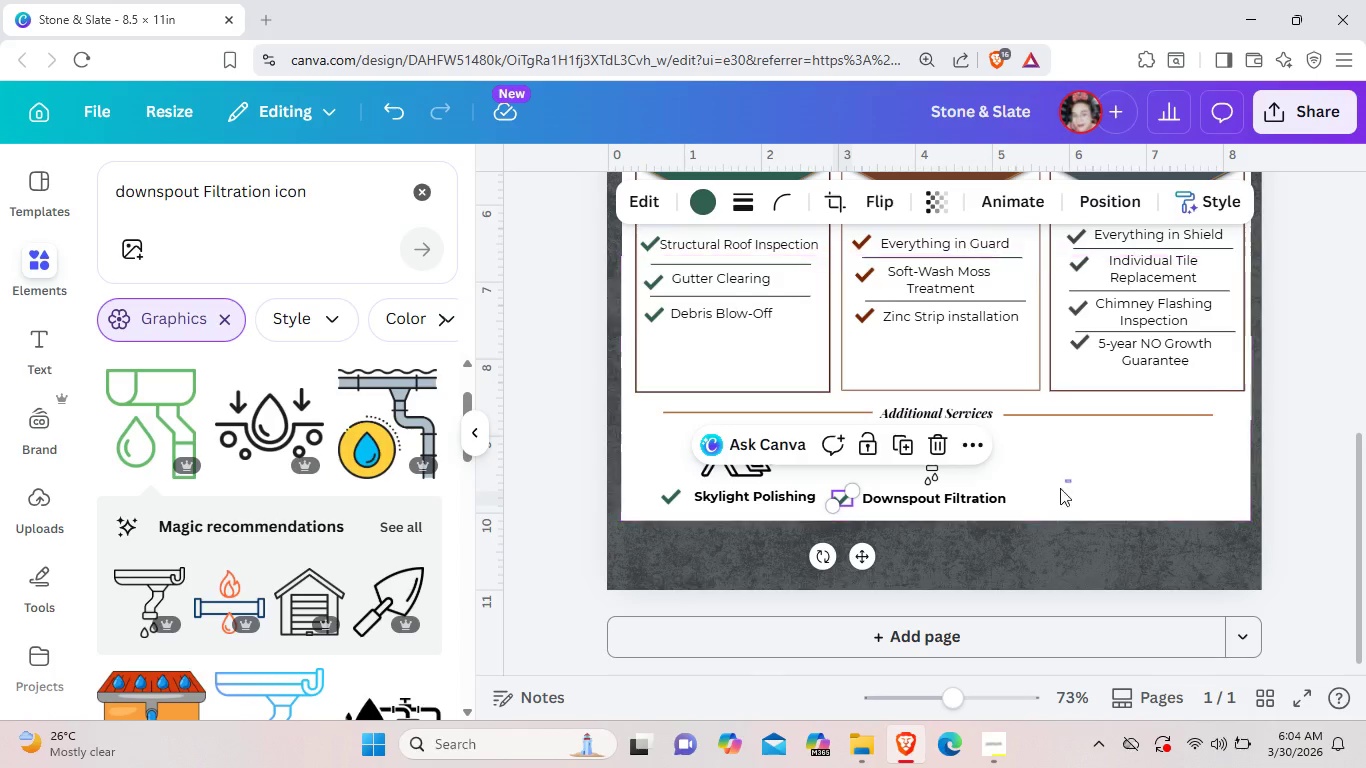 
left_click_drag(start_coordinate=[1072, 480], to_coordinate=[1052, 494])
 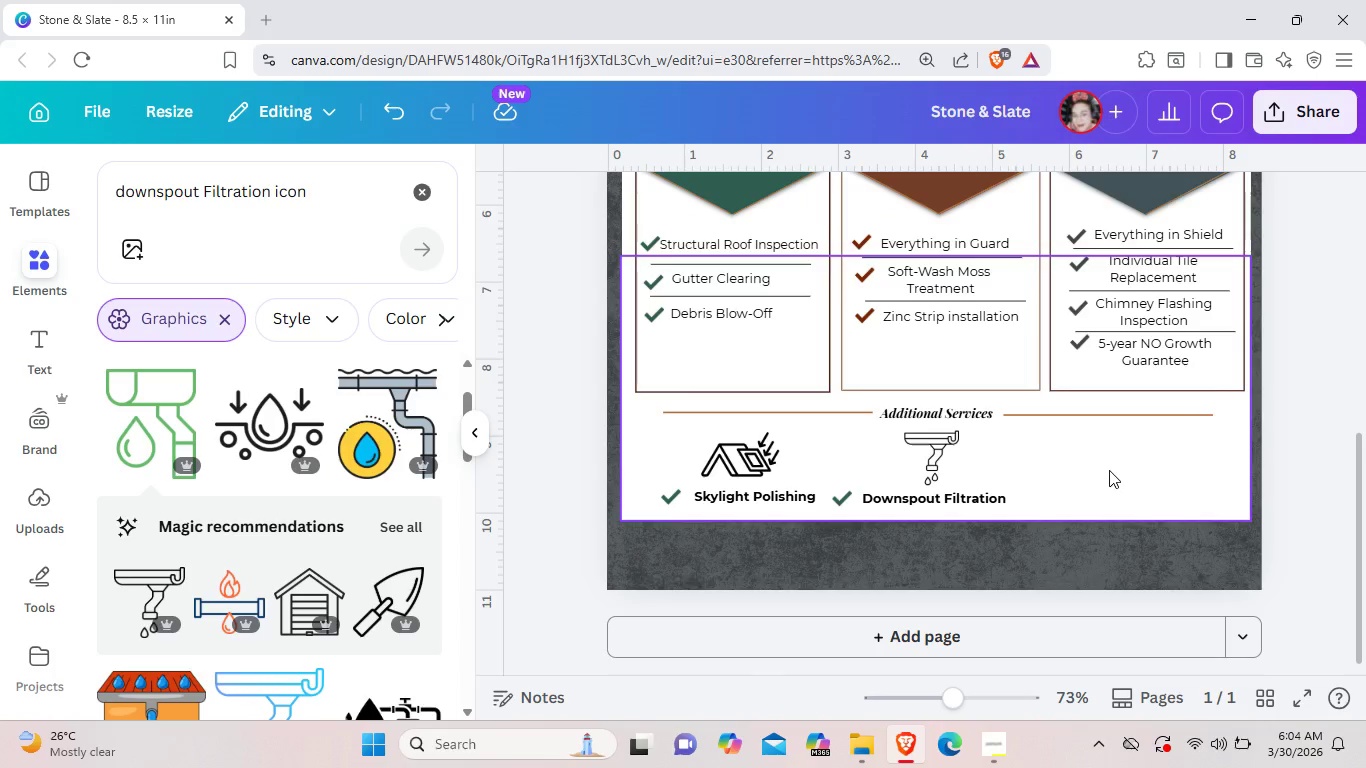 
left_click_drag(start_coordinate=[1107, 471], to_coordinate=[1101, 475])
 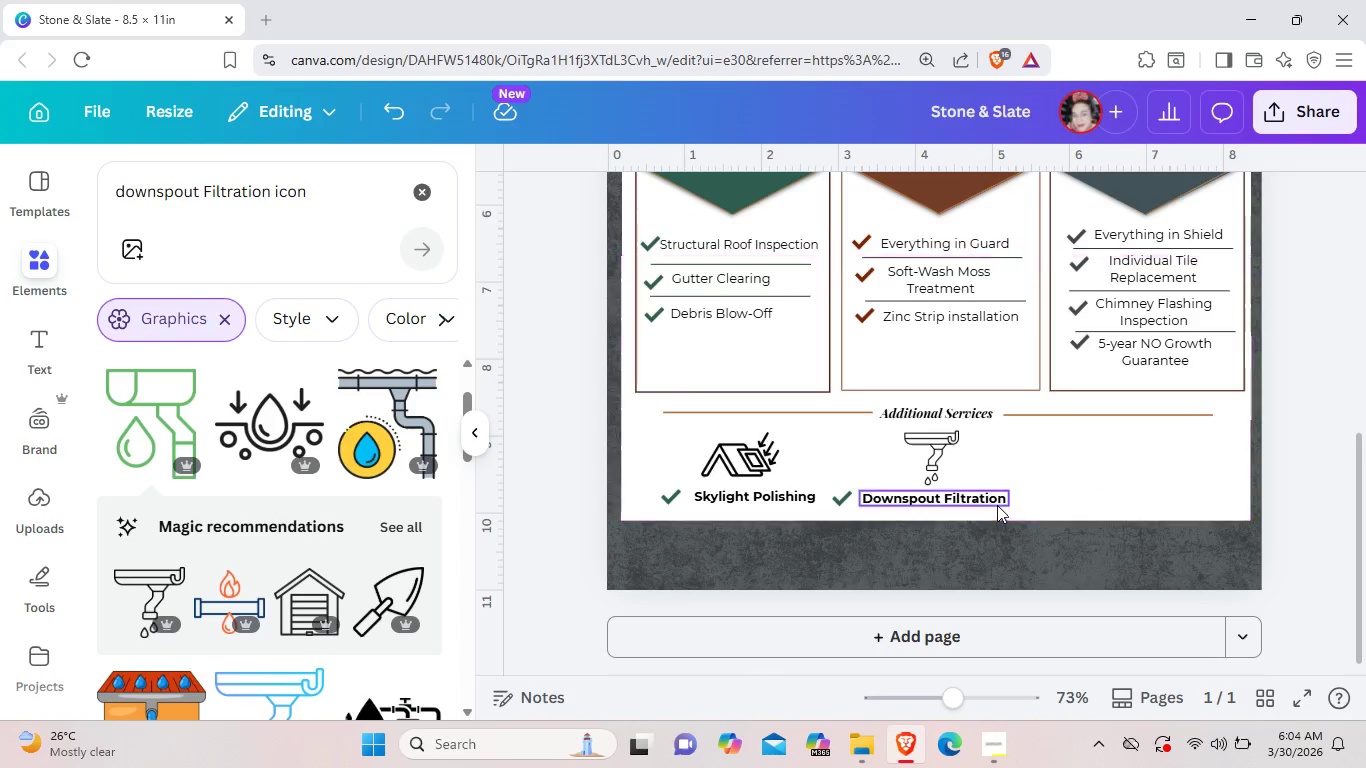 
left_click([995, 502])
 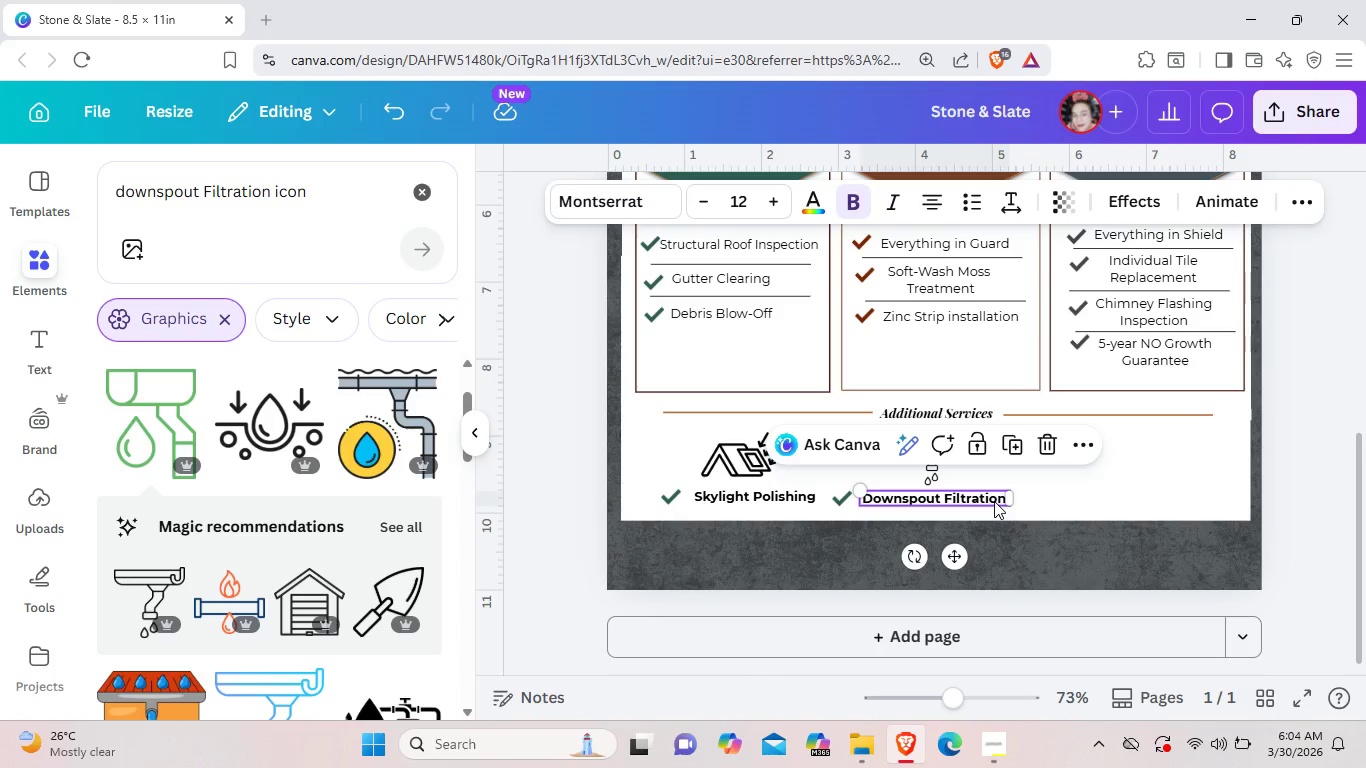 
key(Control+C)
 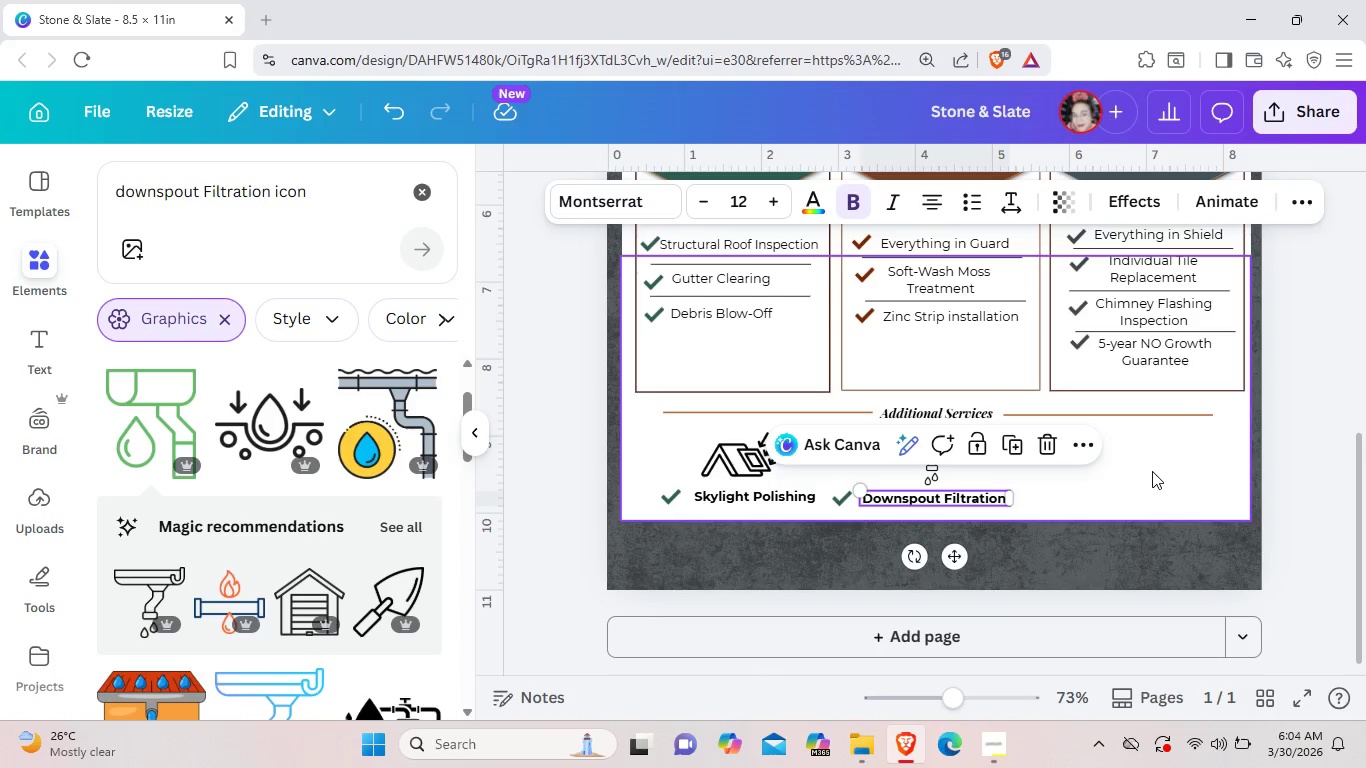 
left_click([1152, 472])
 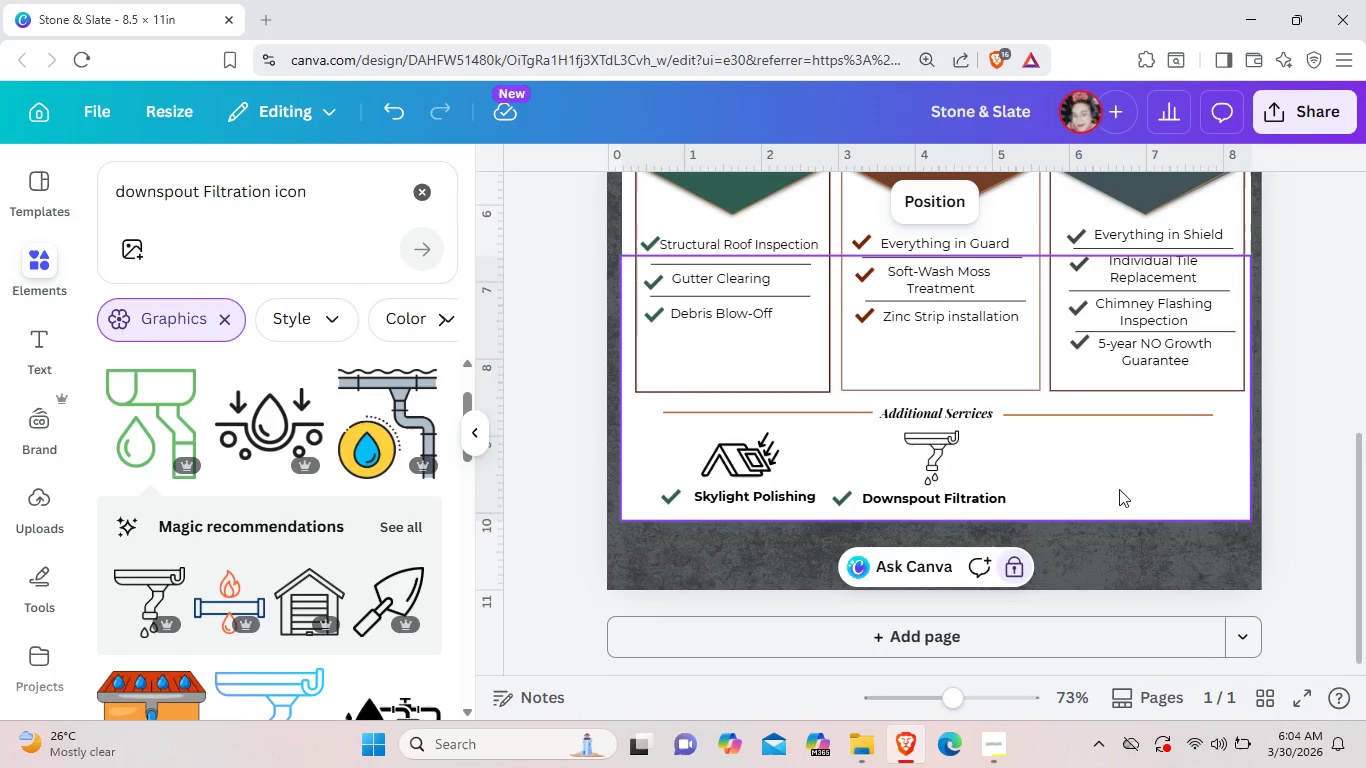 
key(Control+V)
 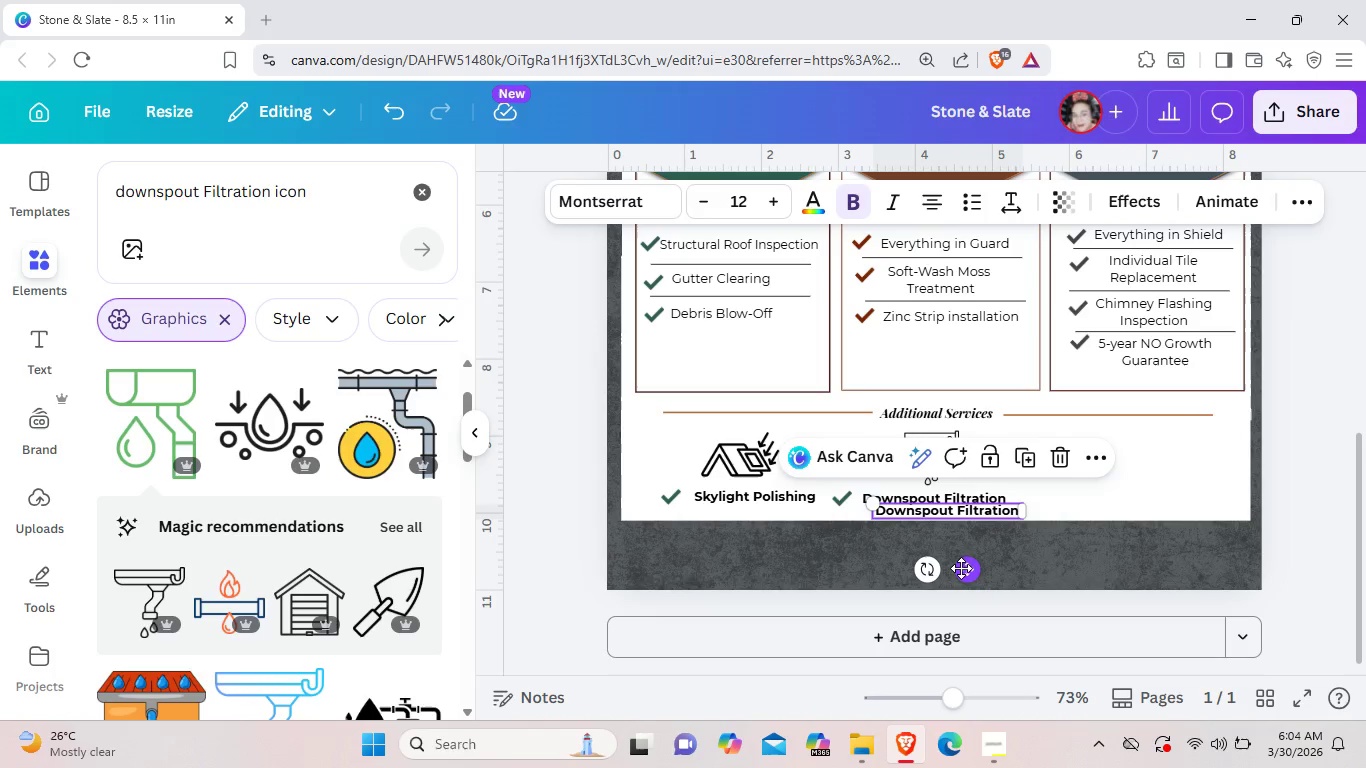 
left_click_drag(start_coordinate=[967, 573], to_coordinate=[1145, 559])
 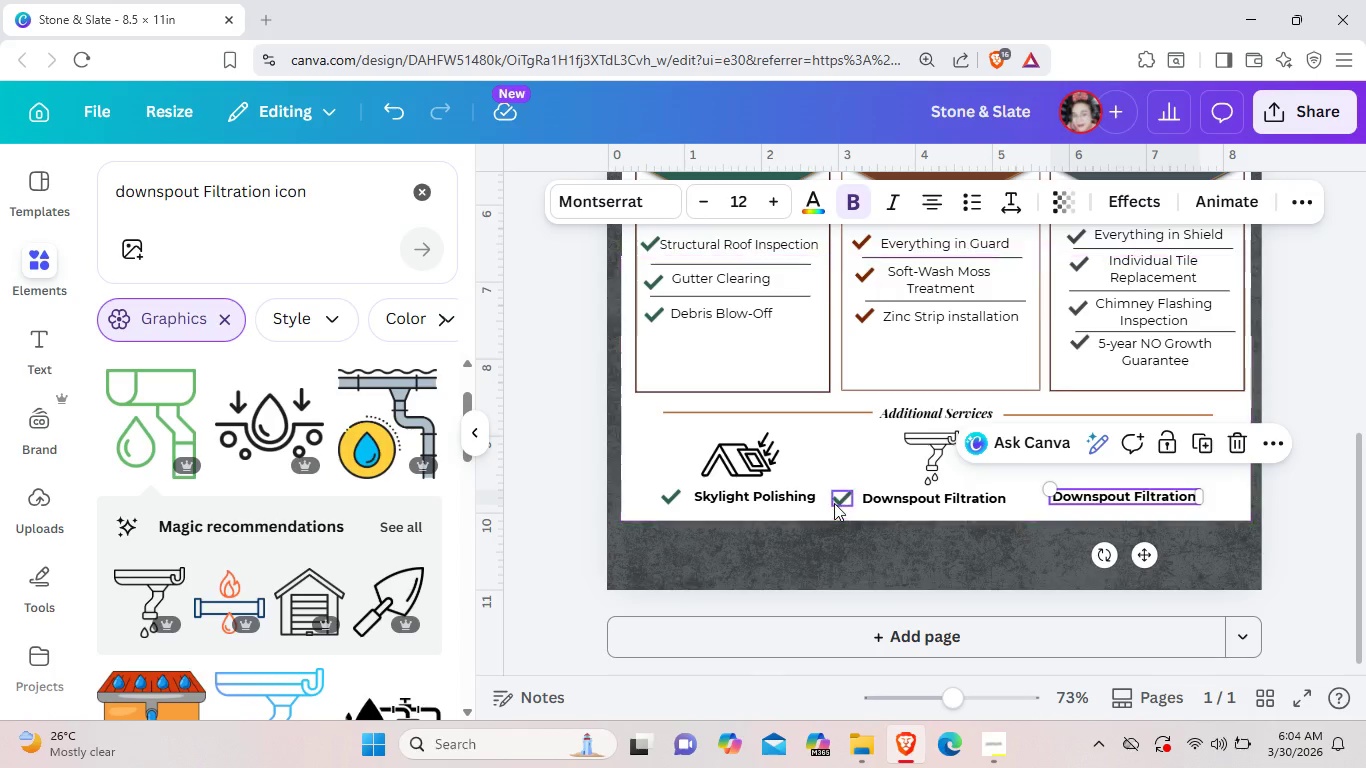 
left_click([835, 500])
 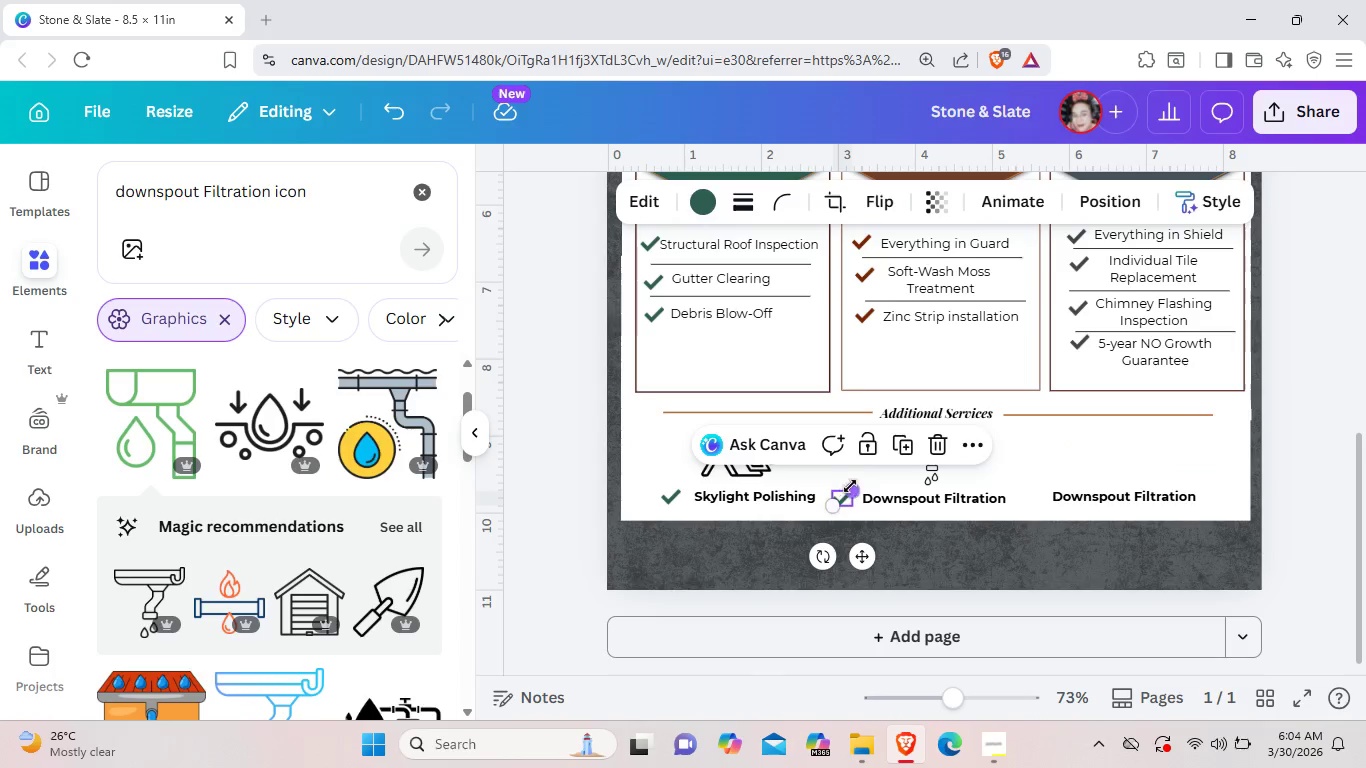 
key(Control+C)
 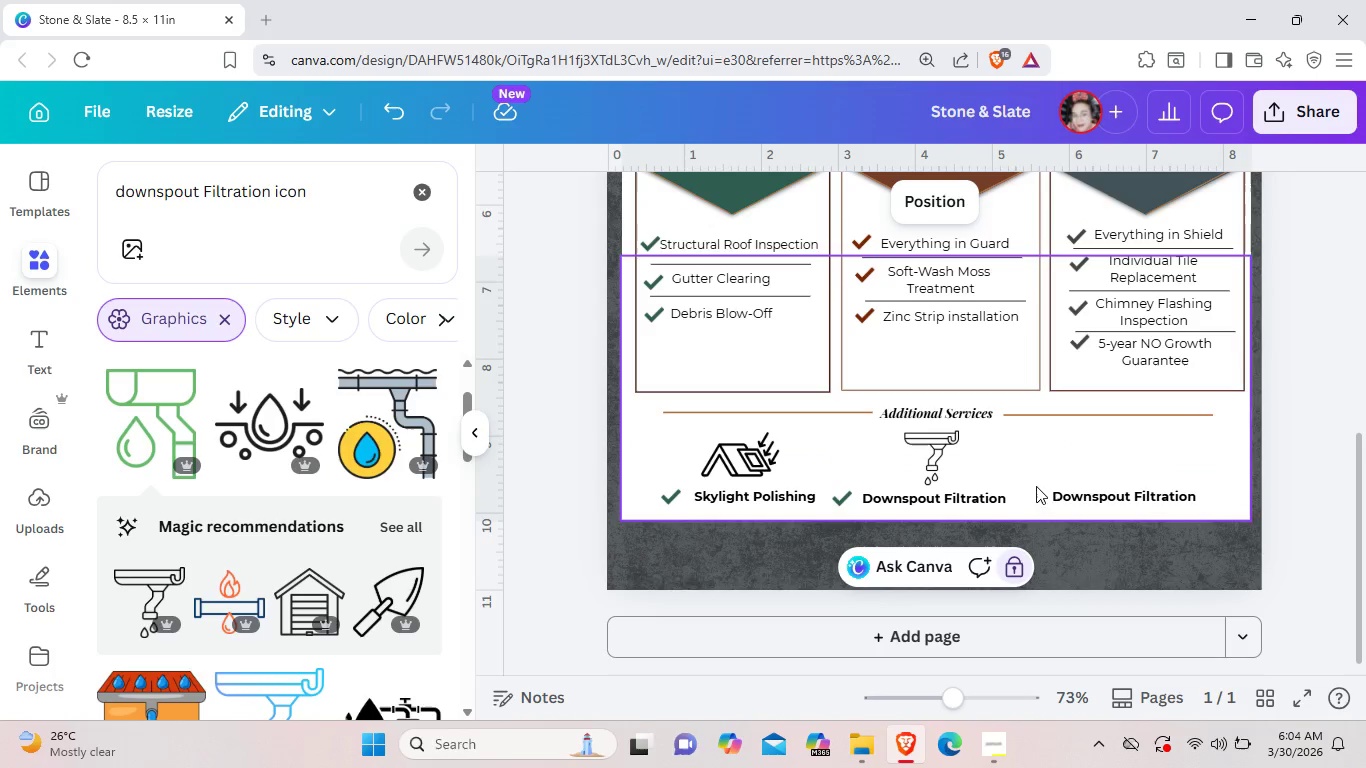 
key(Control+ControlLeft)
 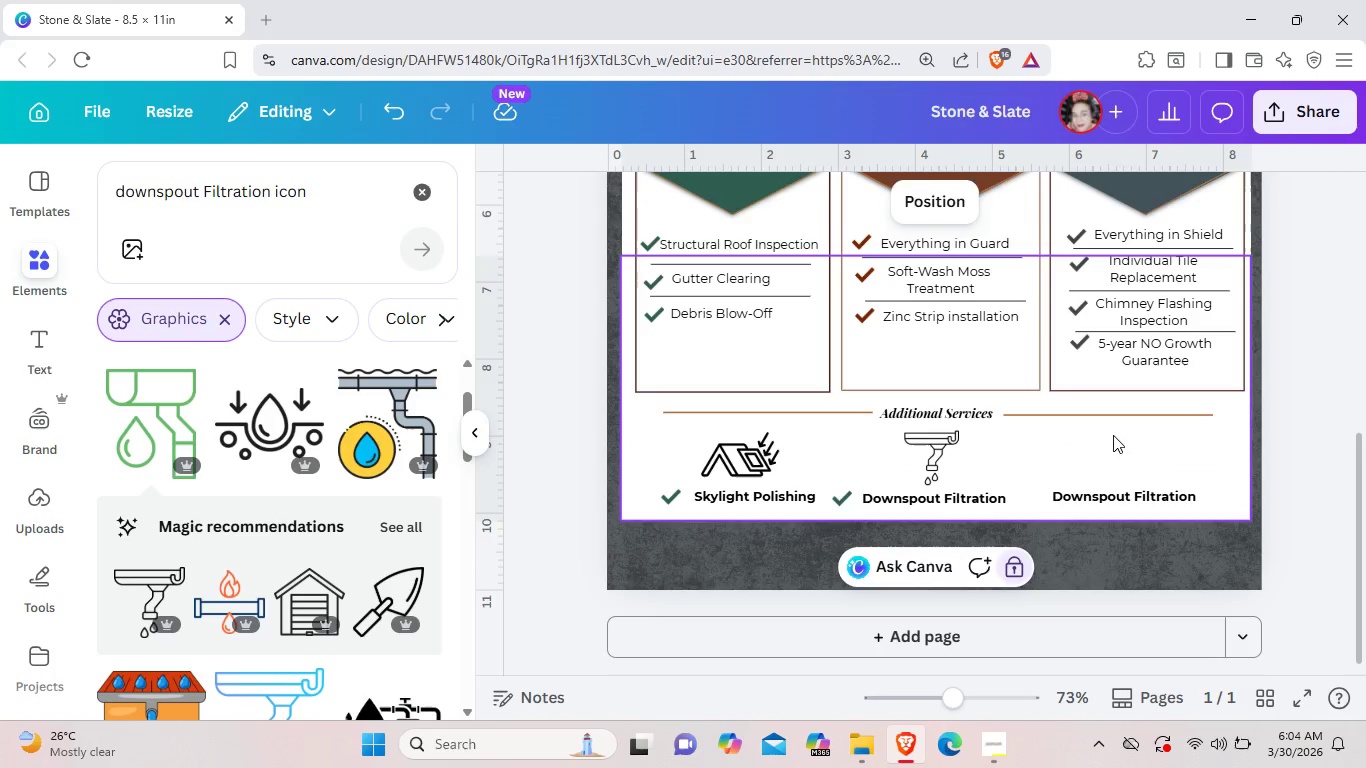 
key(Control+V)
 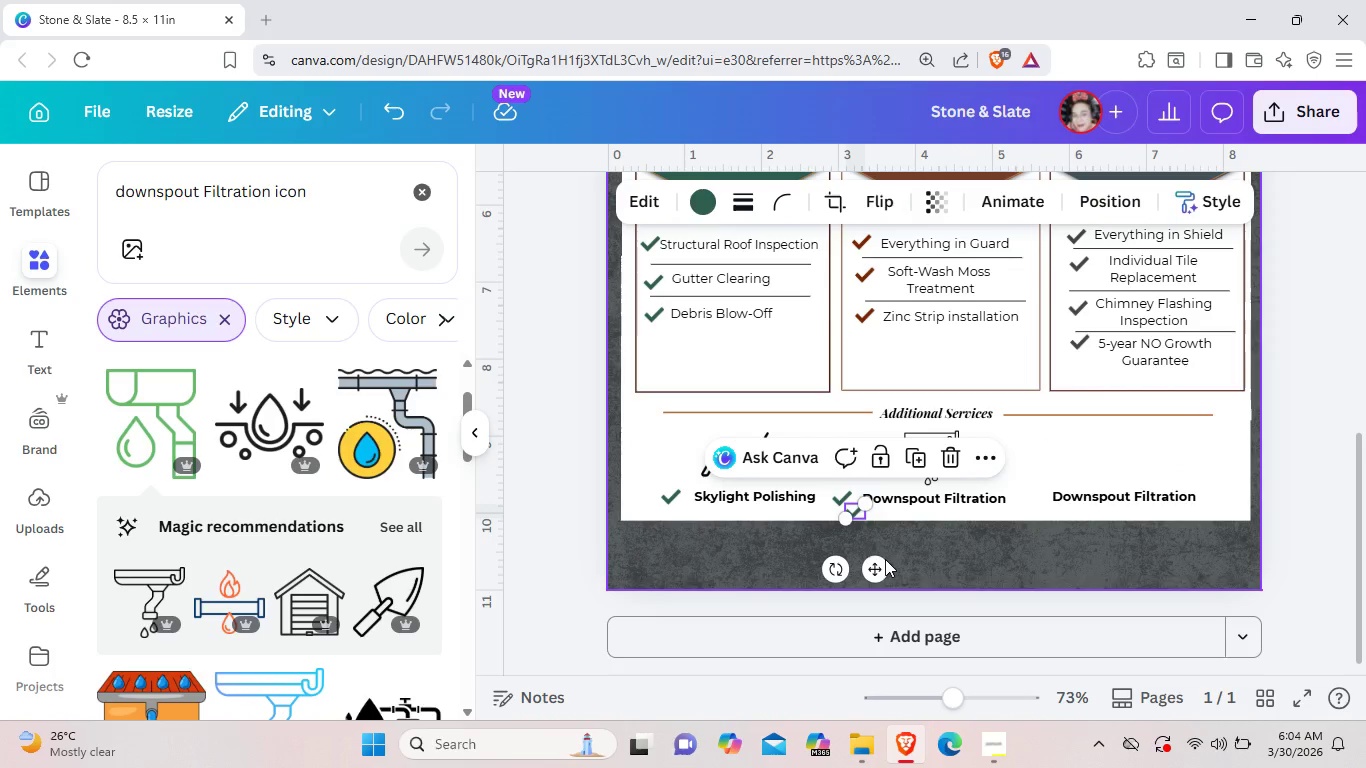 
left_click_drag(start_coordinate=[878, 567], to_coordinate=[1061, 552])
 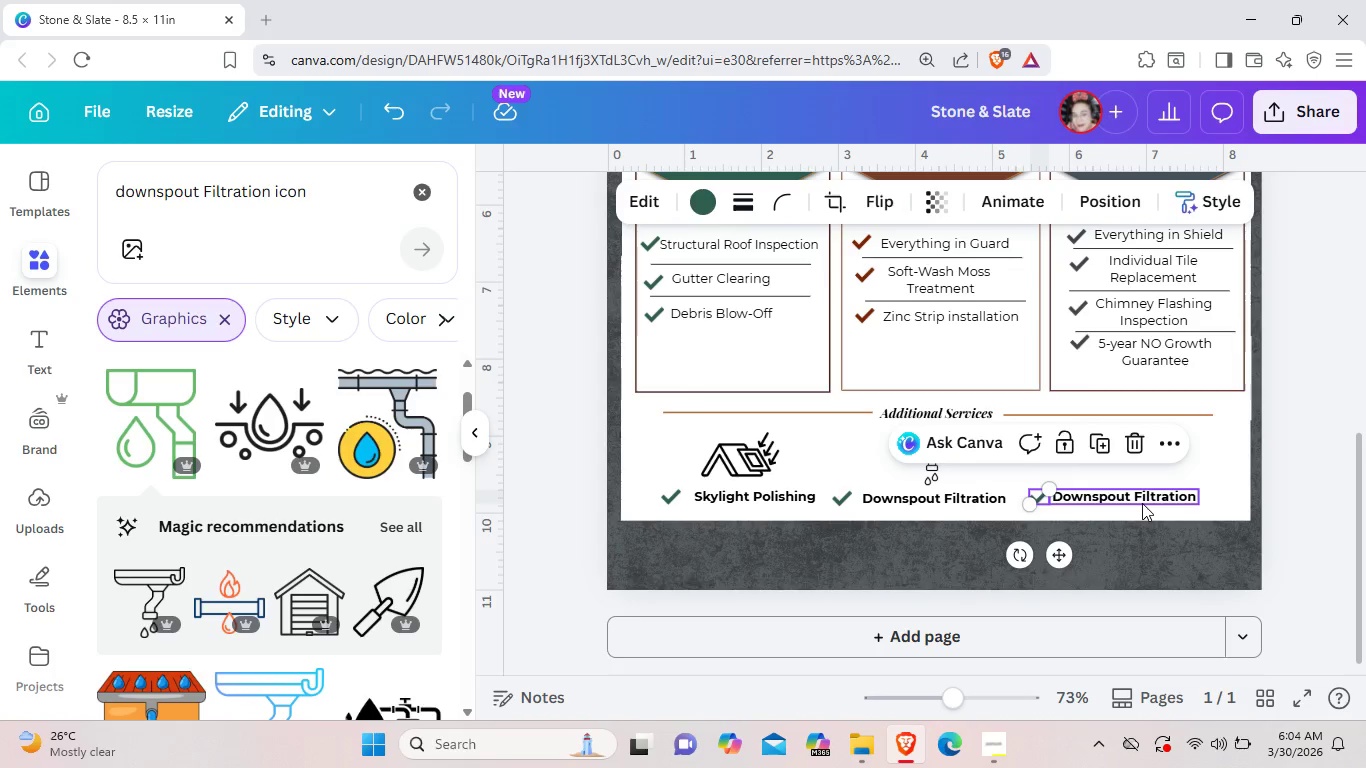 
left_click_drag(start_coordinate=[1142, 503], to_coordinate=[1152, 504])
 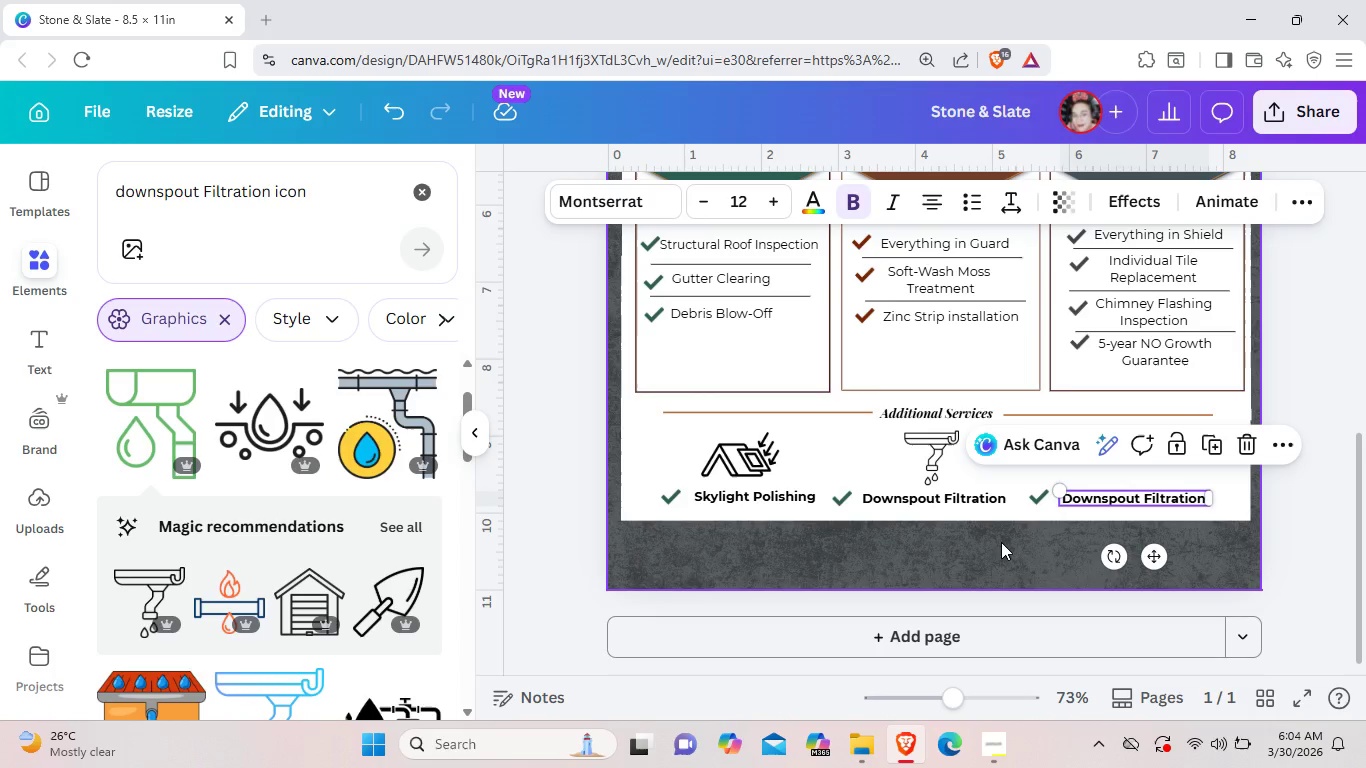 
left_click([1001, 542])
 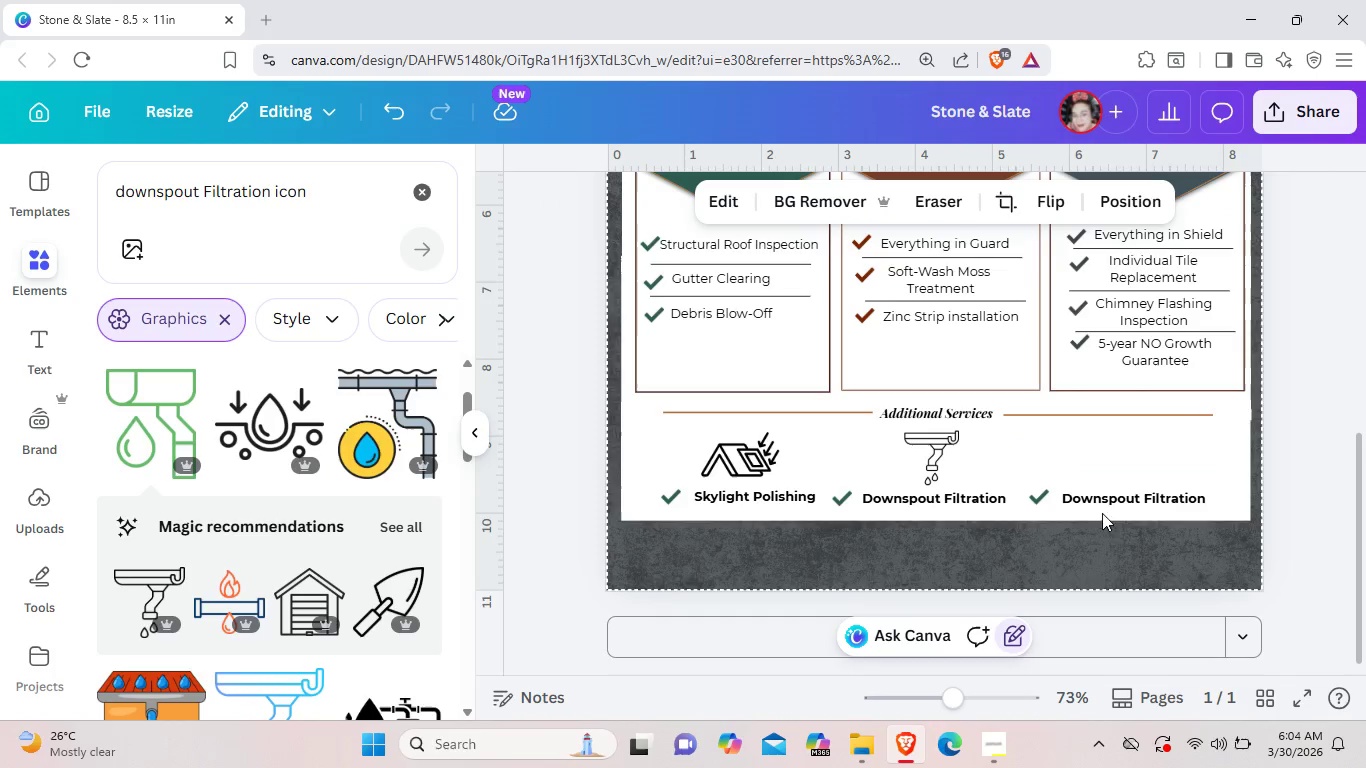 
double_click([1121, 502])
 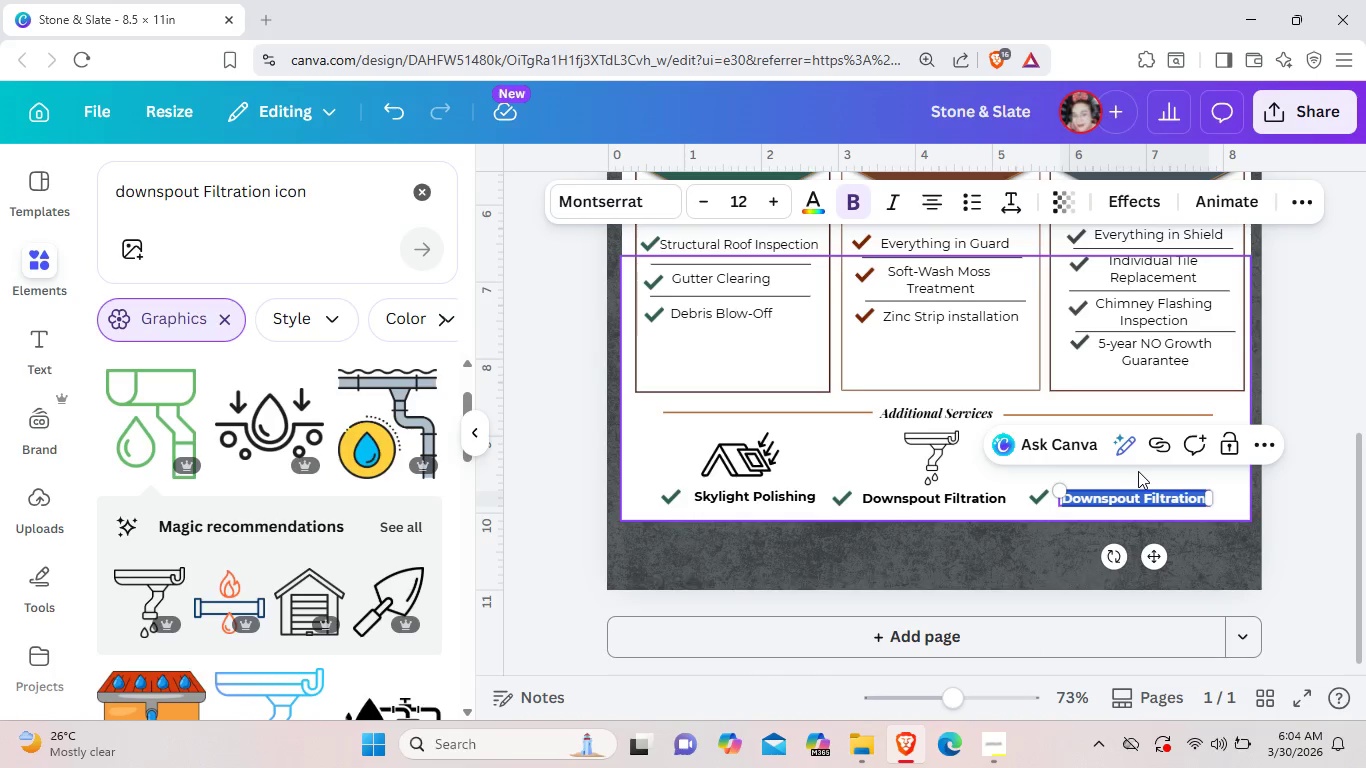 
wait(7.53)
 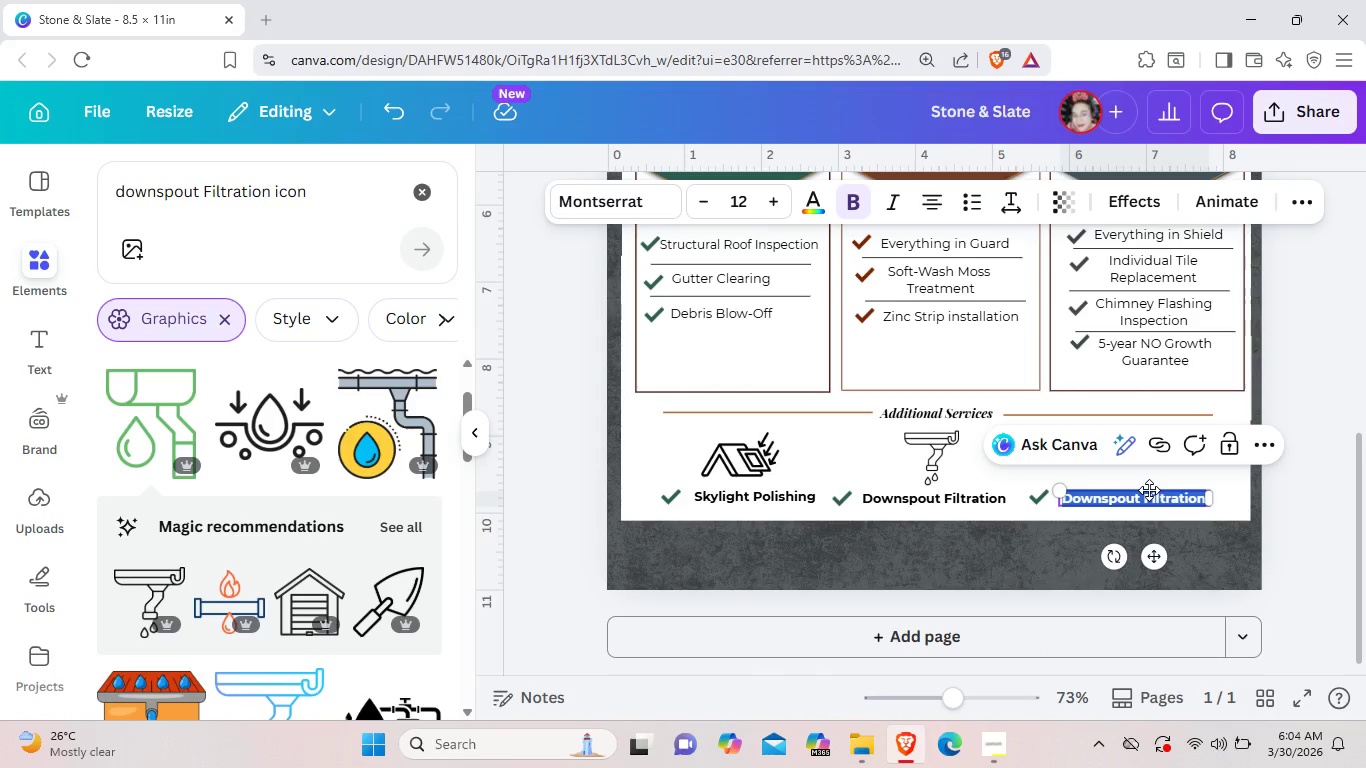 
left_click([1201, 500])
 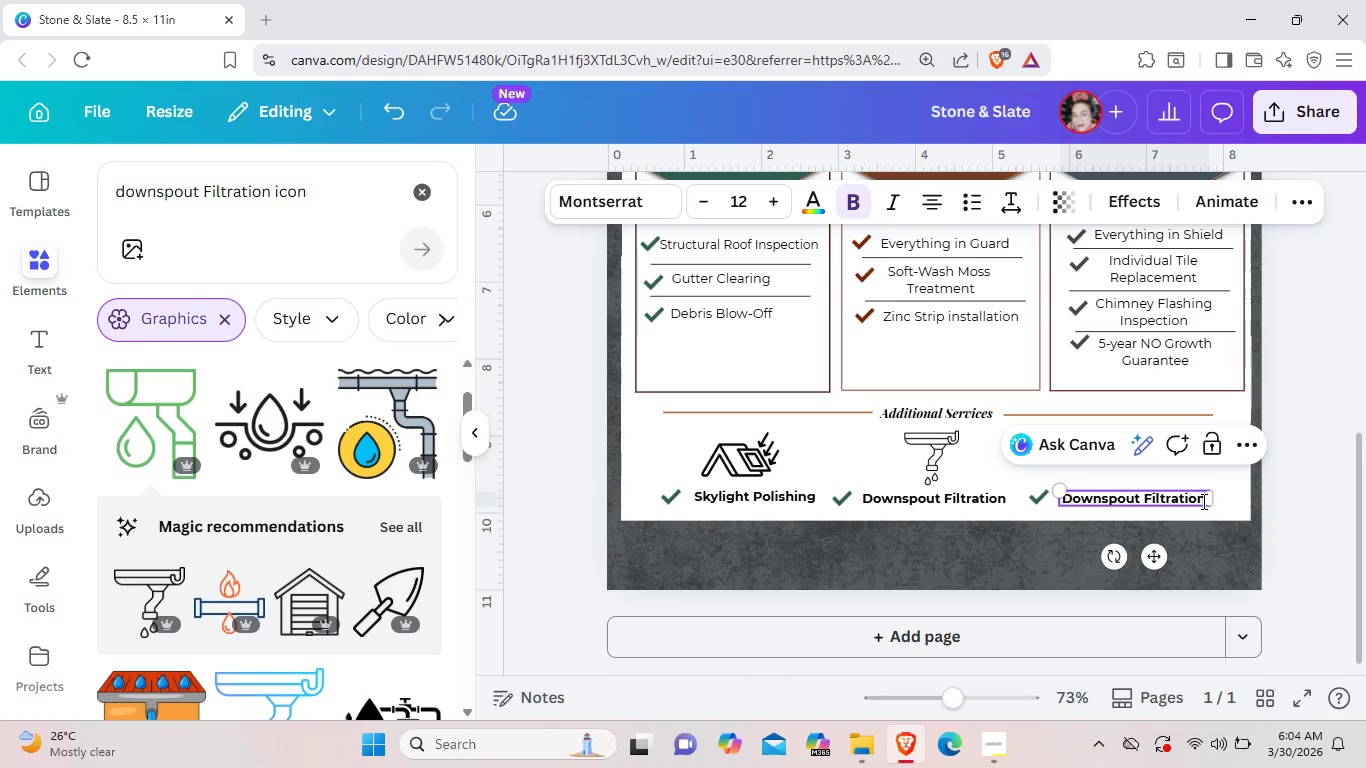 
left_click([1202, 501])
 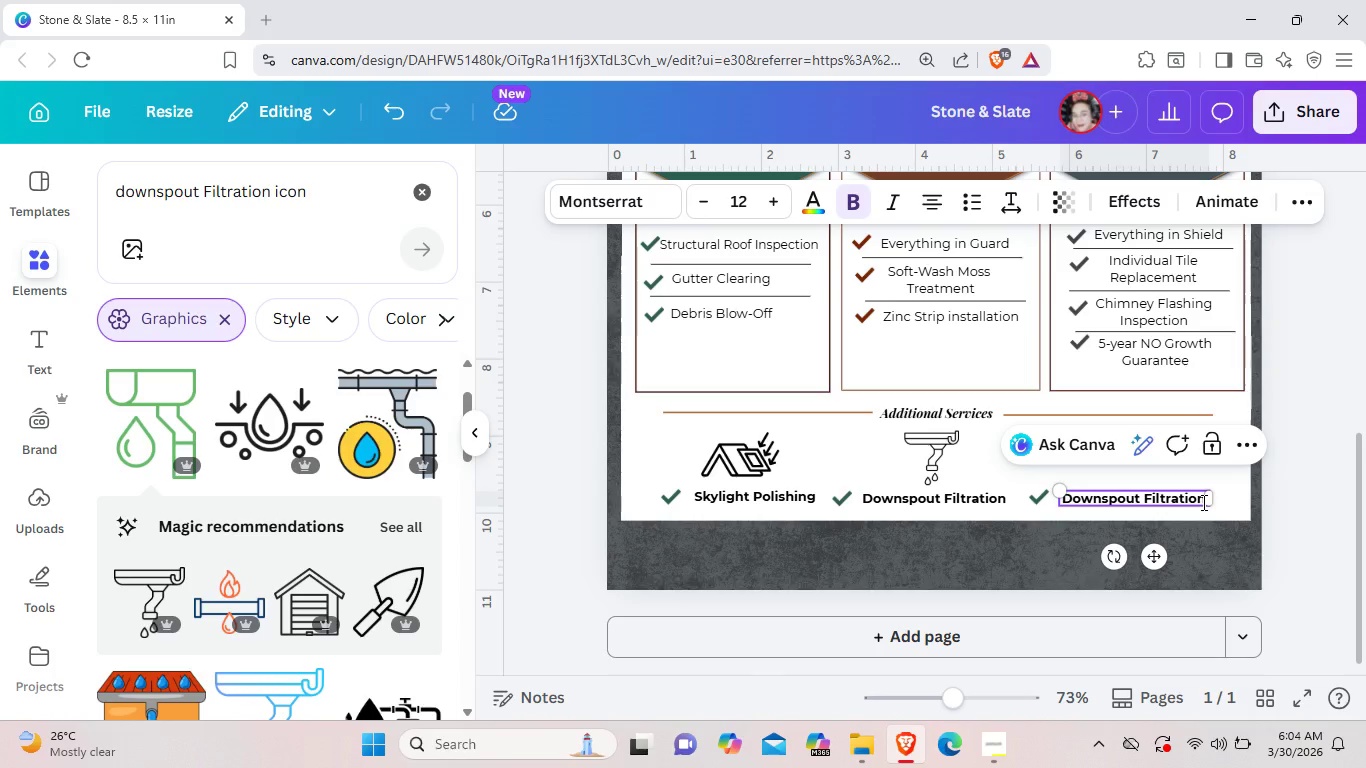 
key(Backspace)
key(Backspace)
key(Backspace)
key(Backspace)
key(Backspace)
key(Backspace)
key(Backspace)
key(Backspace)
key(Backspace)
key(Backspace)
key(Backspace)
key(Backspace)
key(Backspace)
key(Backspace)
key(Backspace)
key(Backspace)
key(Backspace)
key(Backspace)
key(Backspace)
key(Backspace)
type(Solar Panel Cleaning)
 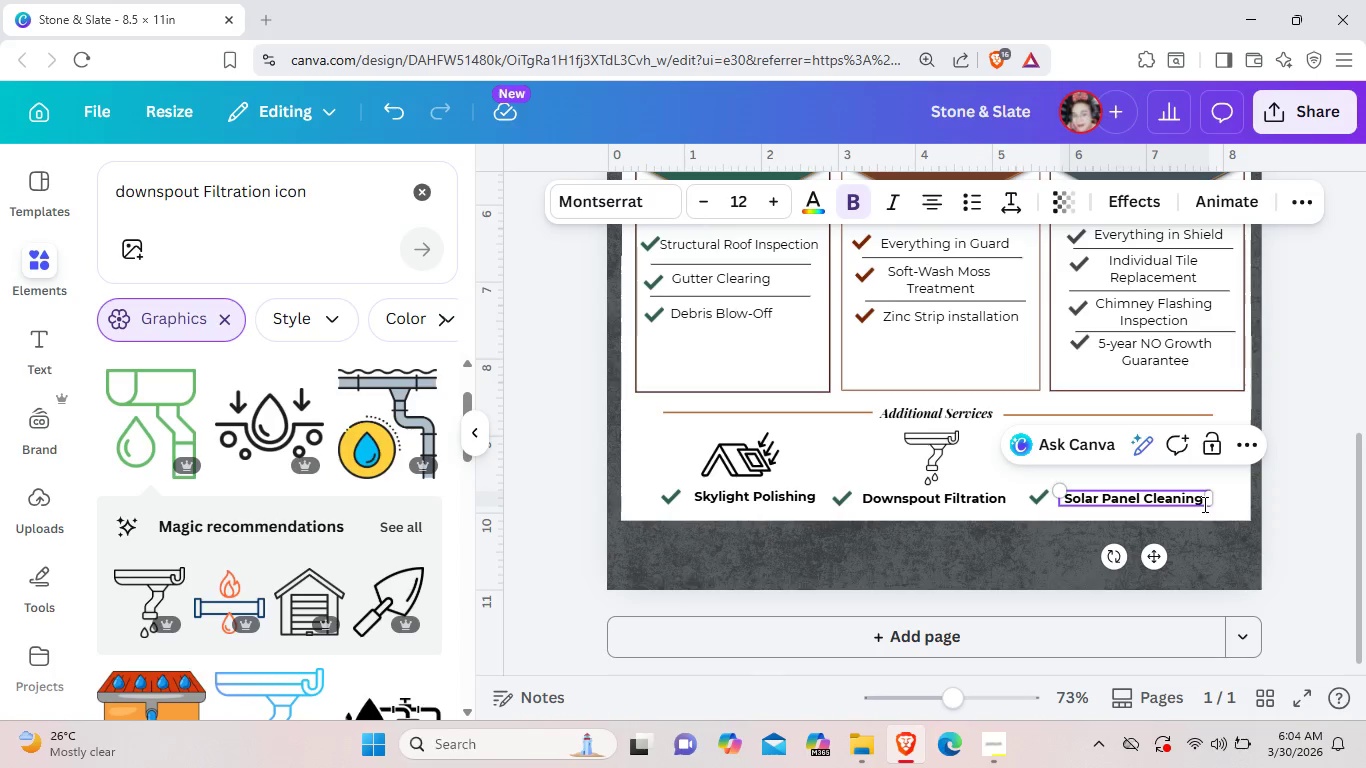 
left_click([1193, 551])
 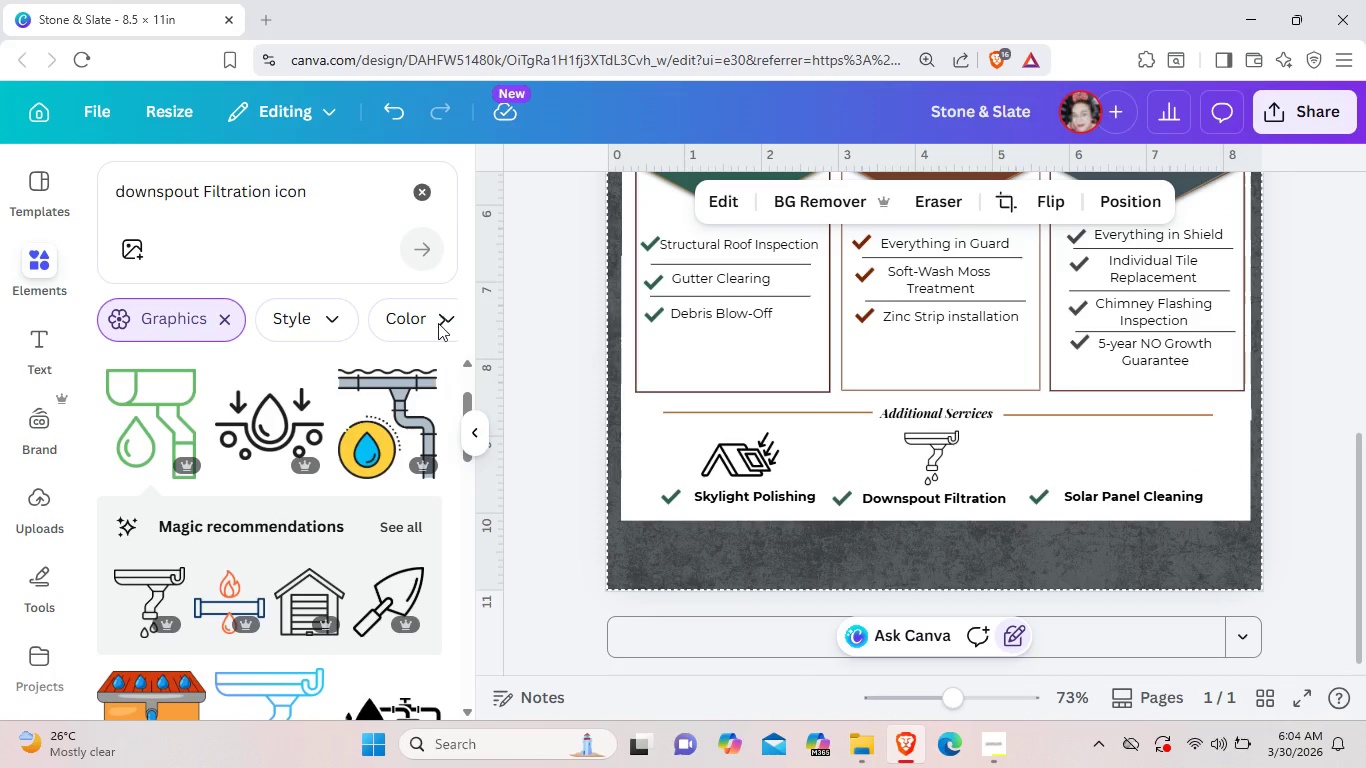 
left_click_drag(start_coordinate=[335, 194], to_coordinate=[1, 168])
 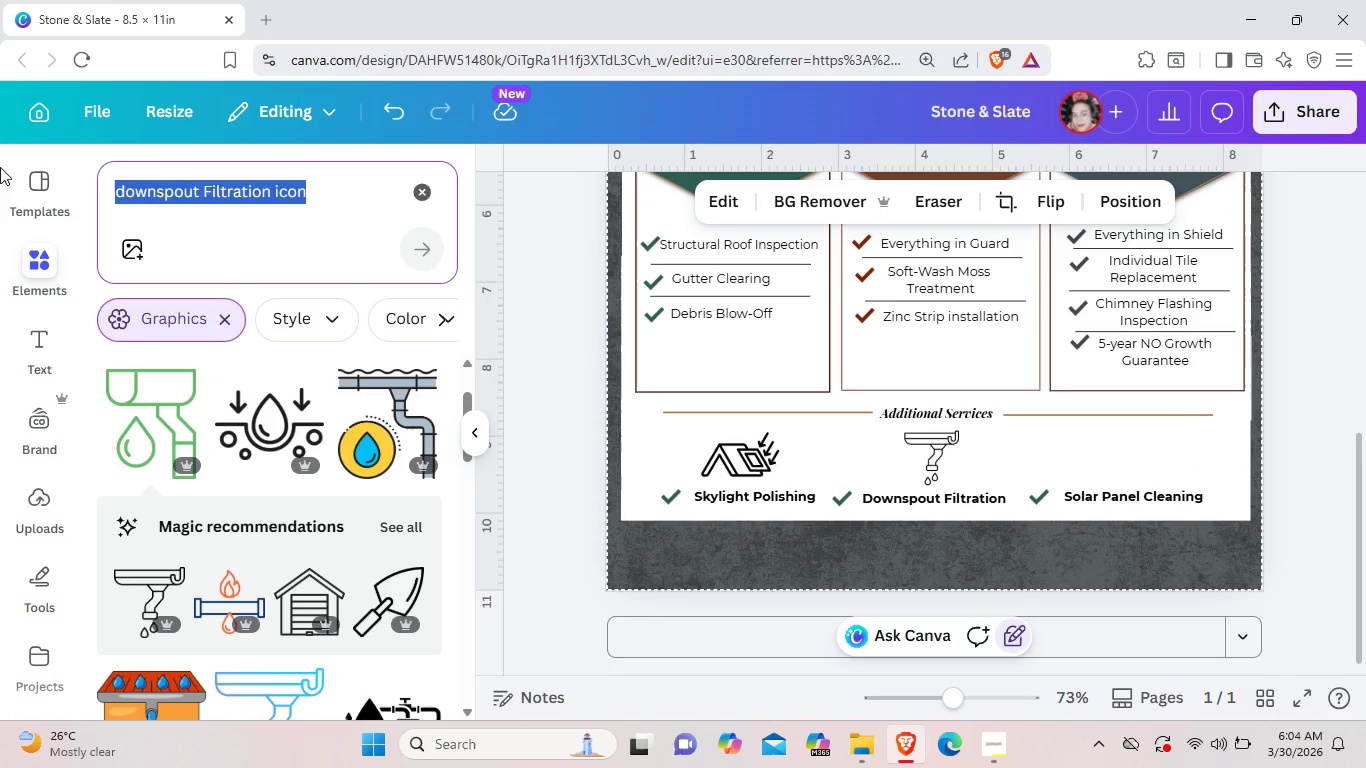 
key(Backspace)
type(Soa)
key(Backspace)
type(lar panel )
 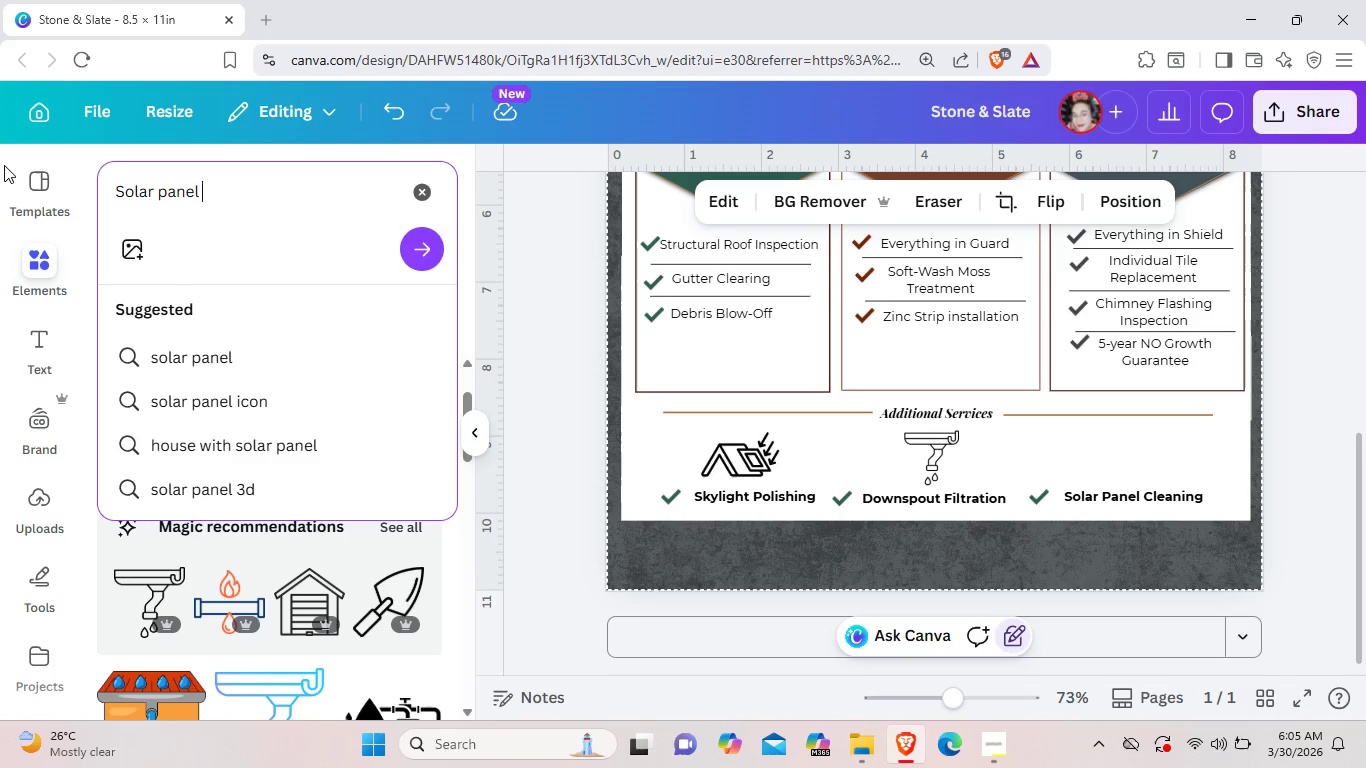 
left_click([219, 392])
 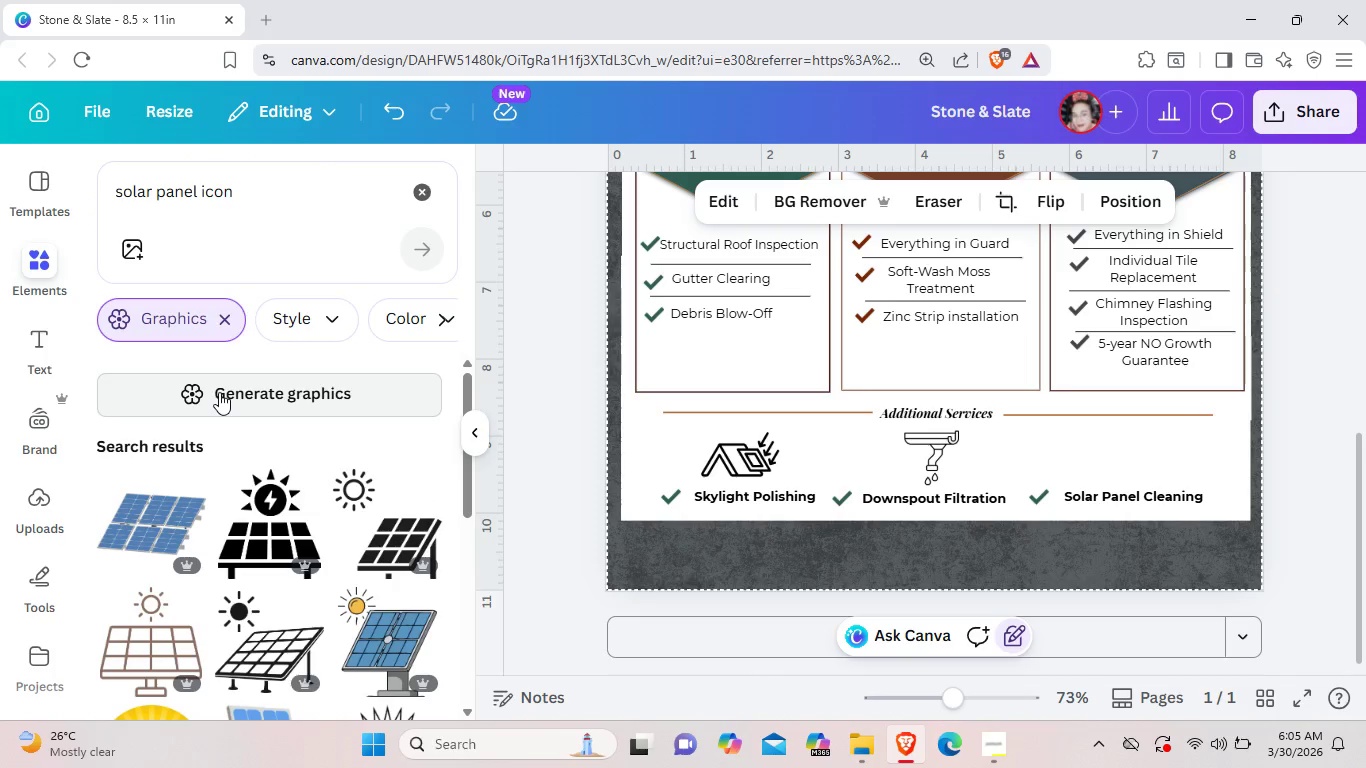 
scroll: coordinate [213, 419], scroll_direction: down, amount: 3.0
 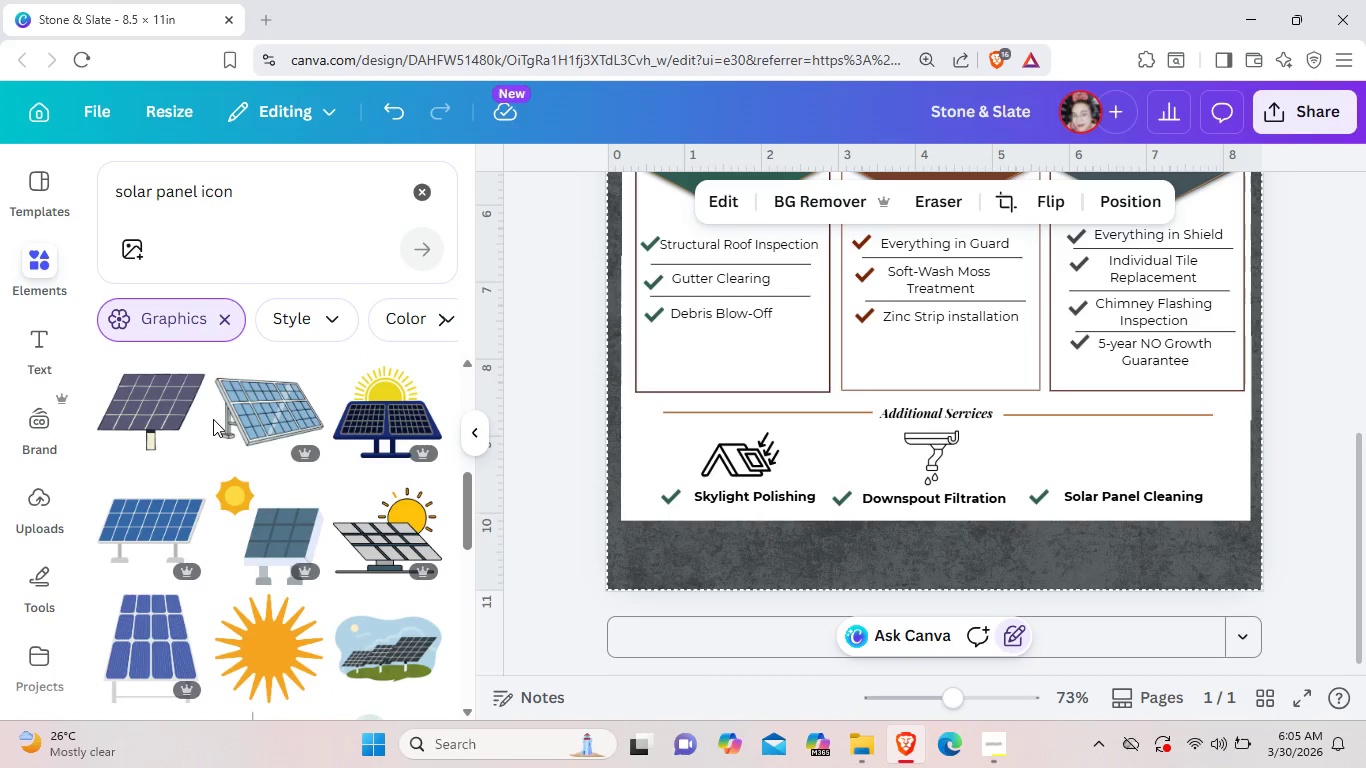 
scroll: coordinate [211, 444], scroll_direction: up, amount: 4.0
 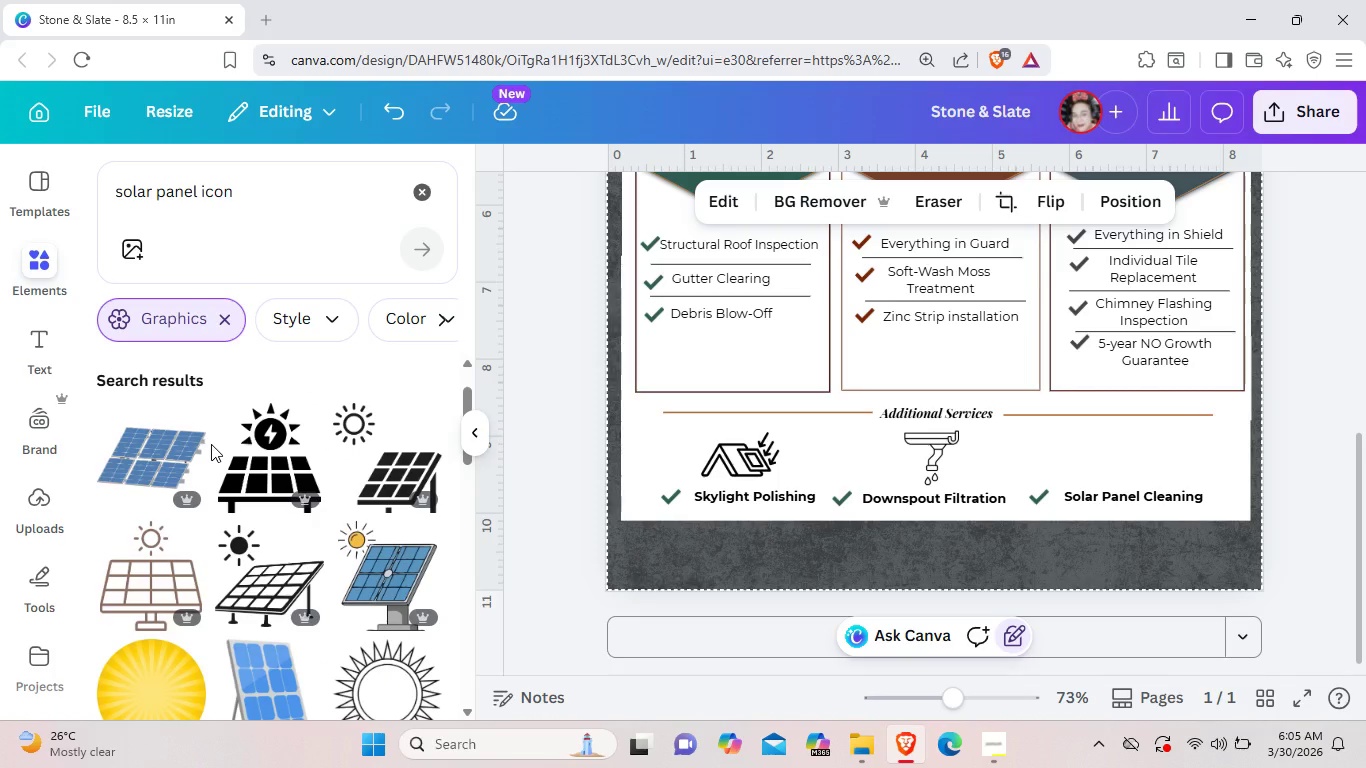 
scroll: coordinate [411, 495], scroll_direction: down, amount: 18.0
 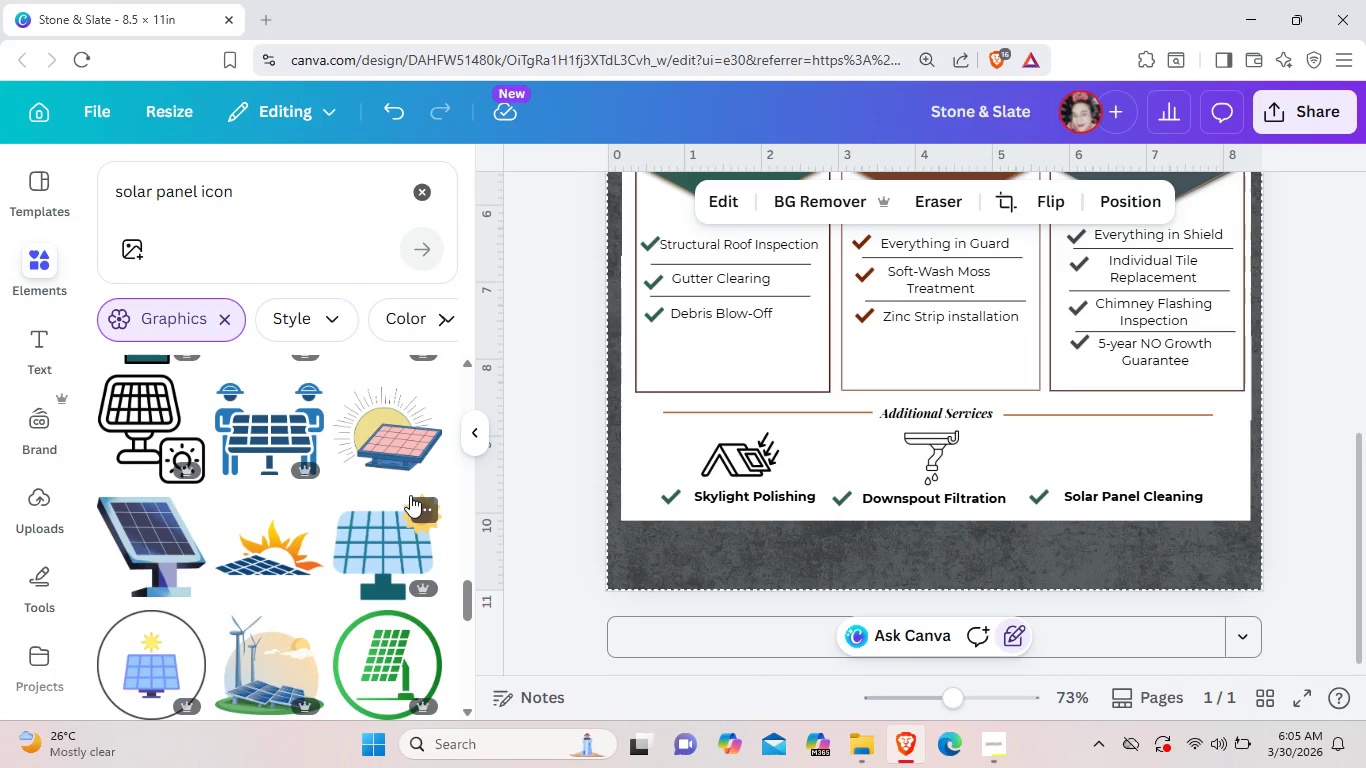 
scroll: coordinate [410, 495], scroll_direction: down, amount: 3.0
 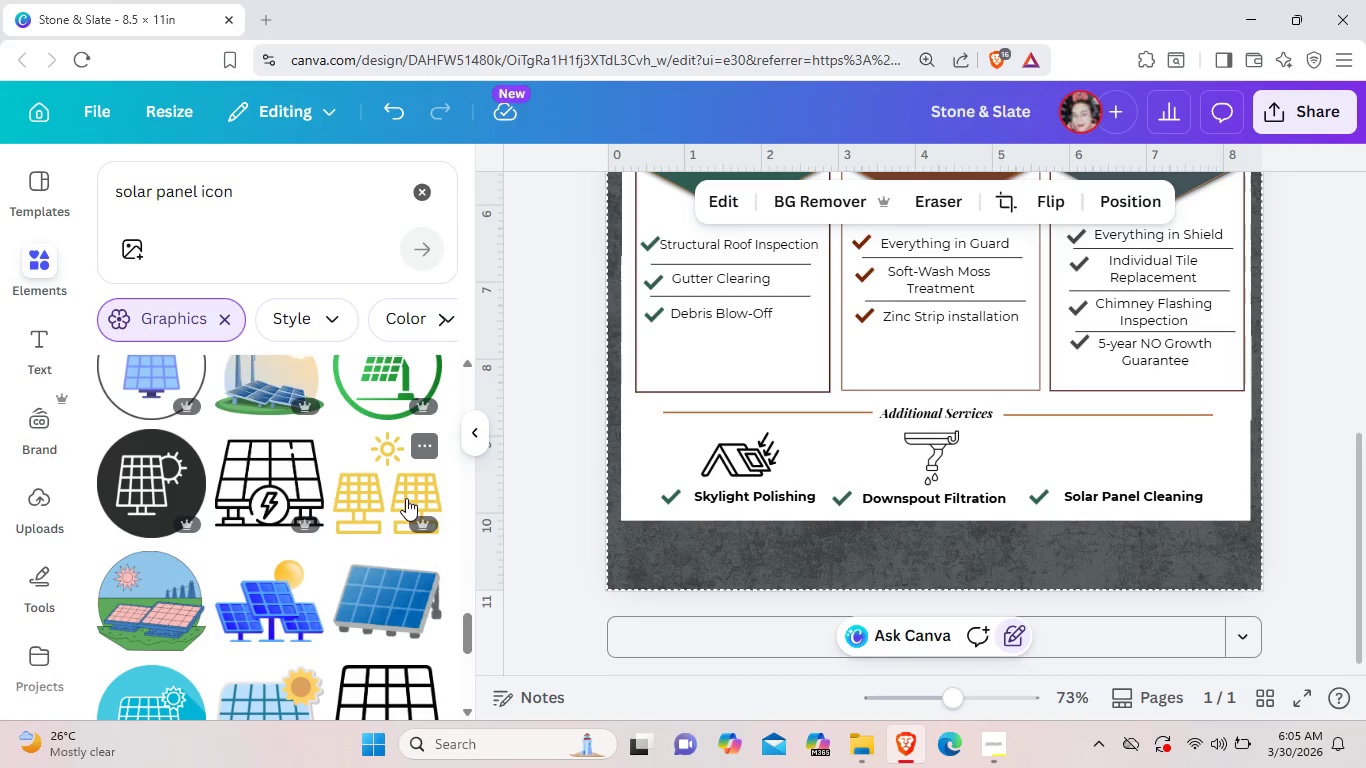 
wait(6.26)
 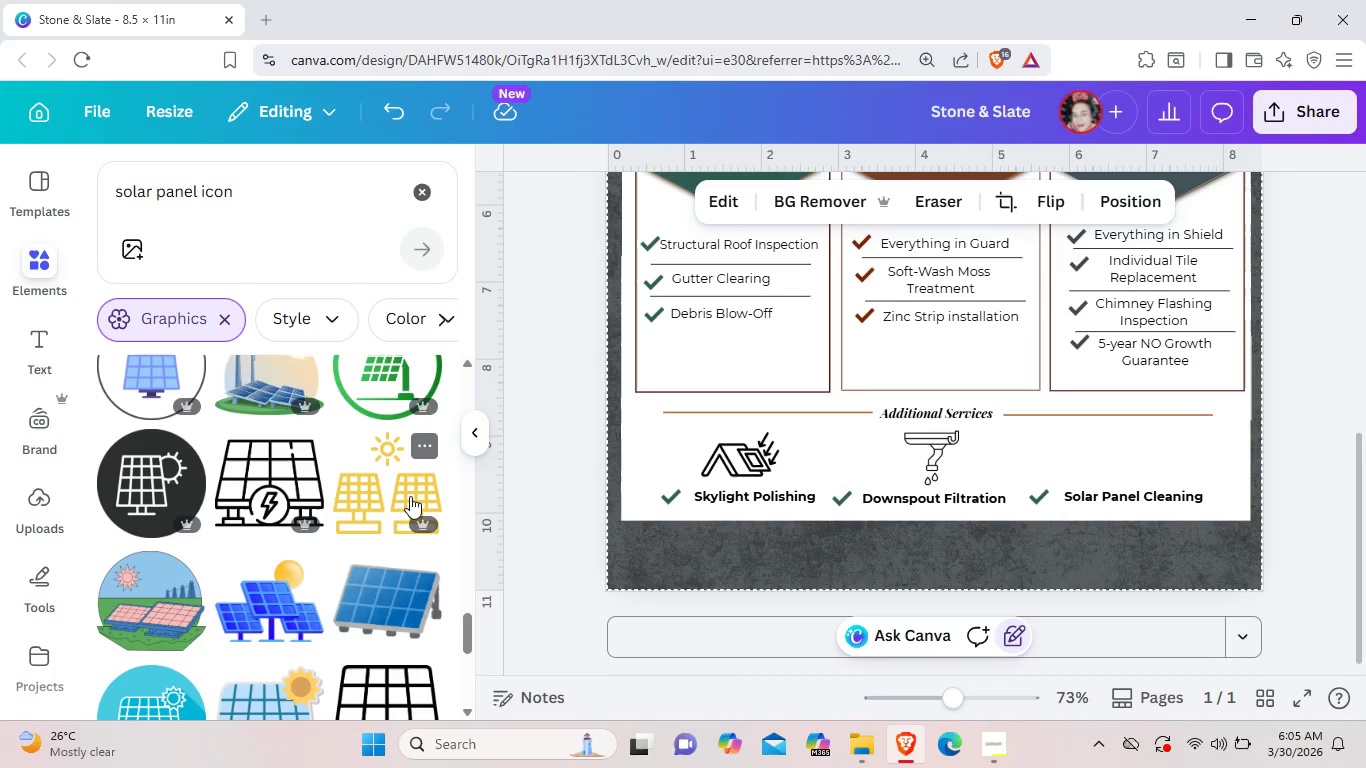 
scroll: coordinate [435, 497], scroll_direction: down, amount: 3.0
 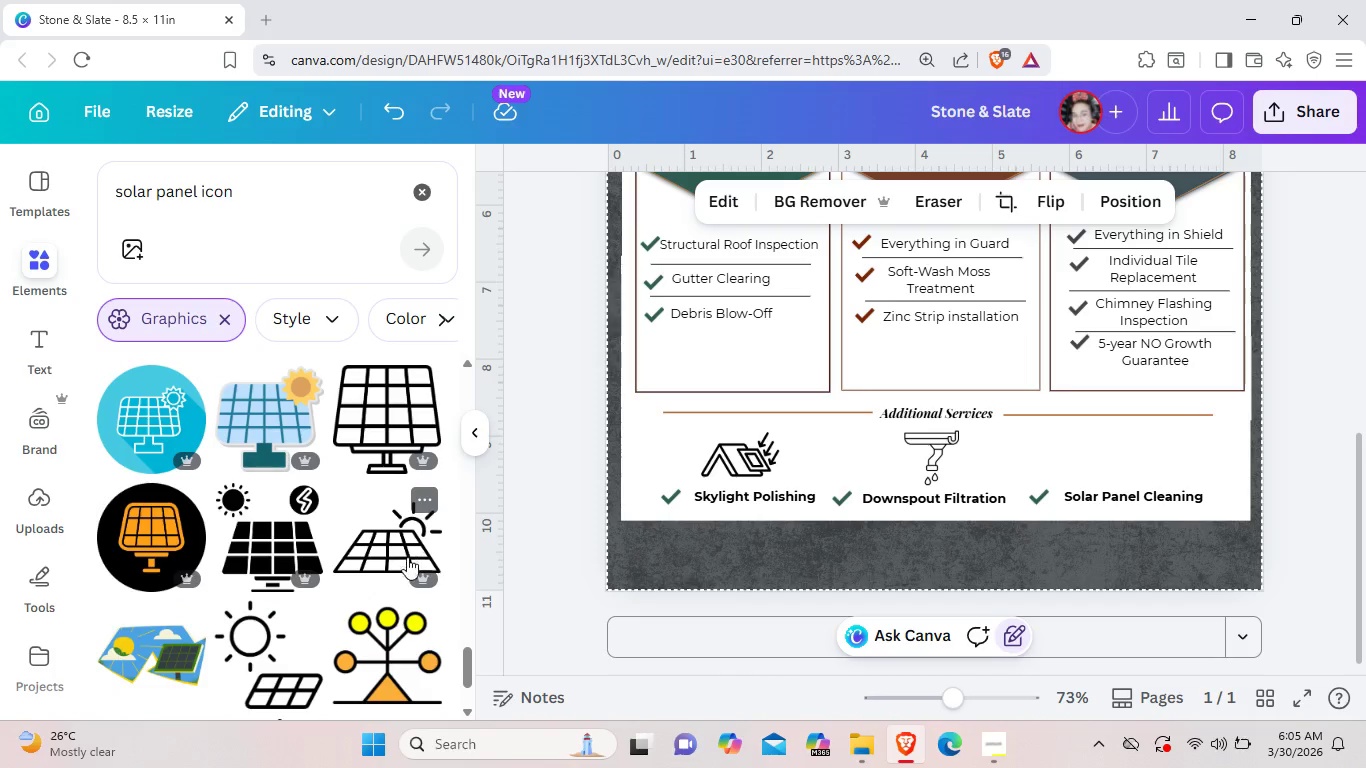 
scroll: coordinate [407, 558], scroll_direction: up, amount: 13.0
 